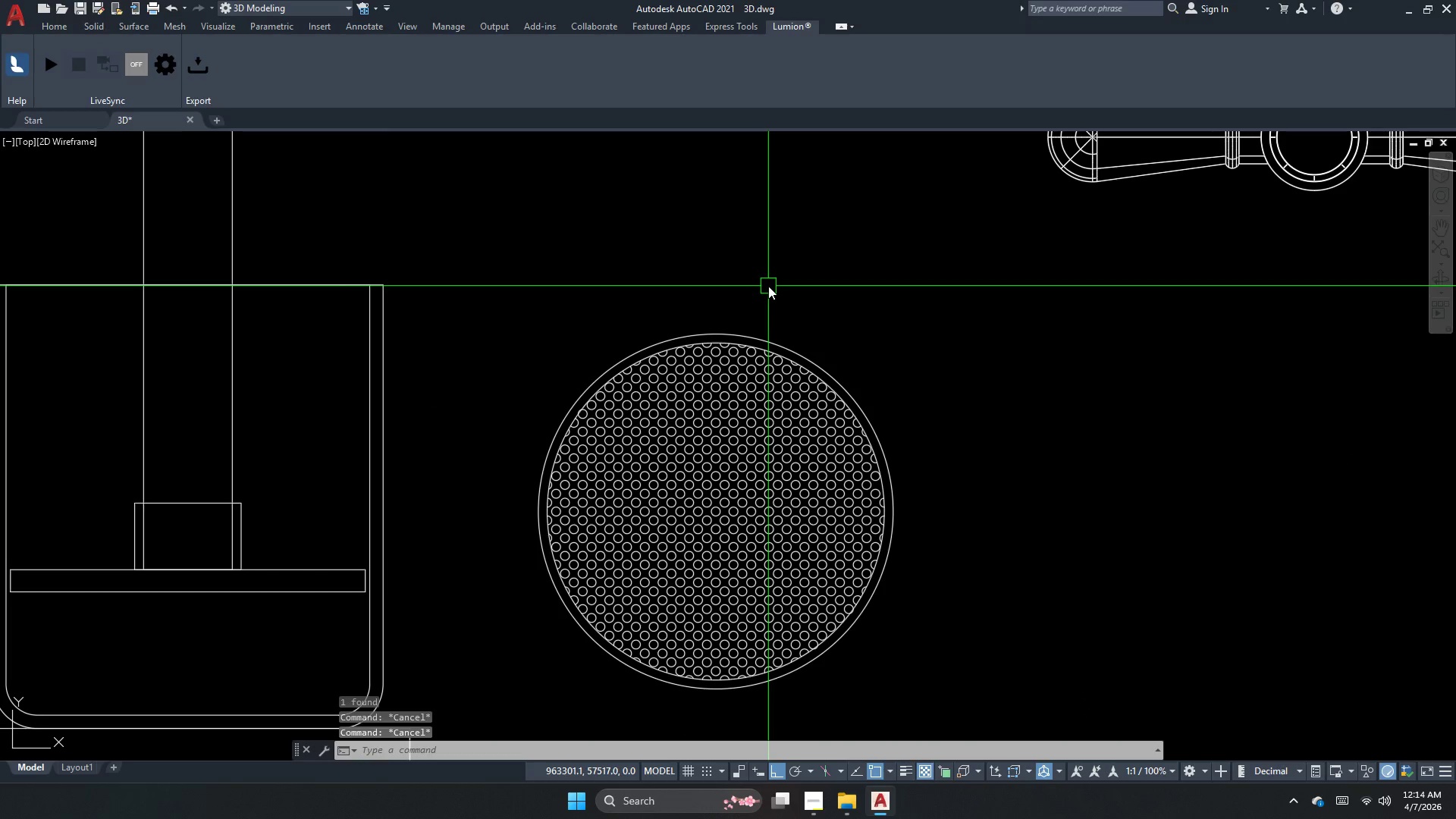 
key(Control+S)
 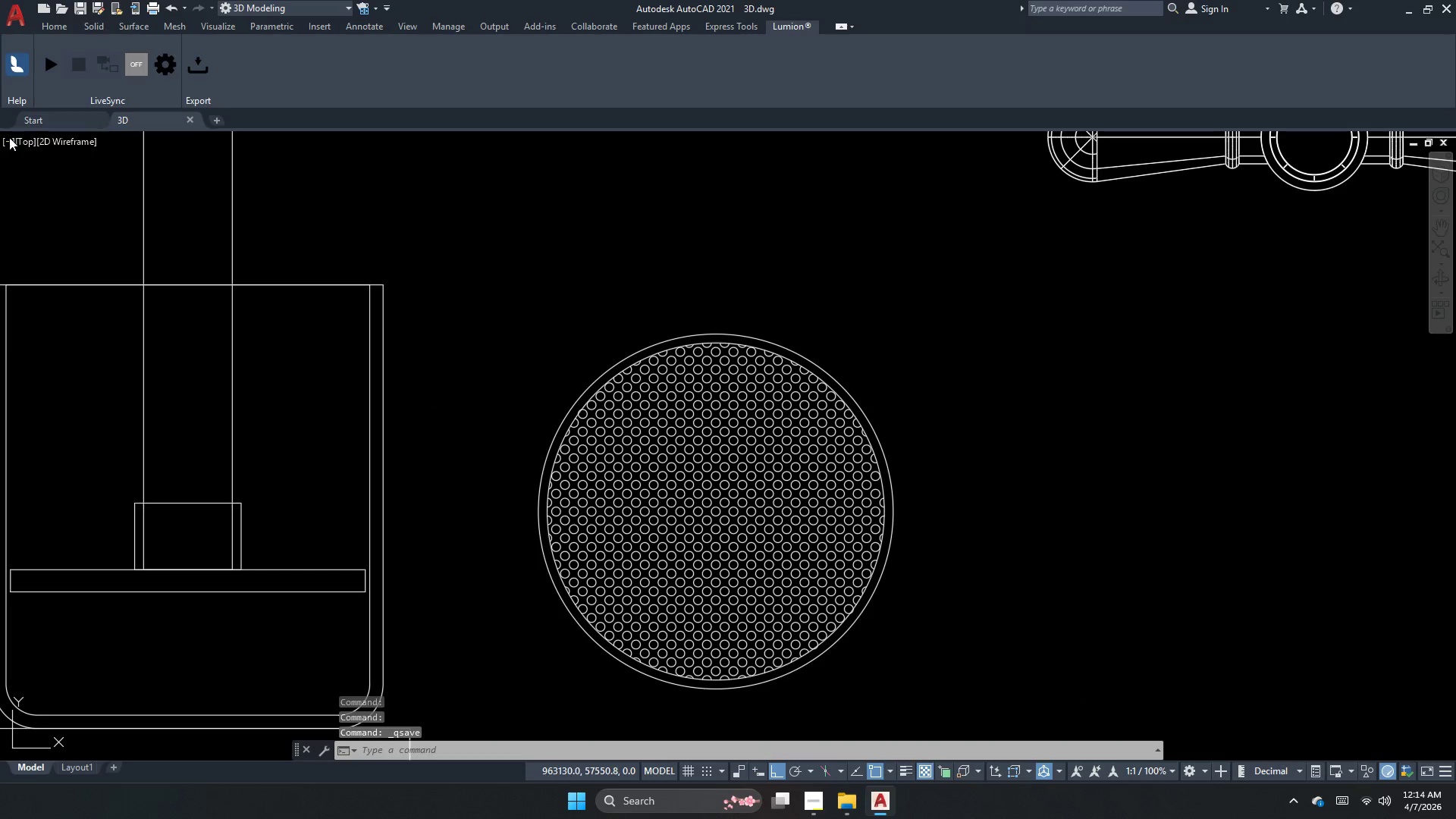 
left_click([20, 134])
 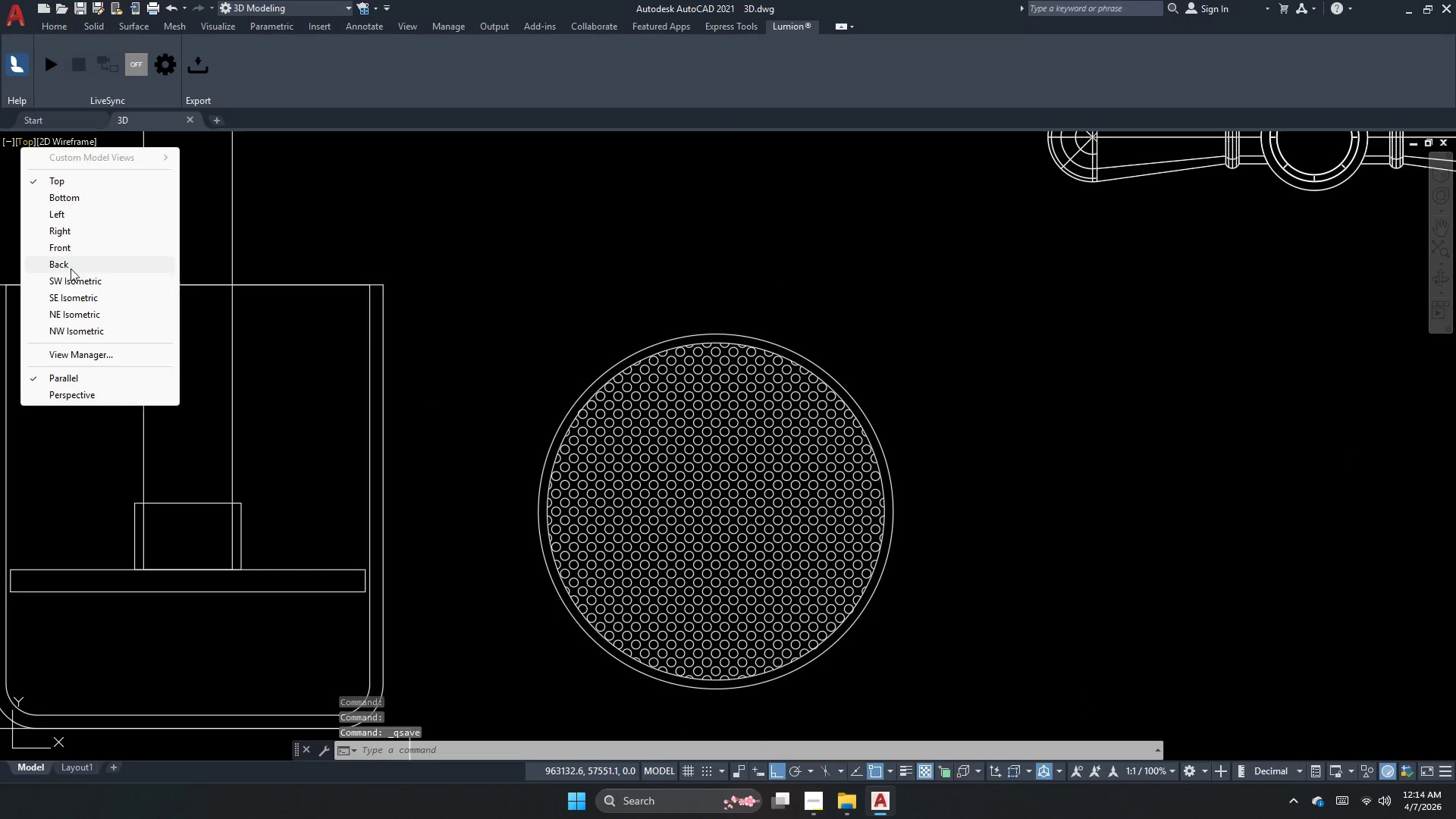 
left_click([81, 281])
 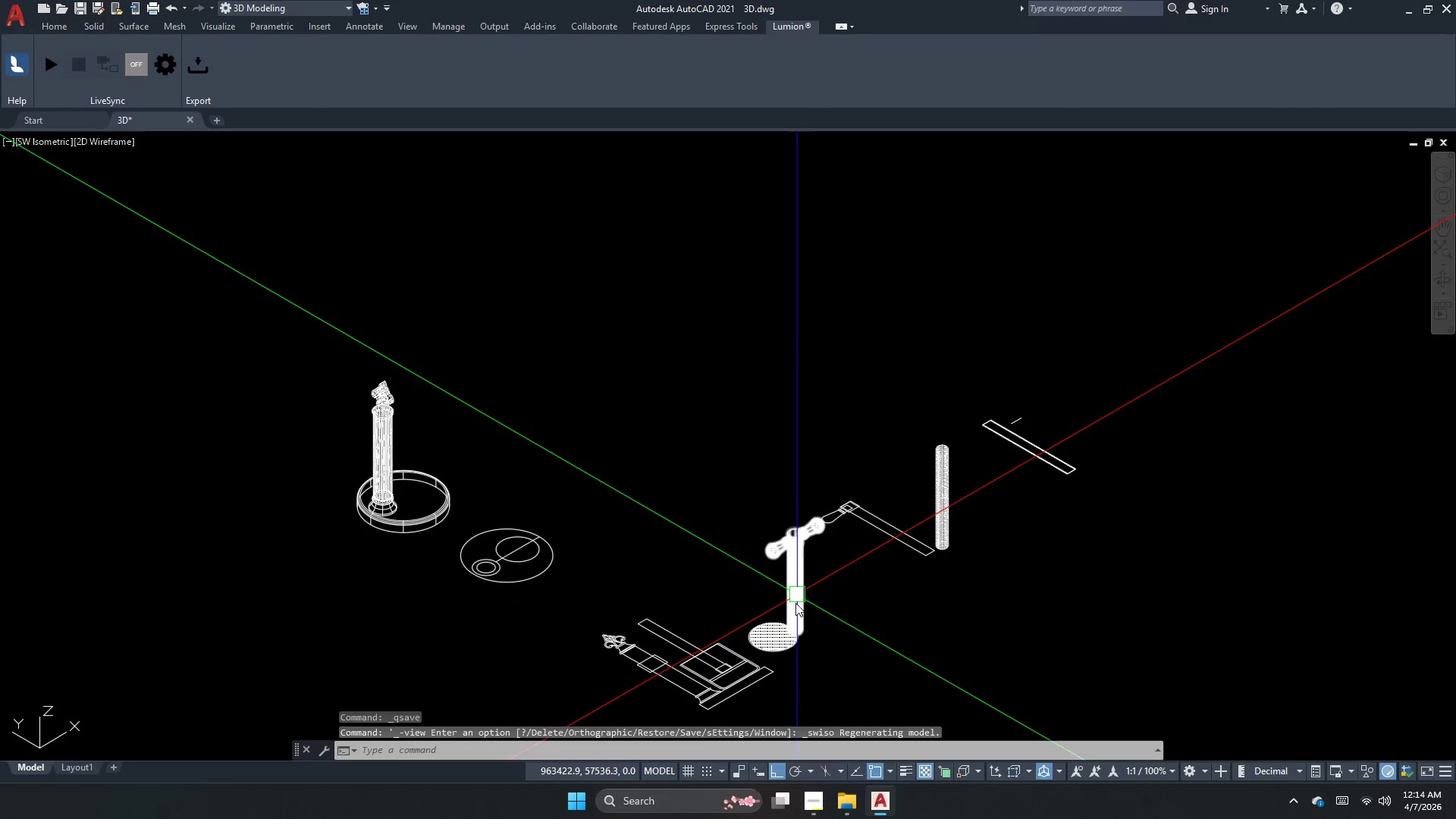 
scroll: coordinate [792, 686], scroll_direction: up, amount: 3.0
 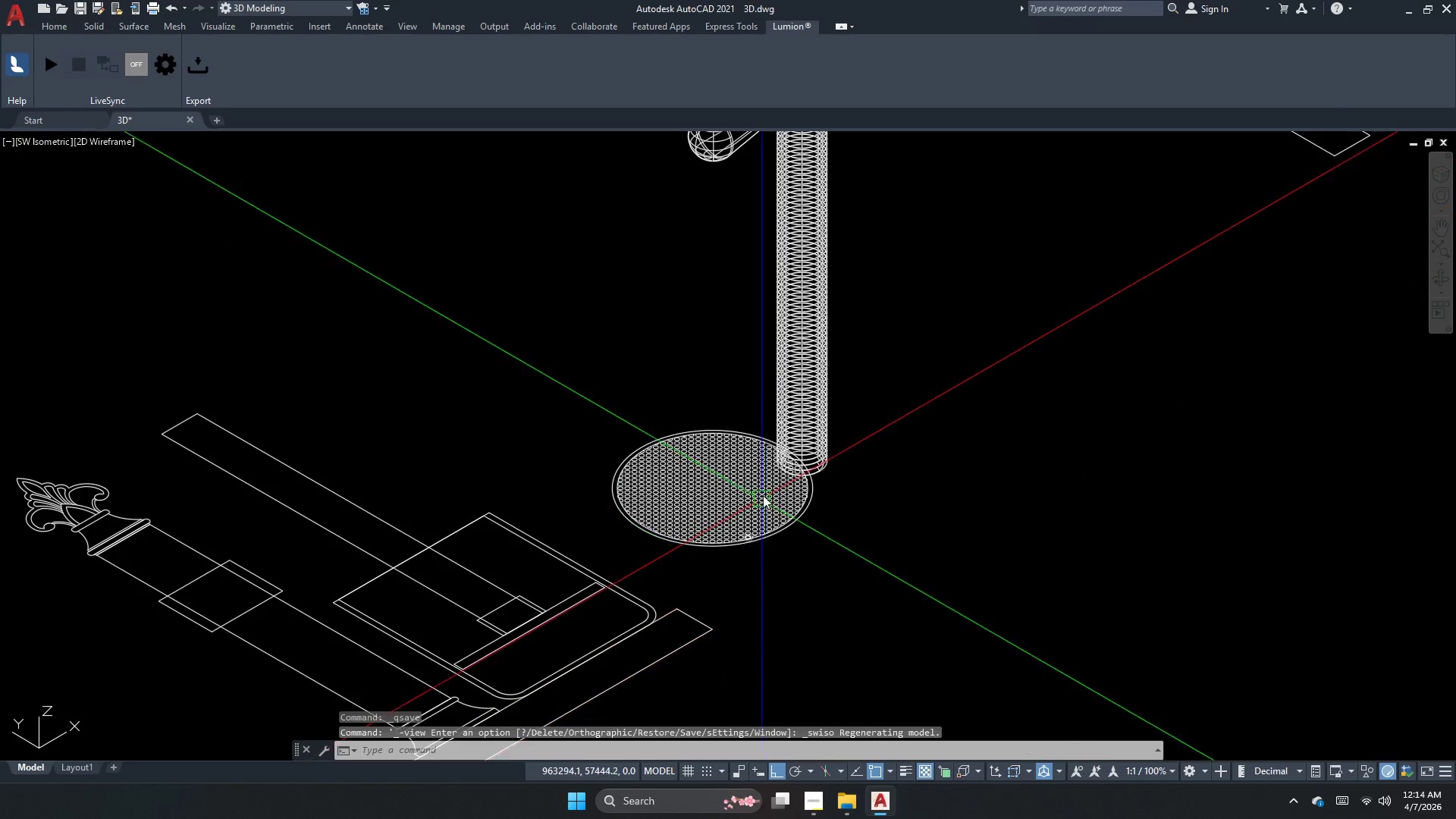 
scroll: coordinate [744, 485], scroll_direction: none, amount: 0.0
 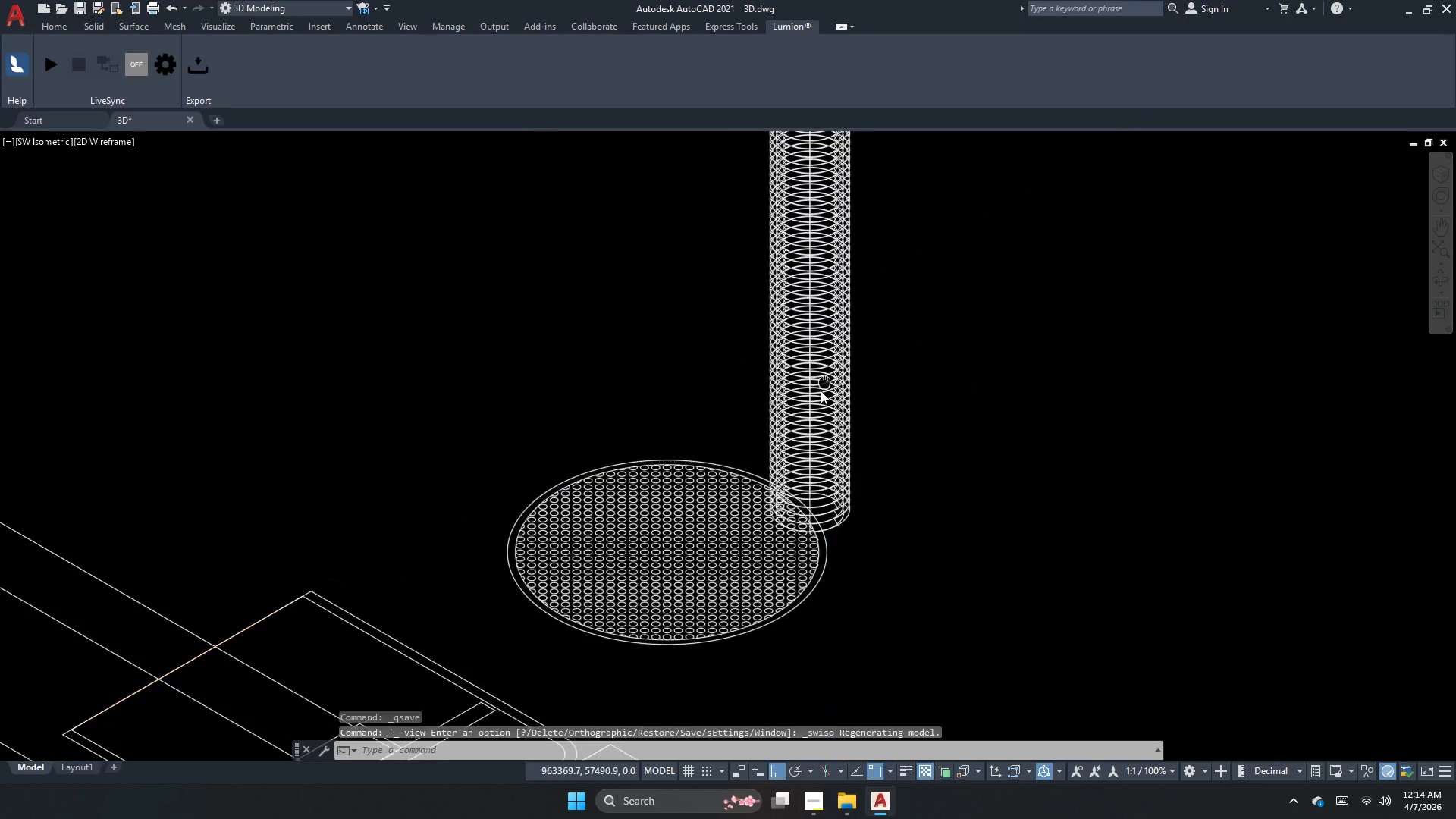 
left_click([795, 397])
 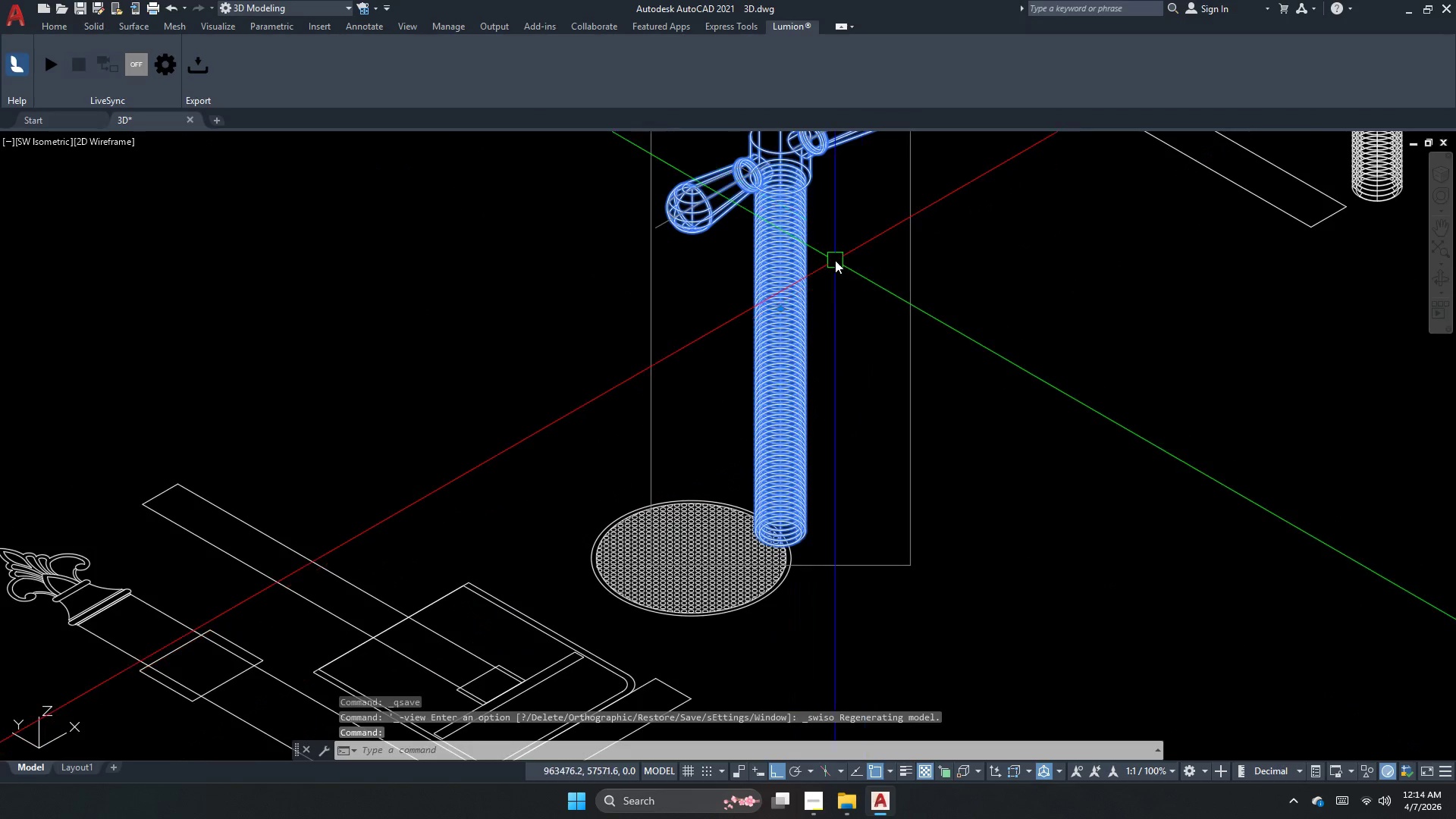 
scroll: coordinate [787, 455], scroll_direction: down, amount: 2.0
 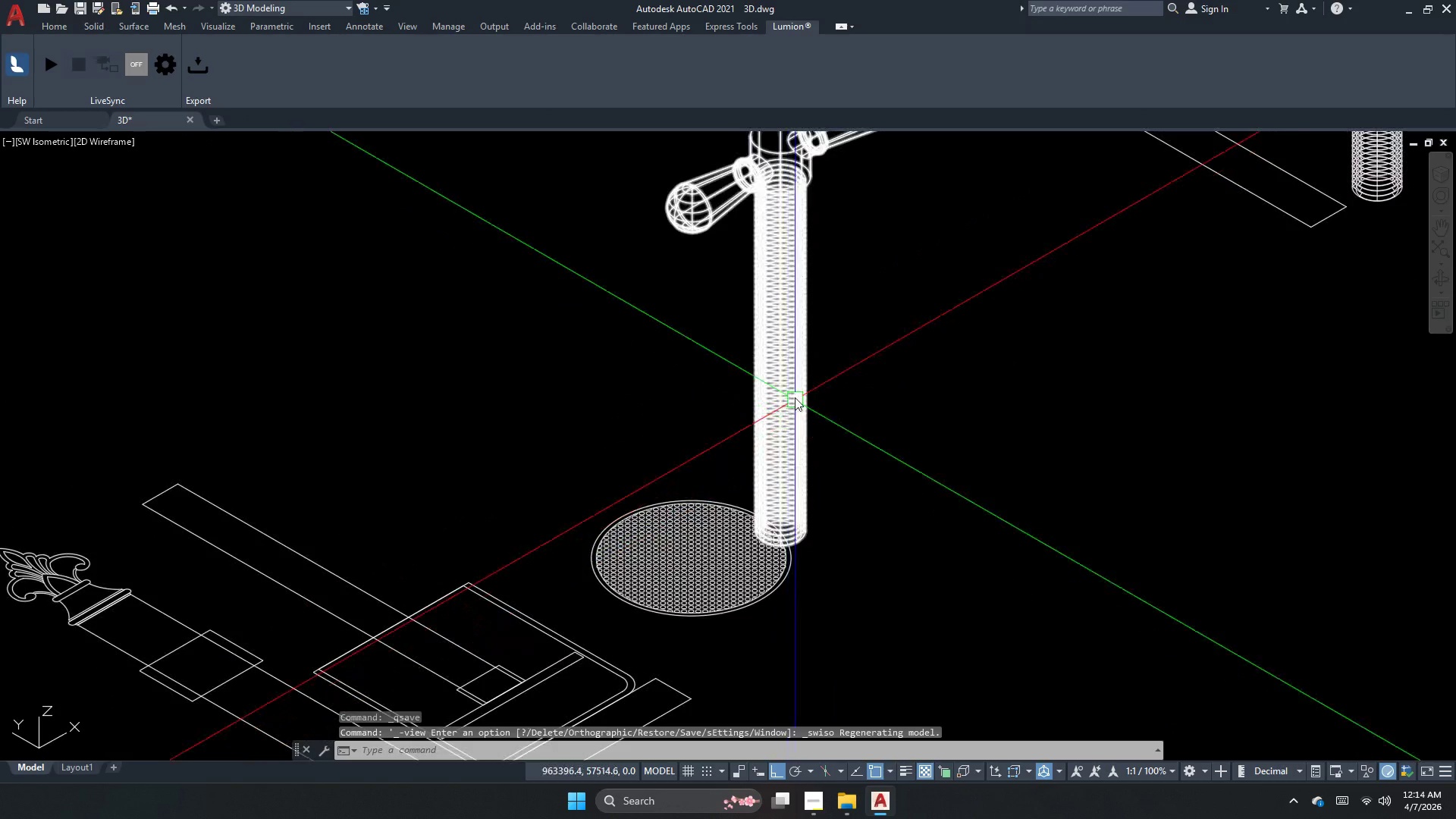 
right_click([835, 260])
 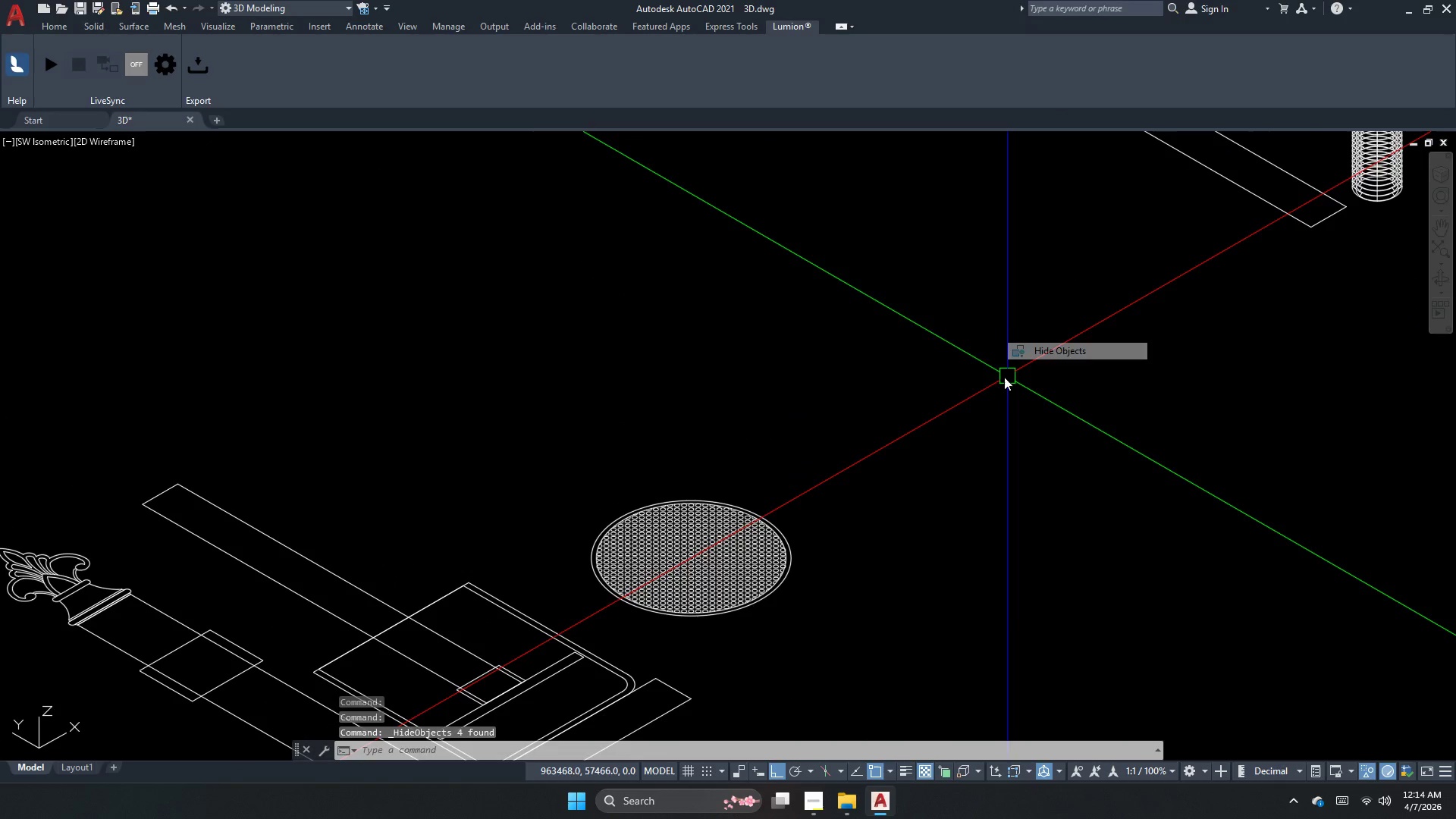 
key(Escape)
 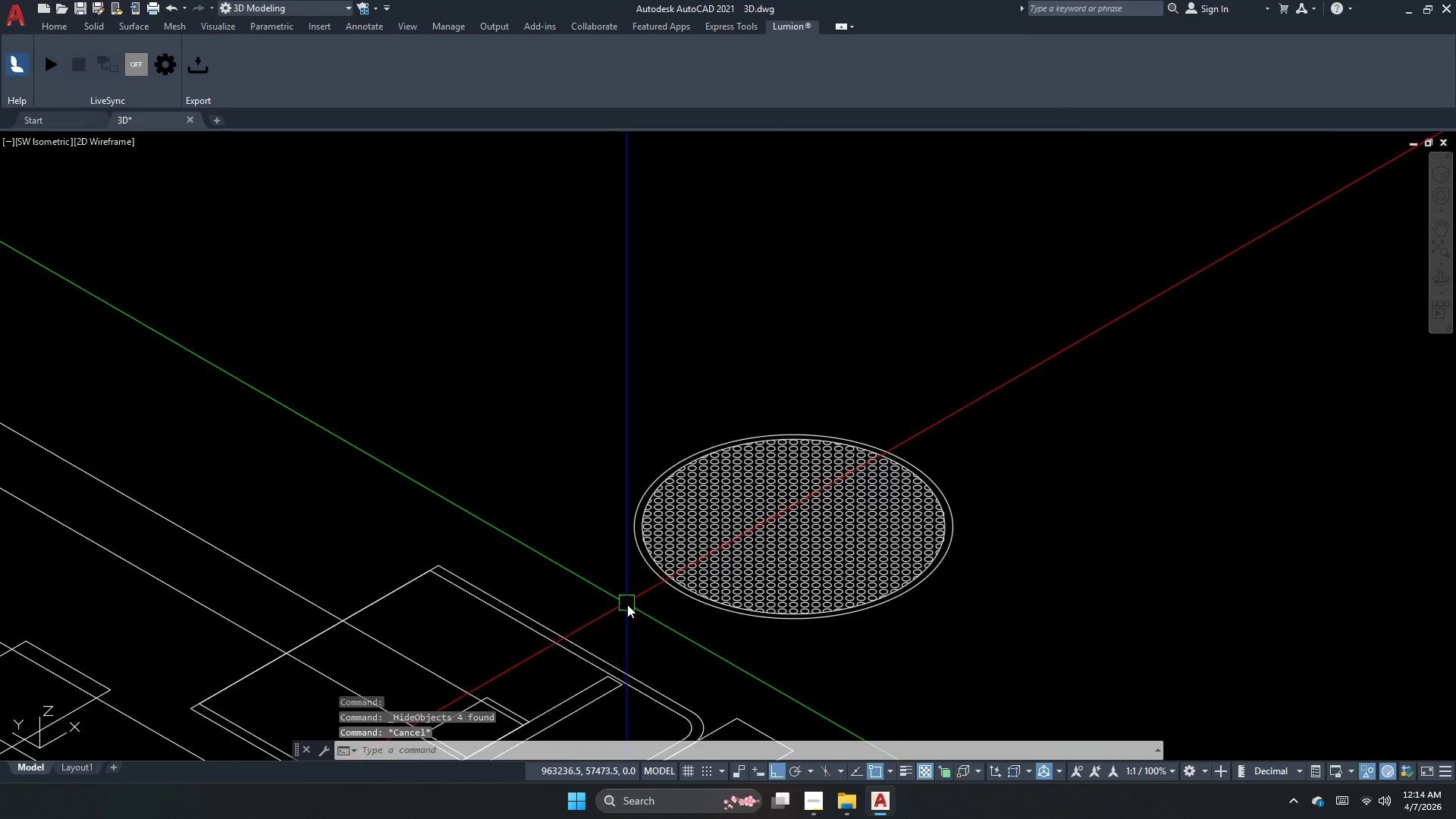 
scroll: coordinate [583, 584], scroll_direction: up, amount: 1.0
 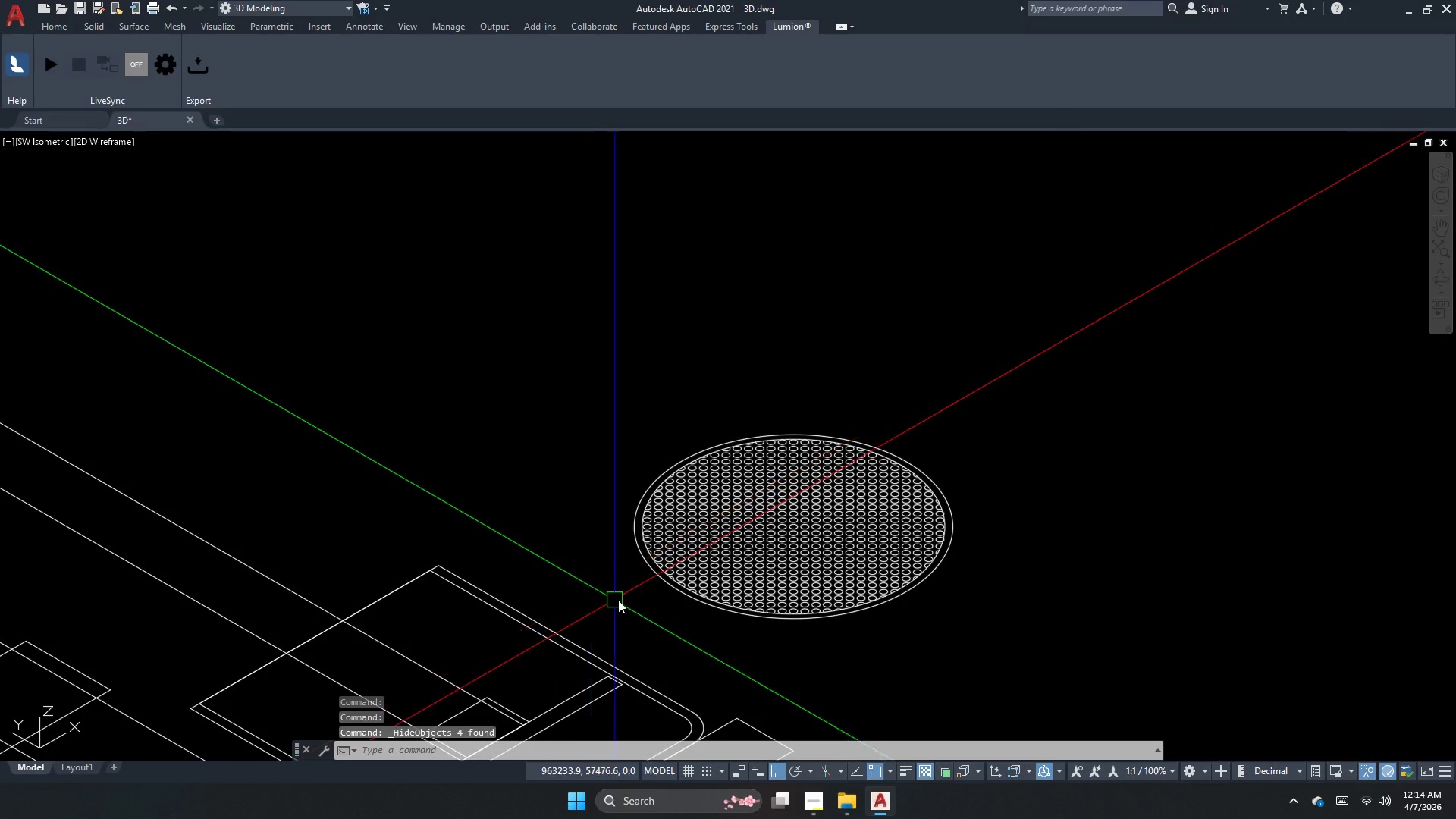 
key(Control+ControlLeft)
 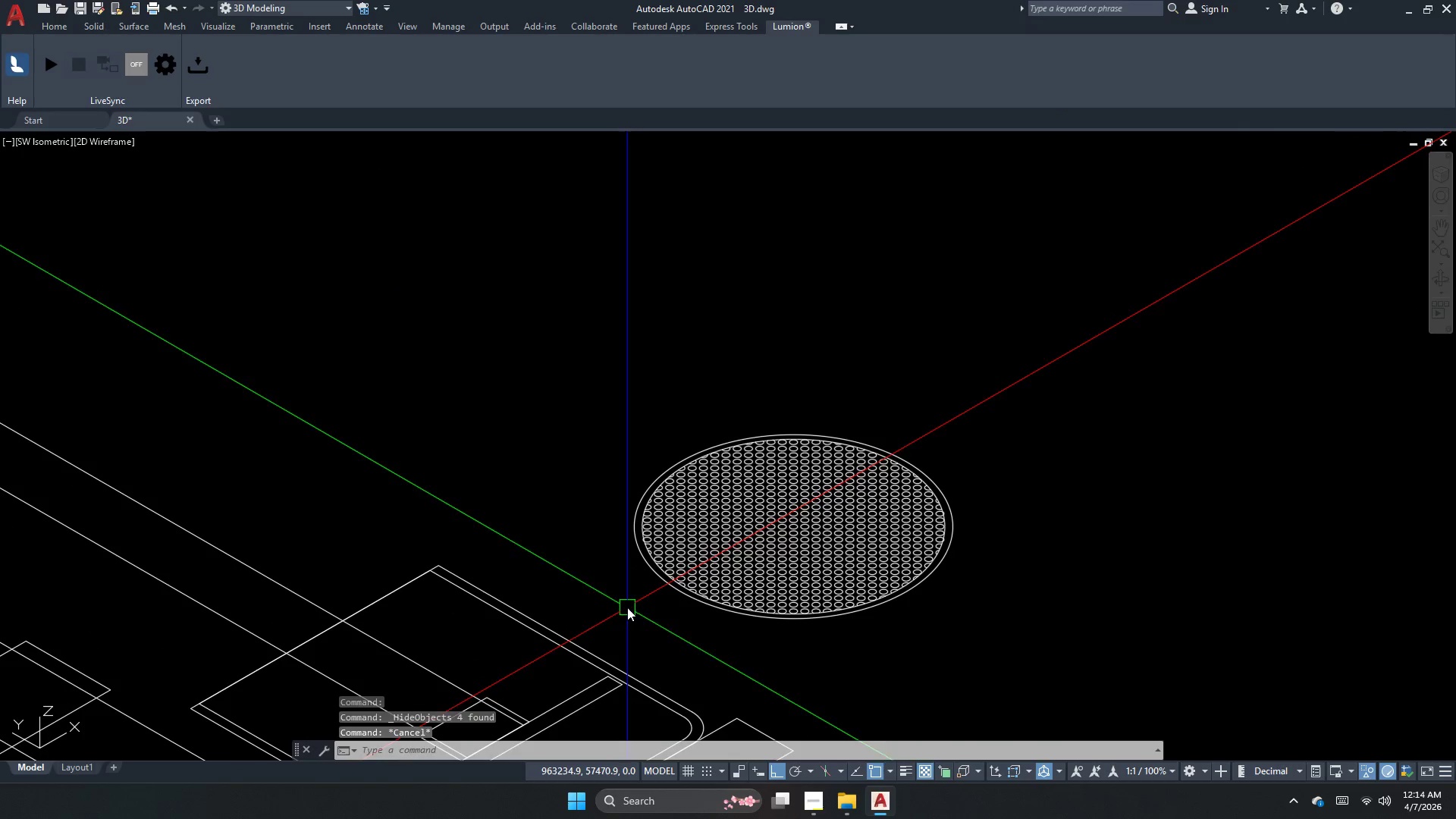 
key(Control+S)
 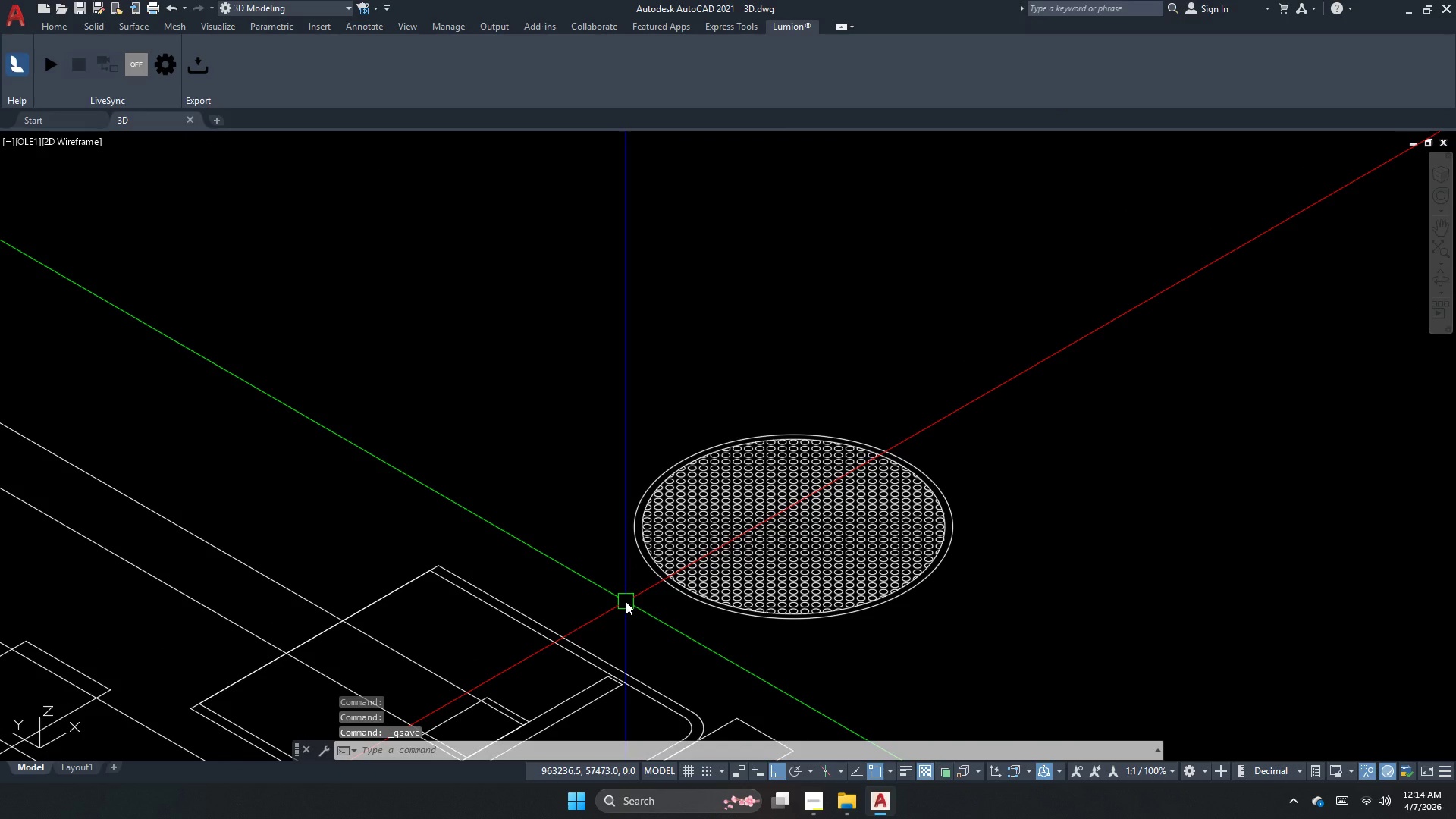 
key(Escape)
 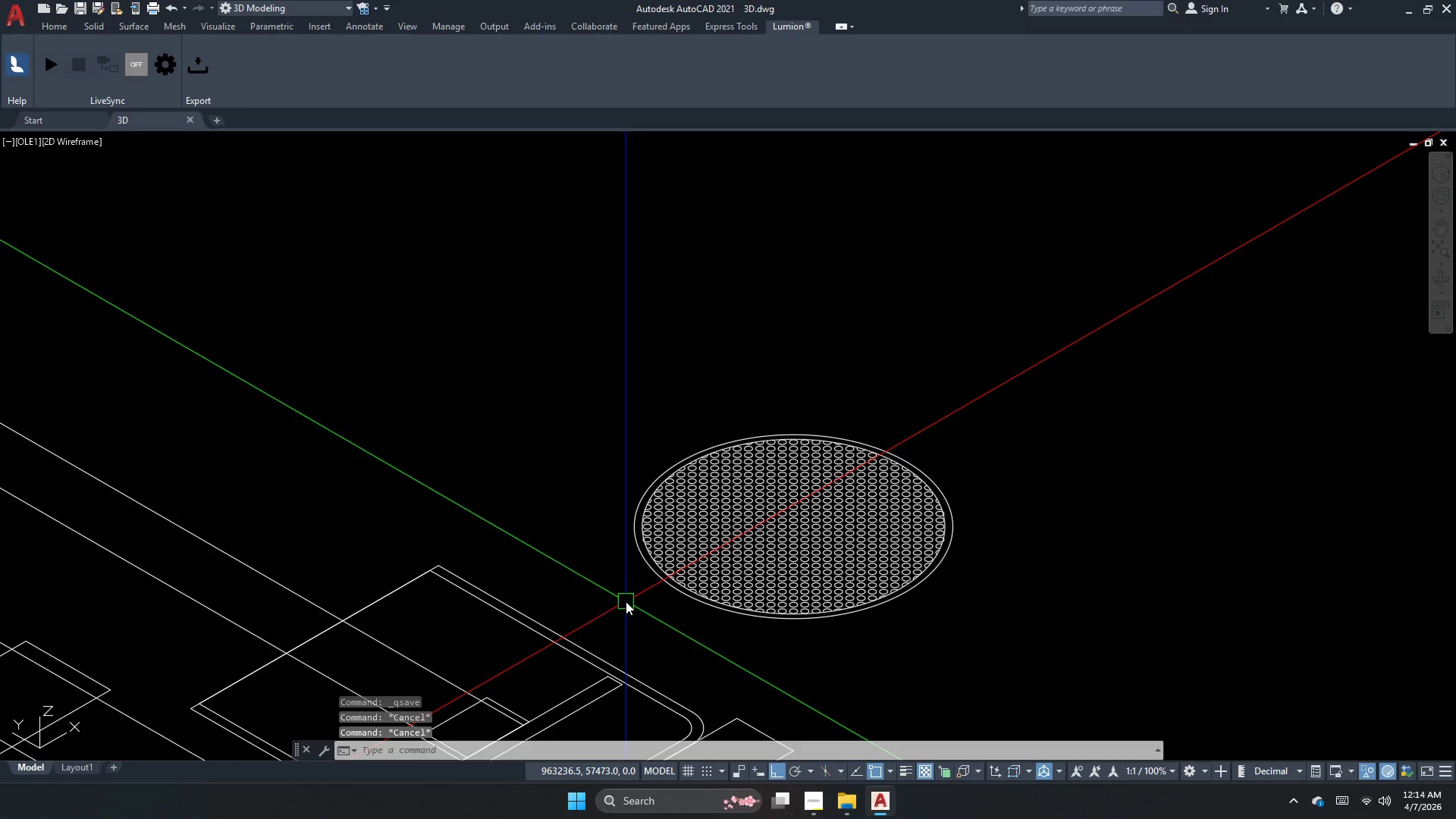 
key(Escape)
 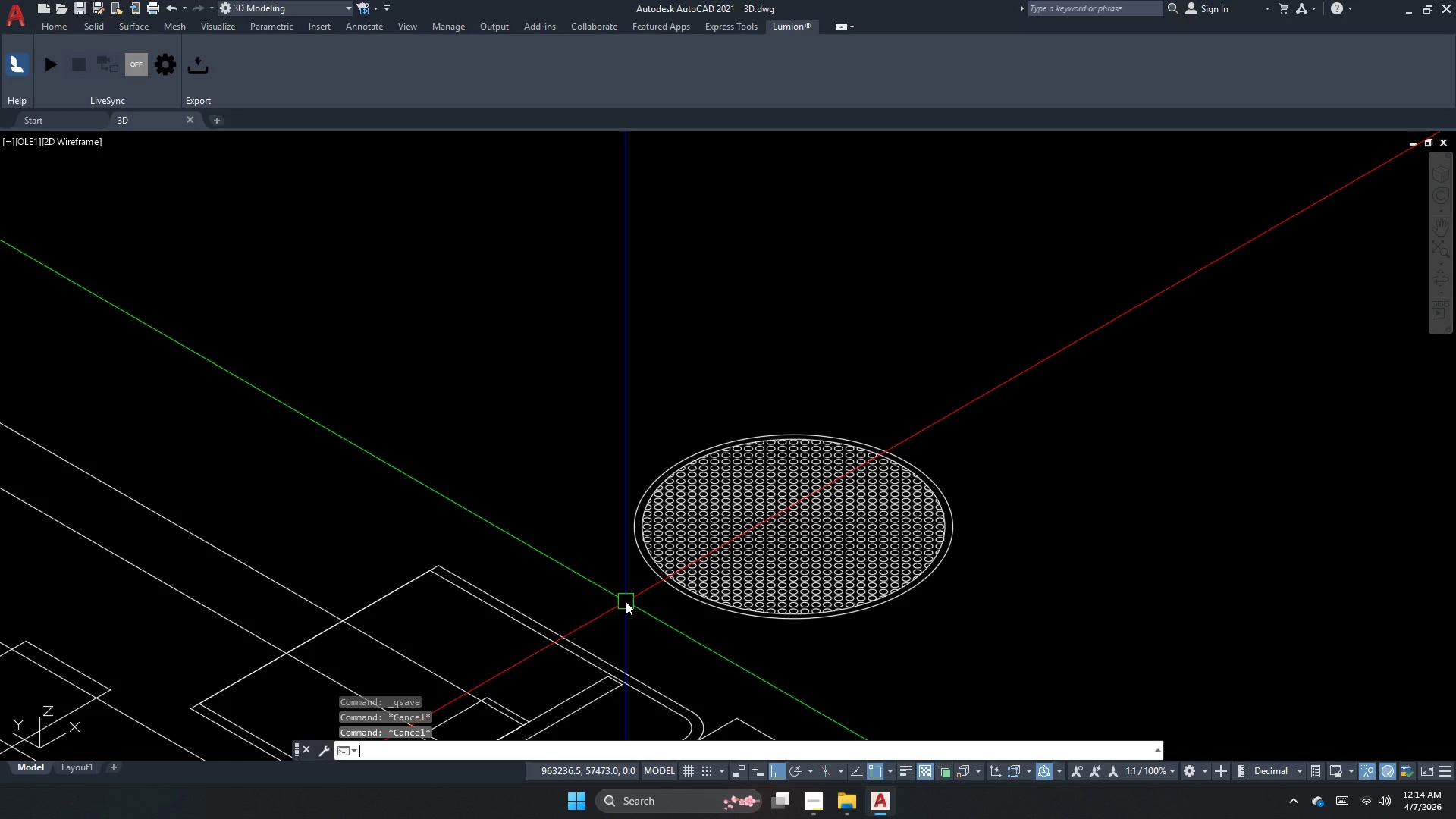 
key(P)
 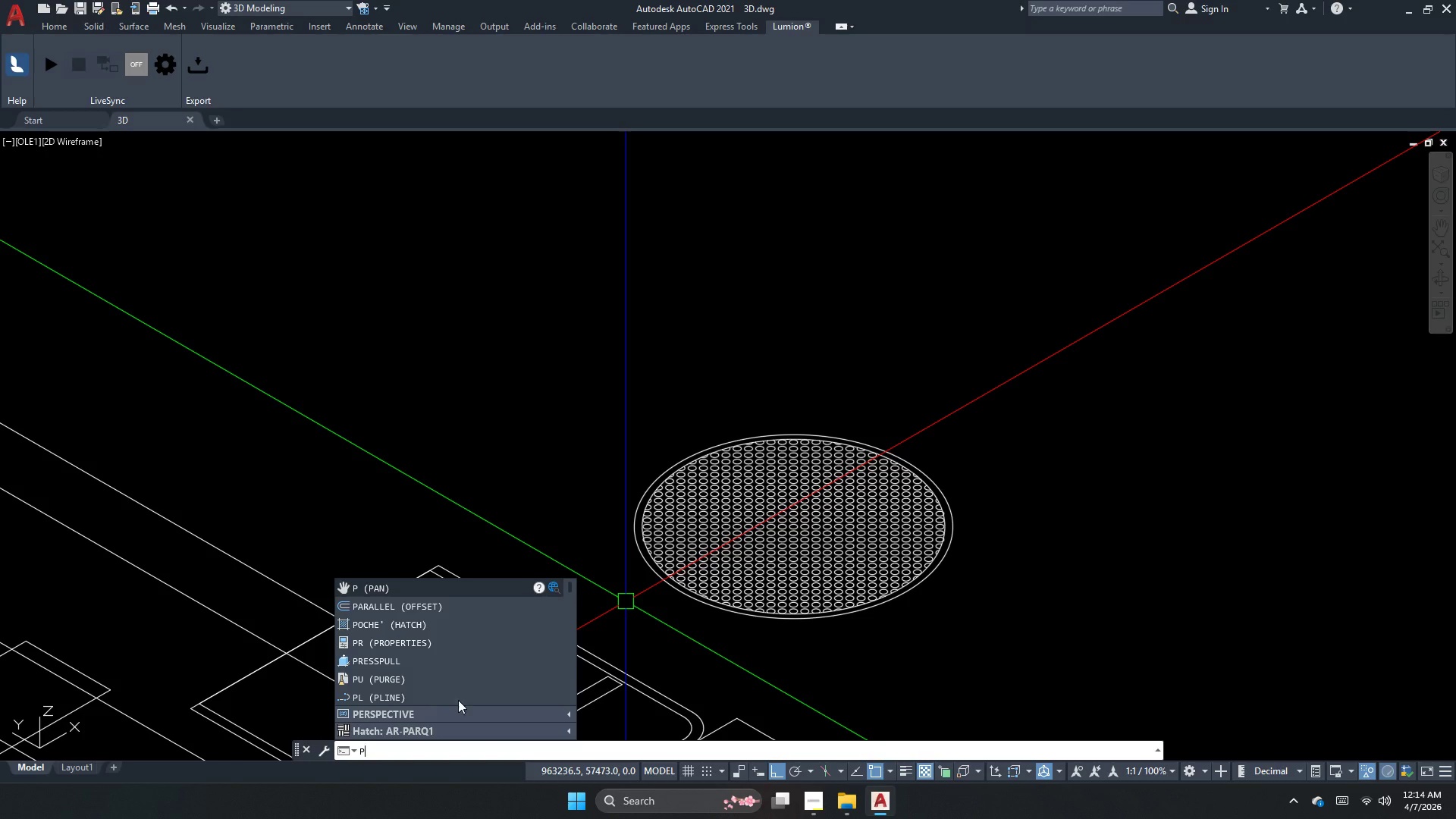 
key(Escape)
 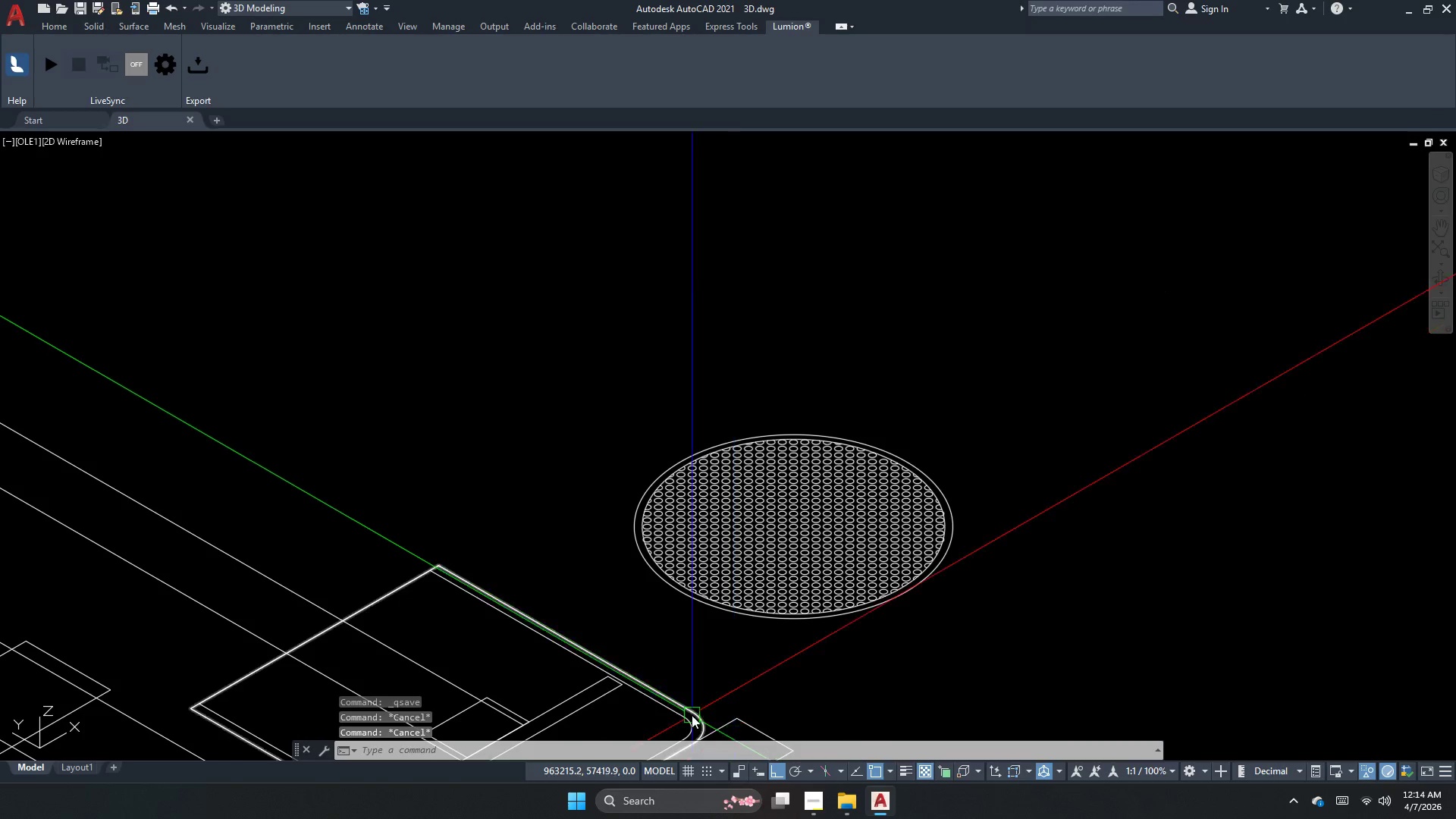 
scroll: coordinate [466, 340], scroll_direction: up, amount: 1.0
 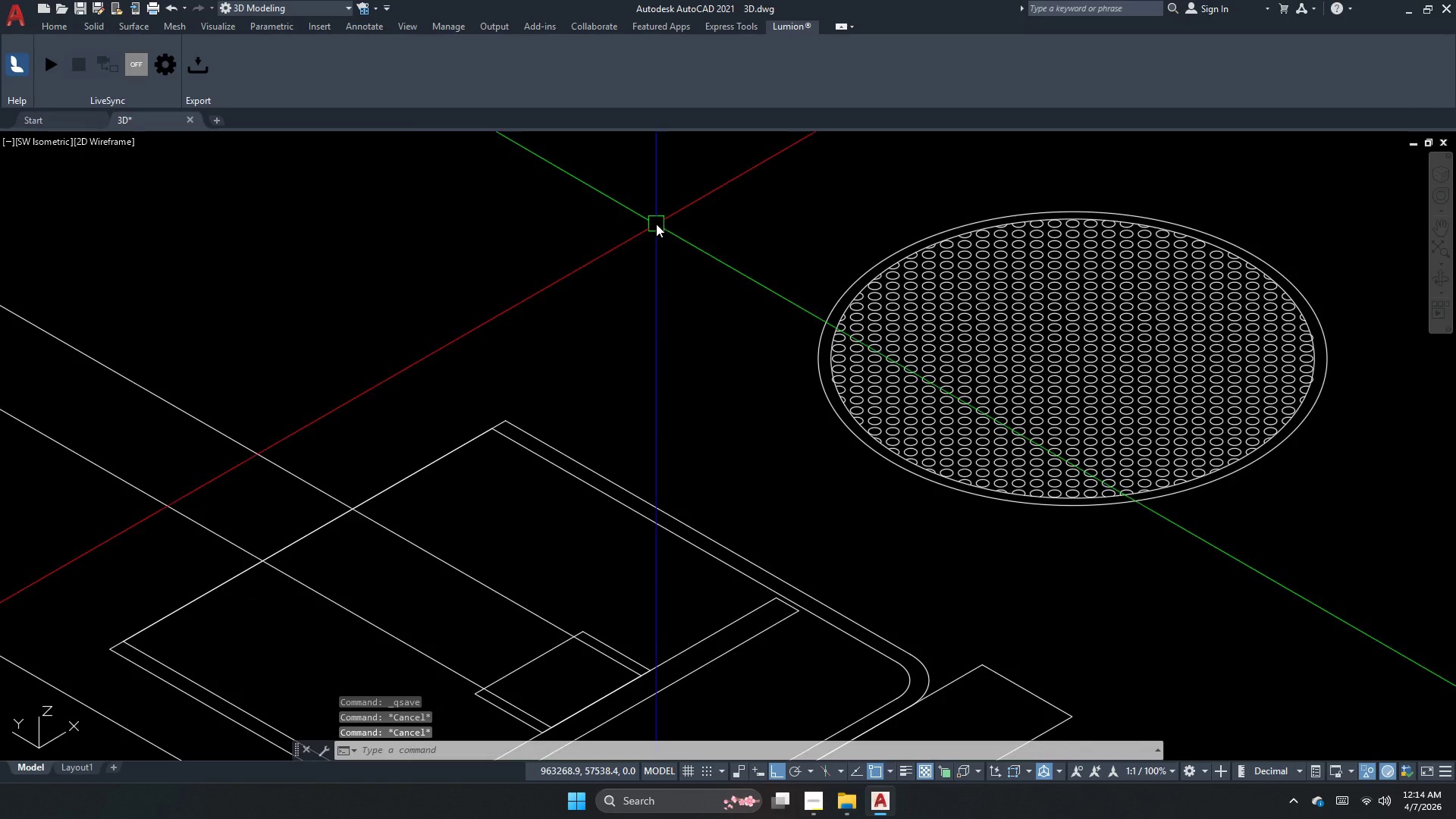 
key(Escape)
key(Escape)
type(dli )
 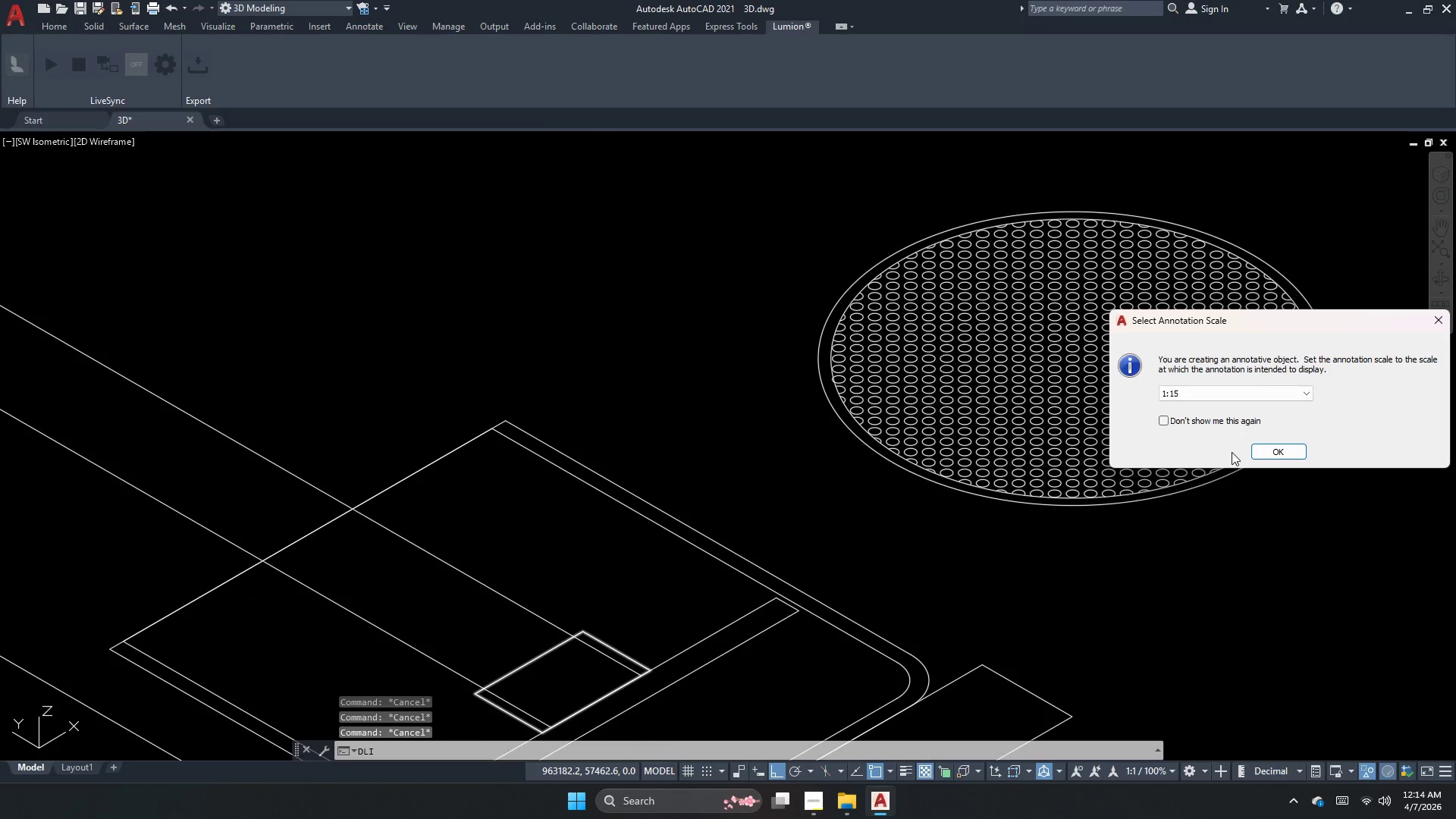 
left_click([1232, 388])
 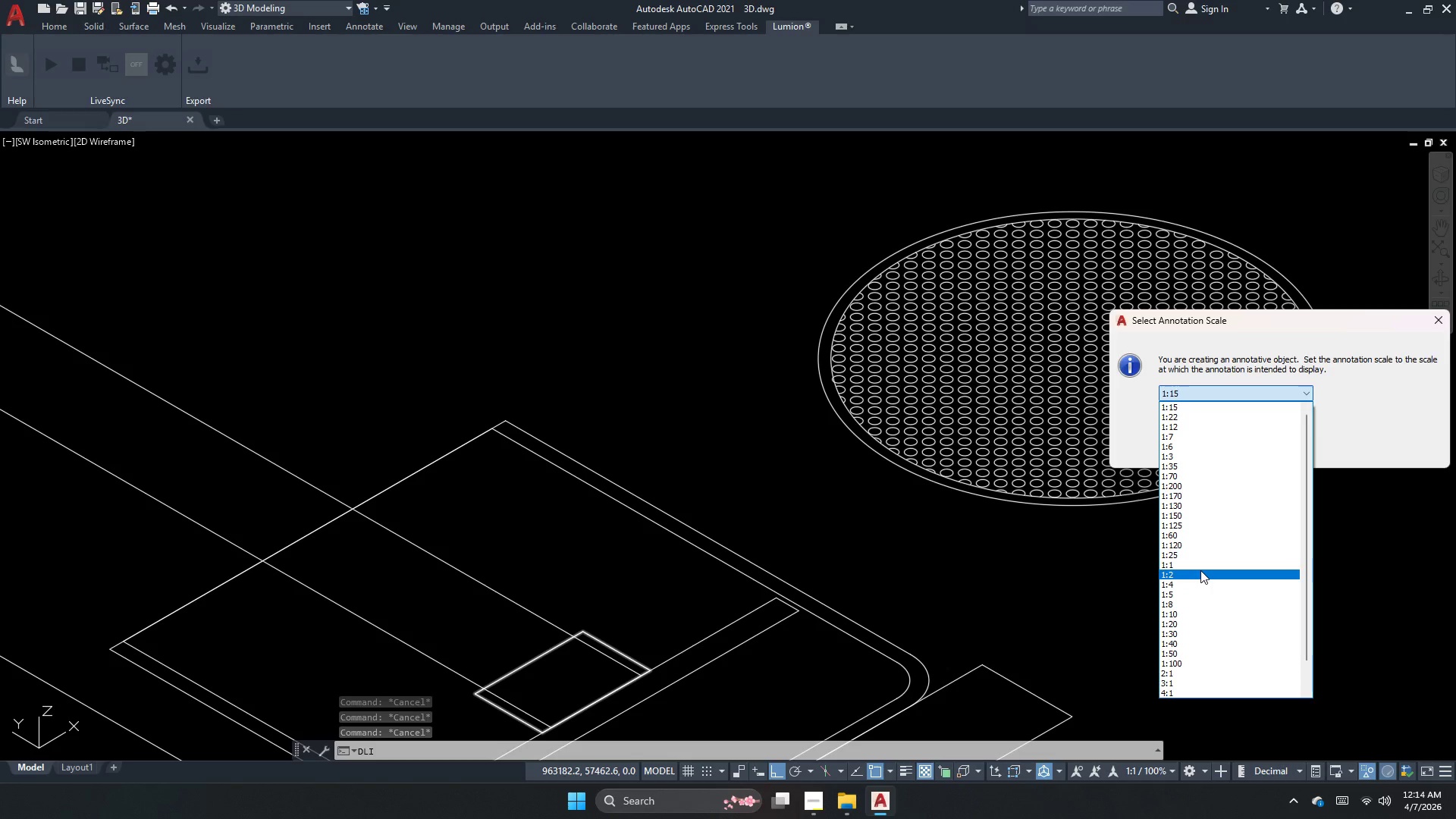 
left_click([1203, 566])
 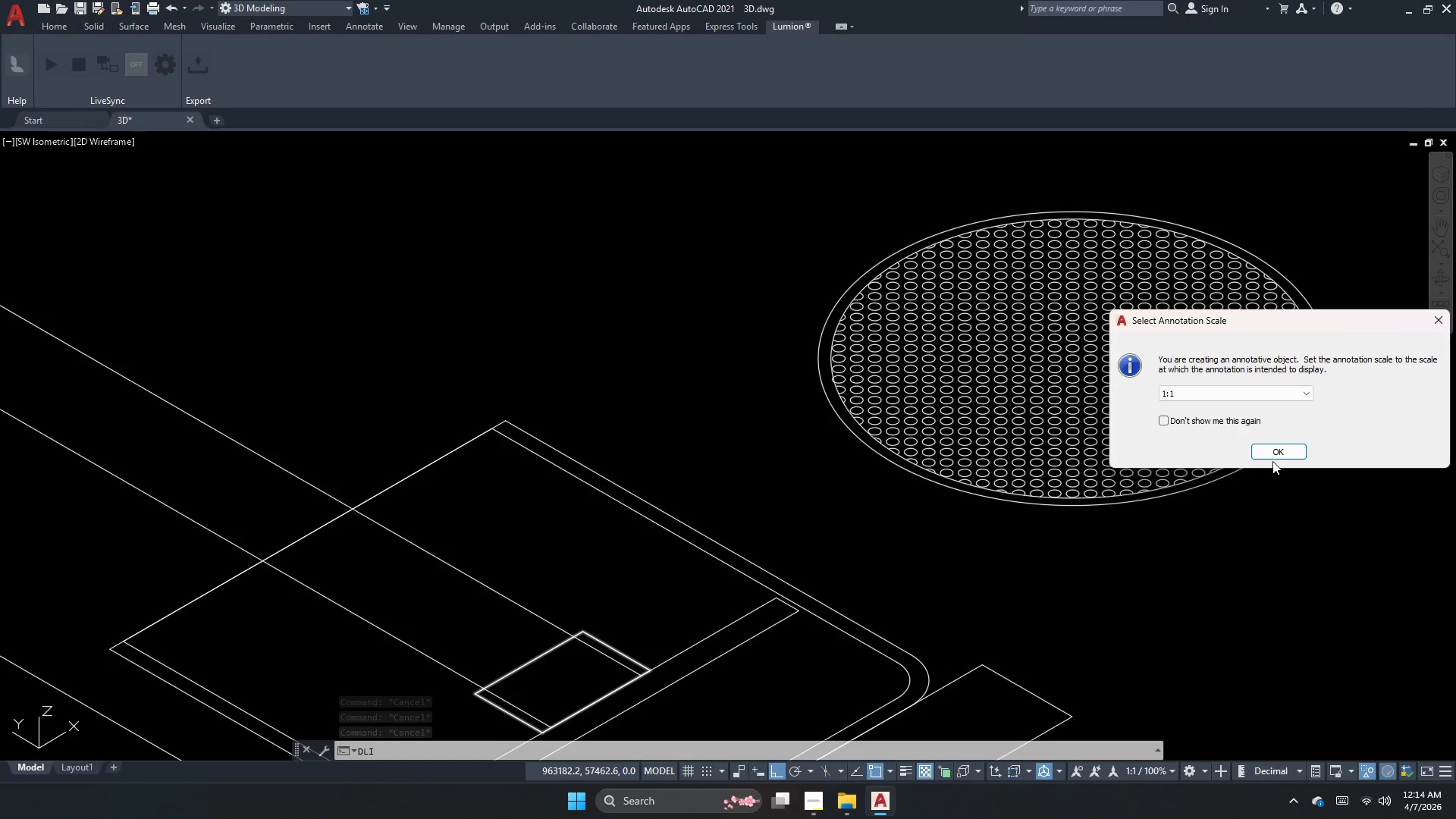 
double_click([1283, 453])
 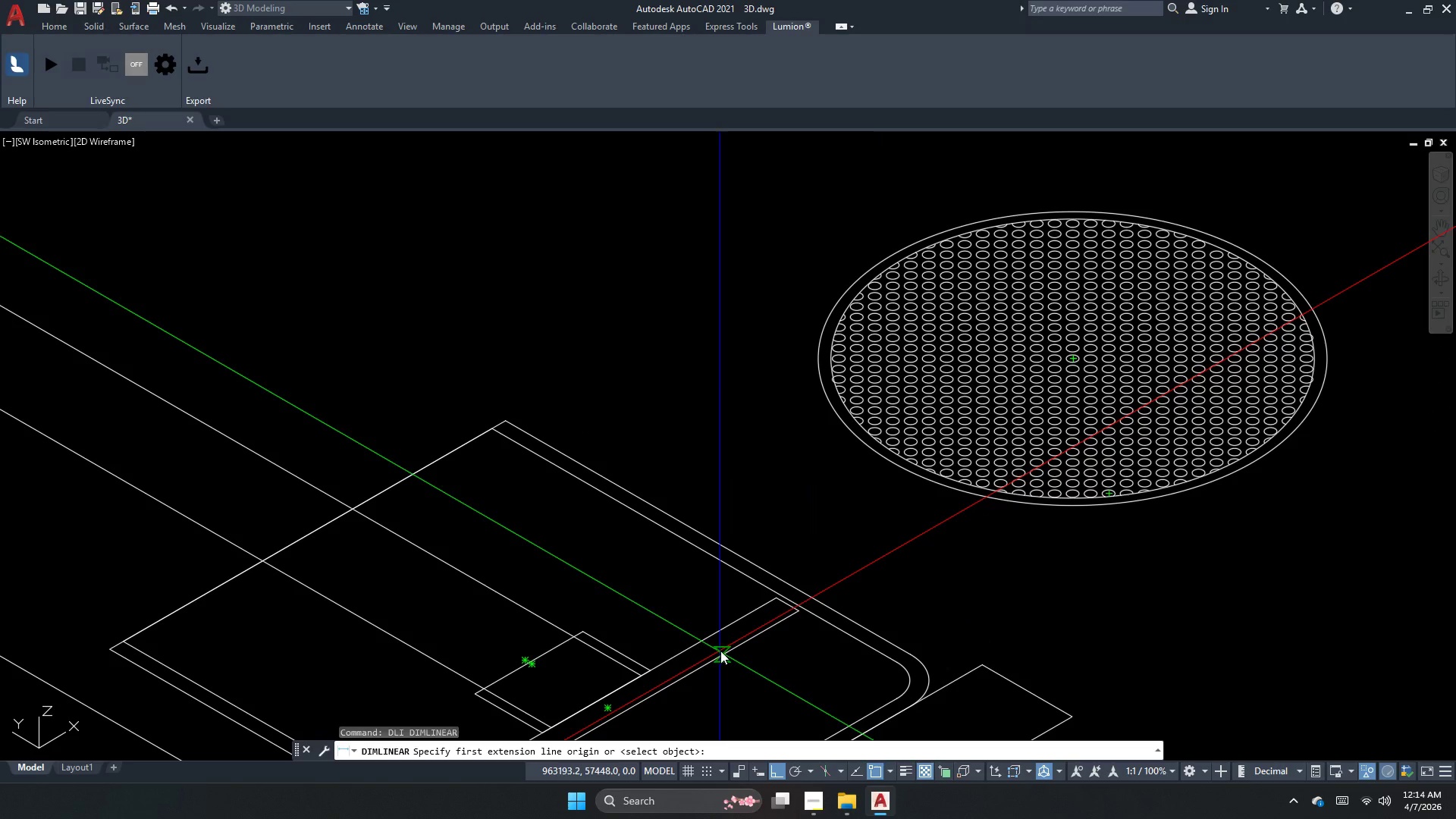 
left_click_drag(start_coordinate=[733, 629], to_coordinate=[743, 642])
 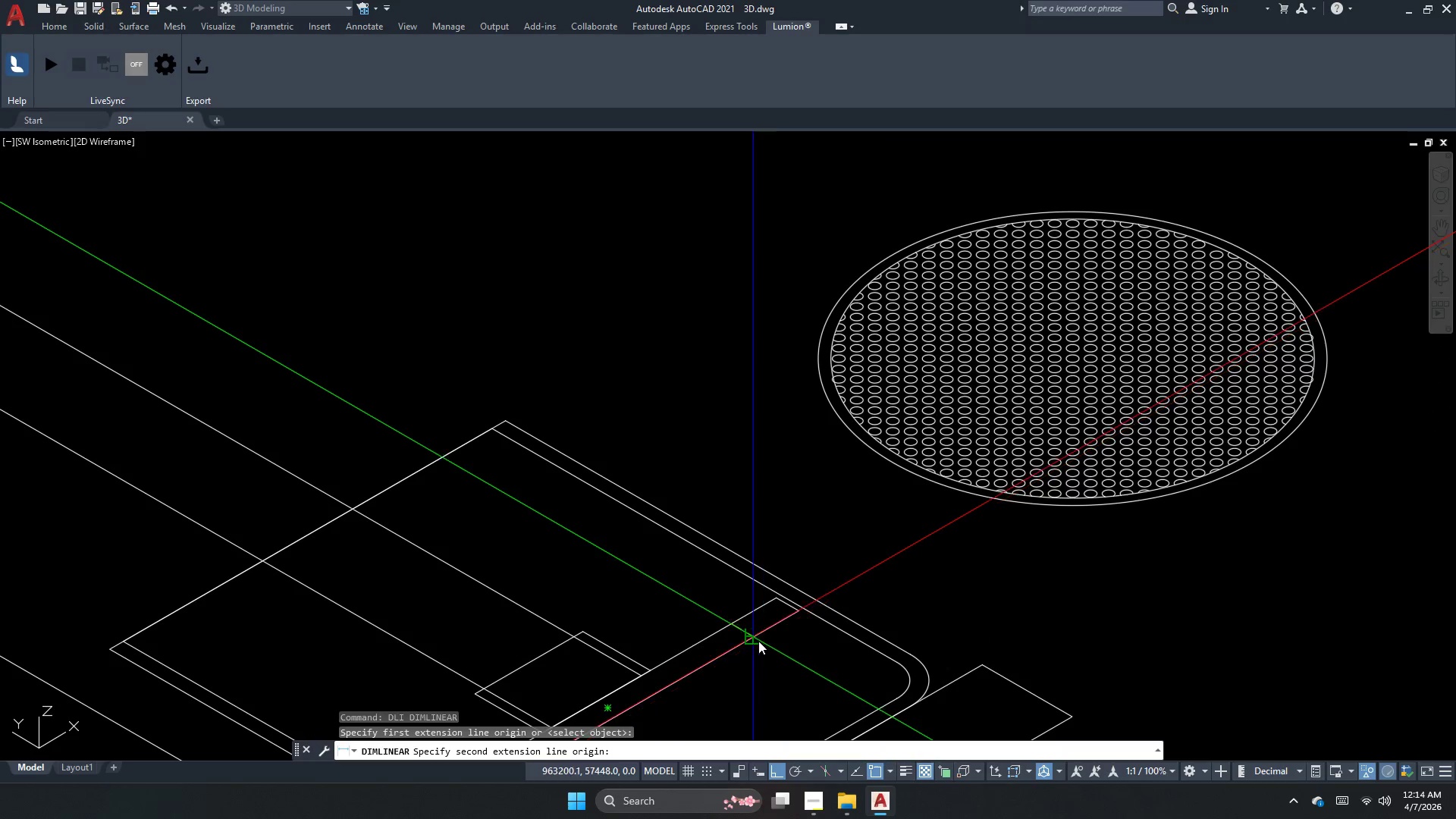 
left_click_drag(start_coordinate=[755, 642], to_coordinate=[769, 635])
 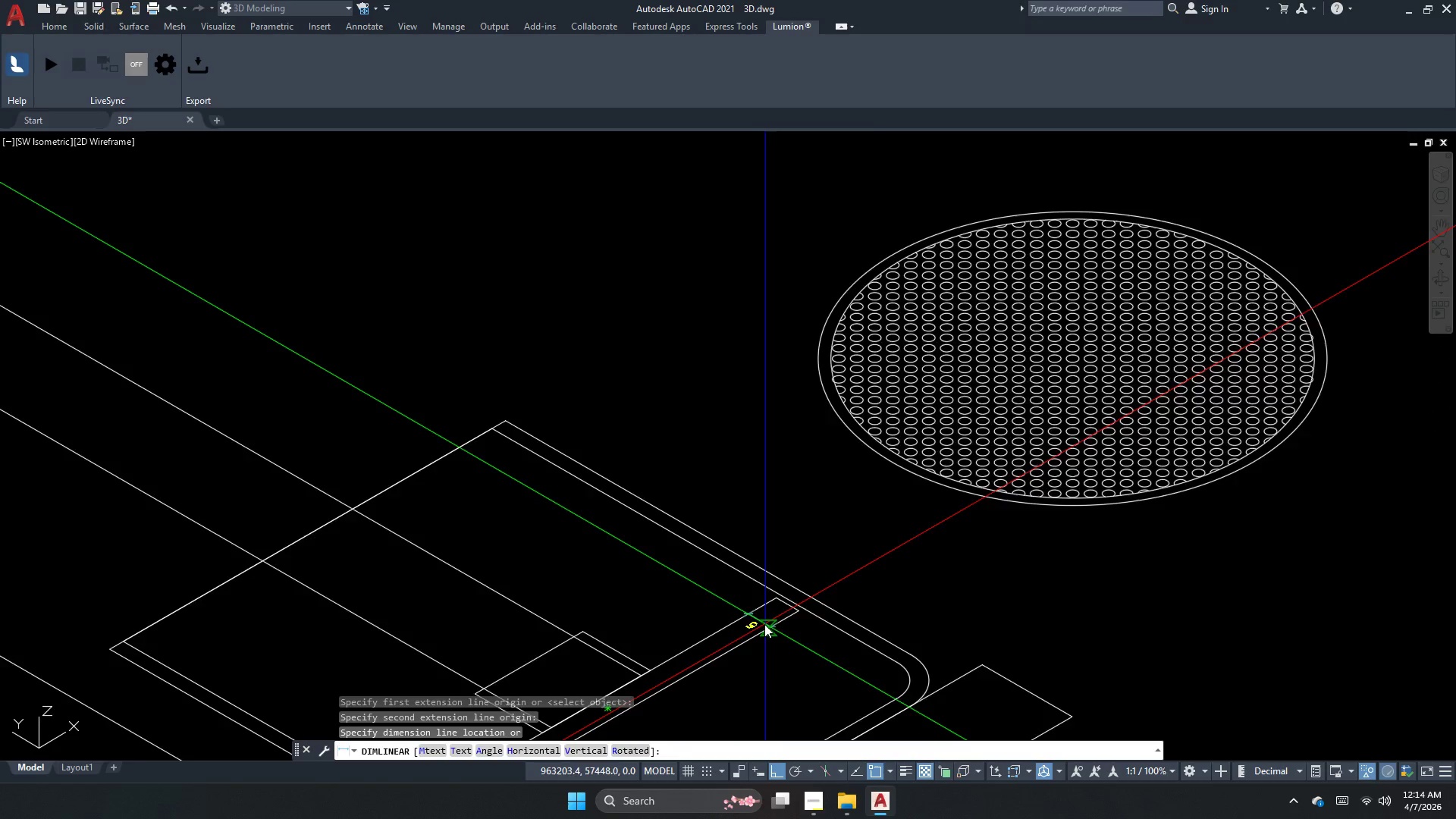 
key(Escape)
 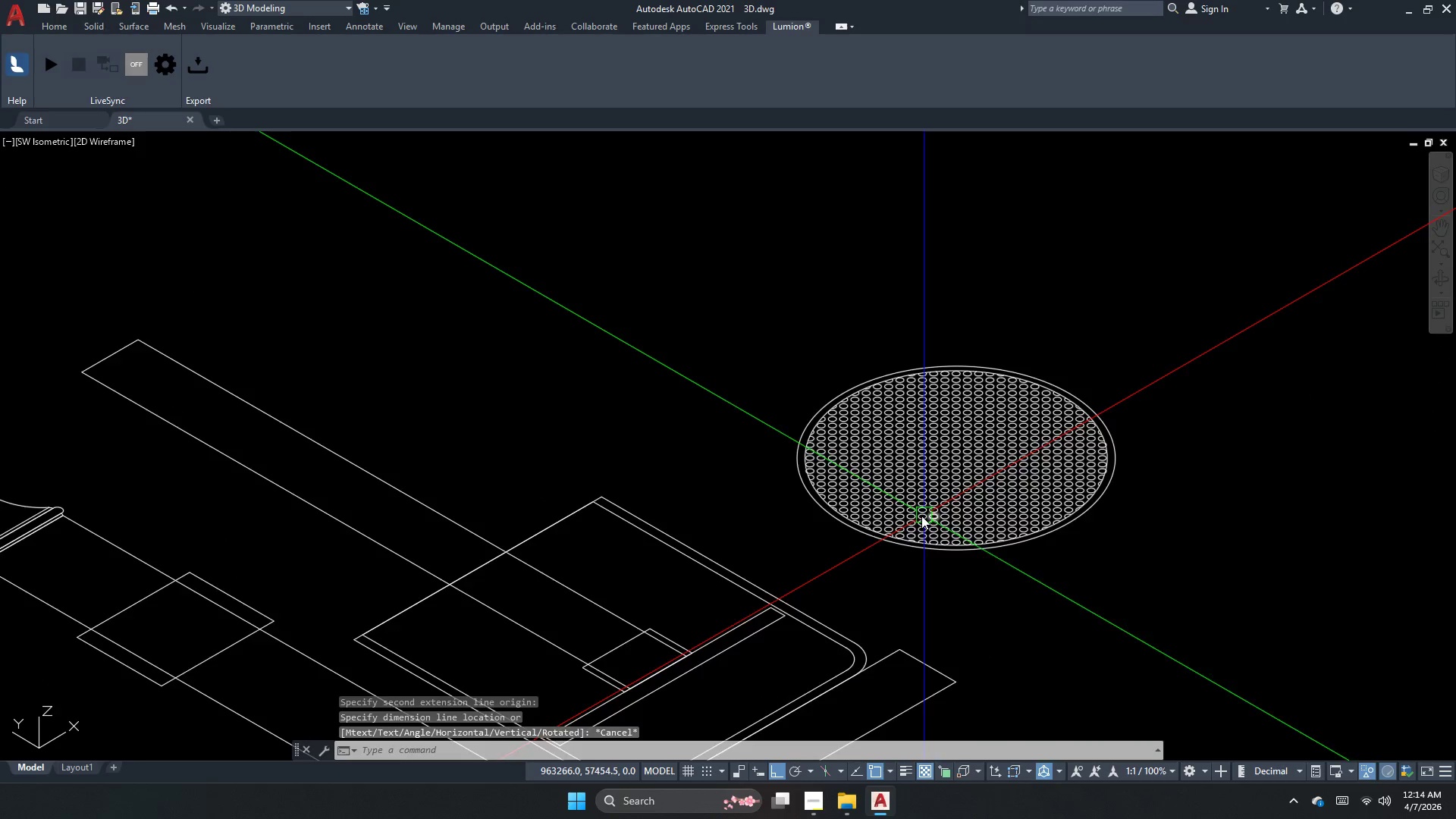 
scroll: coordinate [761, 624], scroll_direction: down, amount: 1.0
 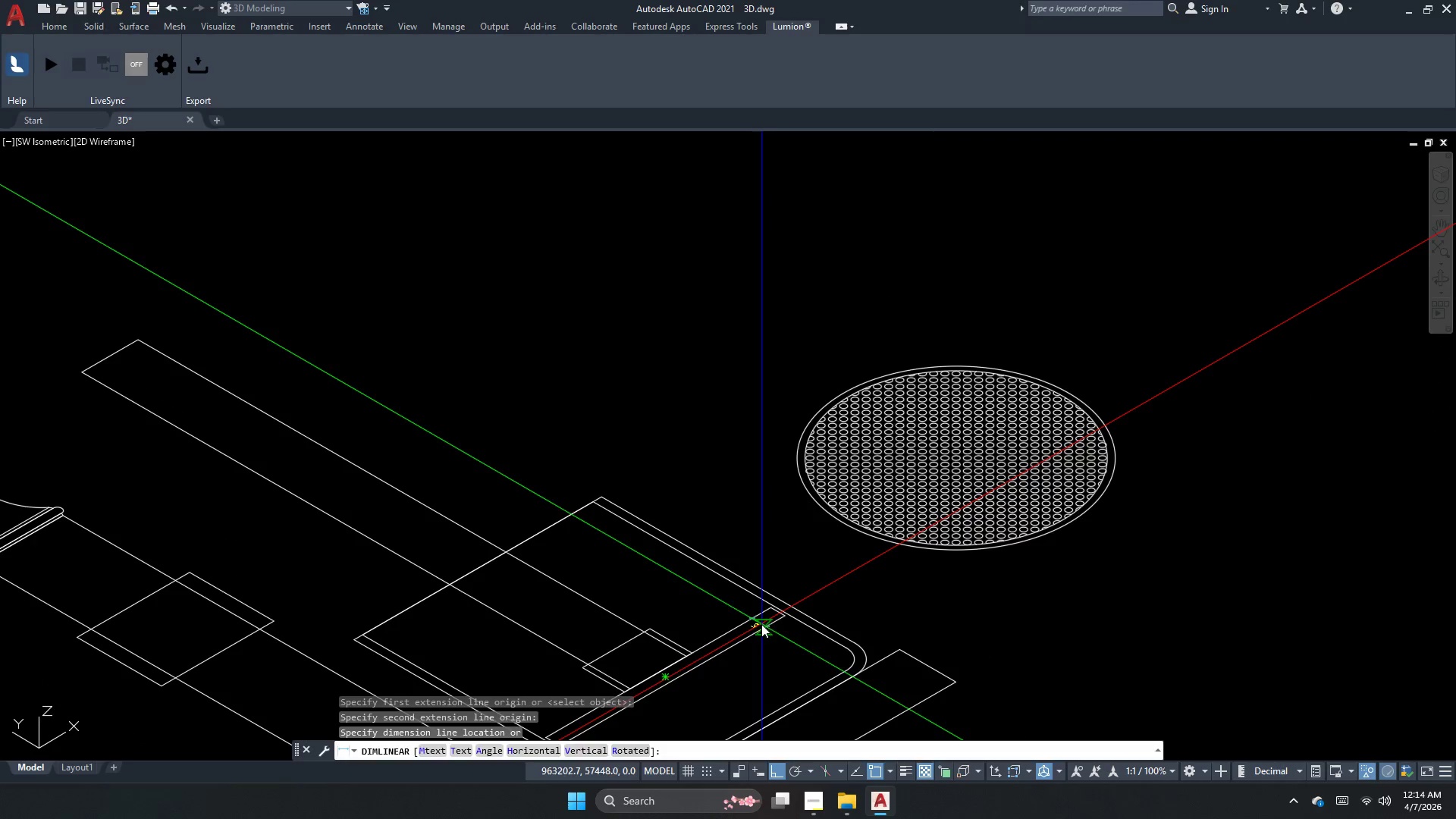 
scroll: coordinate [913, 520], scroll_direction: up, amount: 2.0
 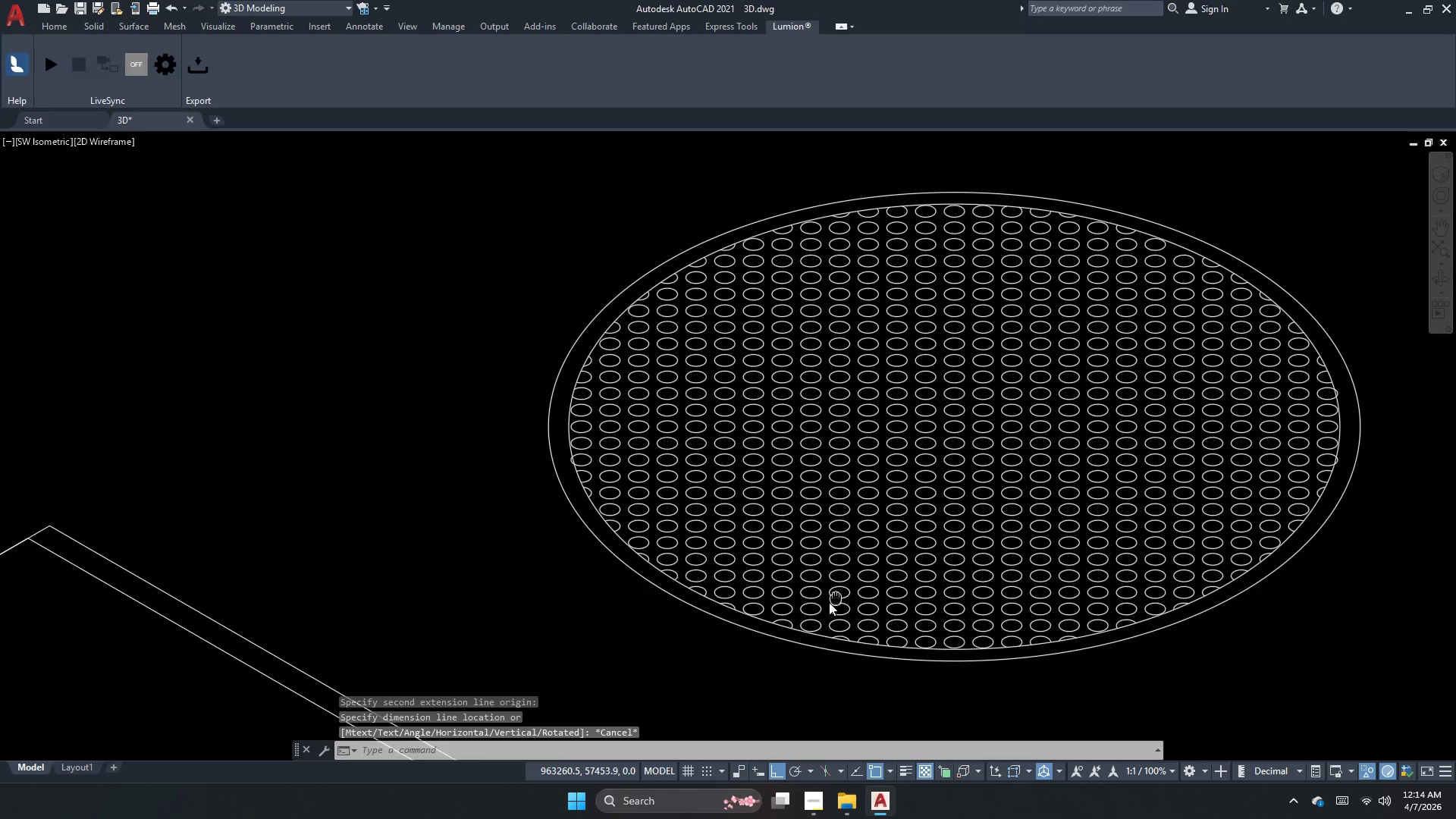 
key(Escape)
key(Escape)
key(Escape)
key(Escape)
type(pess)
 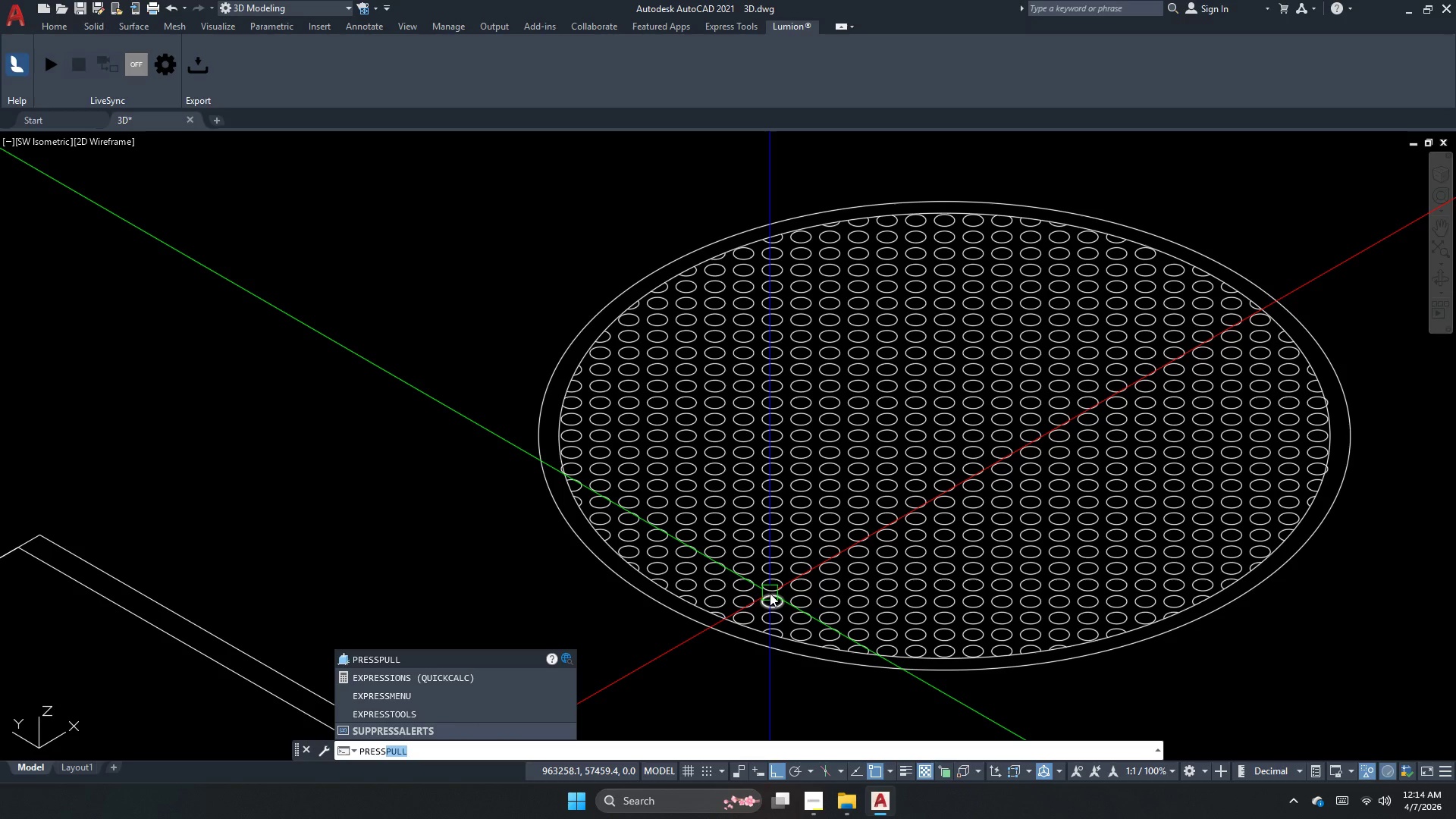 
hold_key(key=R, duration=0.34)
 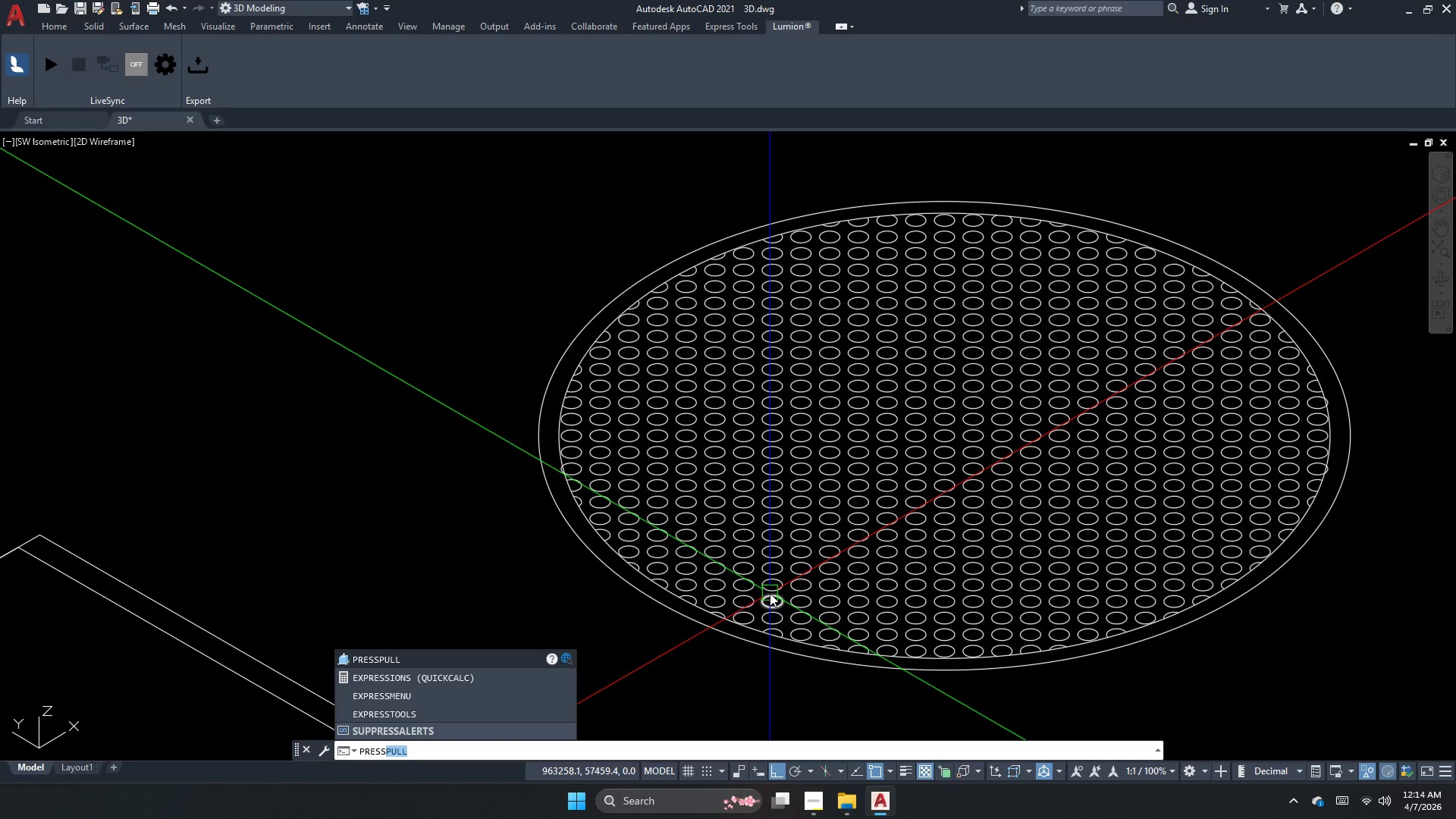 
key(Space)
 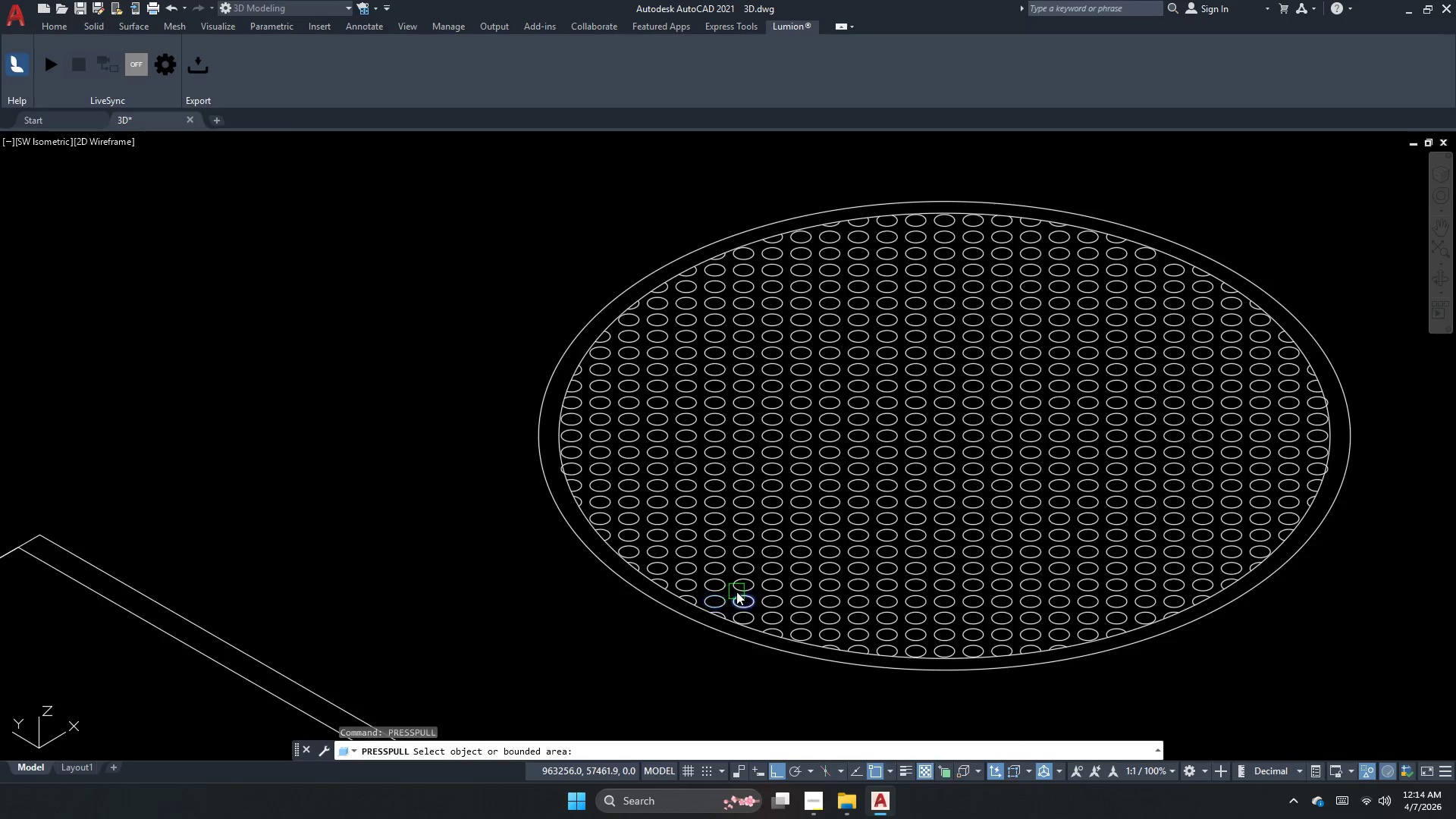 
scroll: coordinate [732, 592], scroll_direction: up, amount: 2.0
 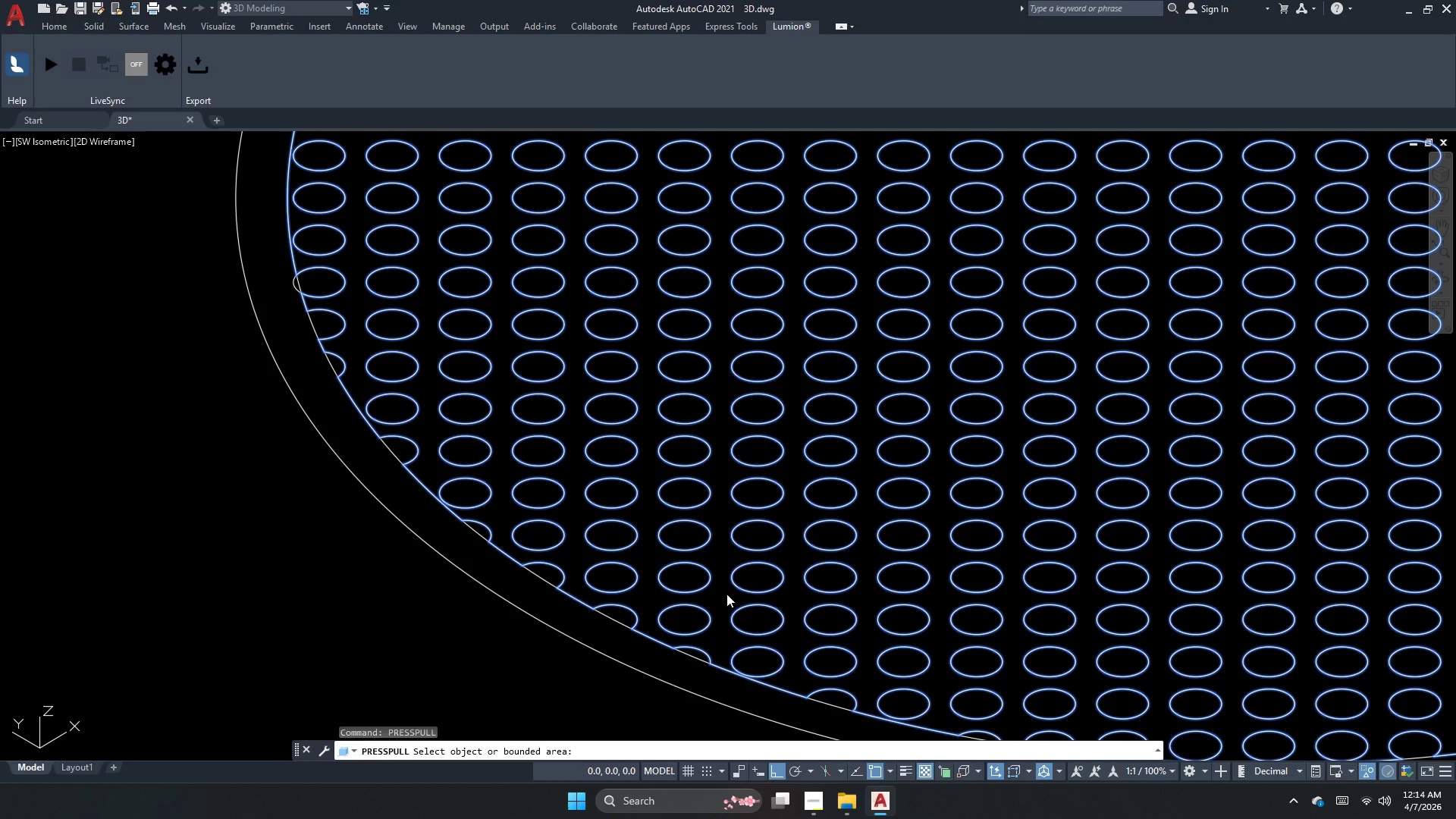 
left_click([726, 594])
 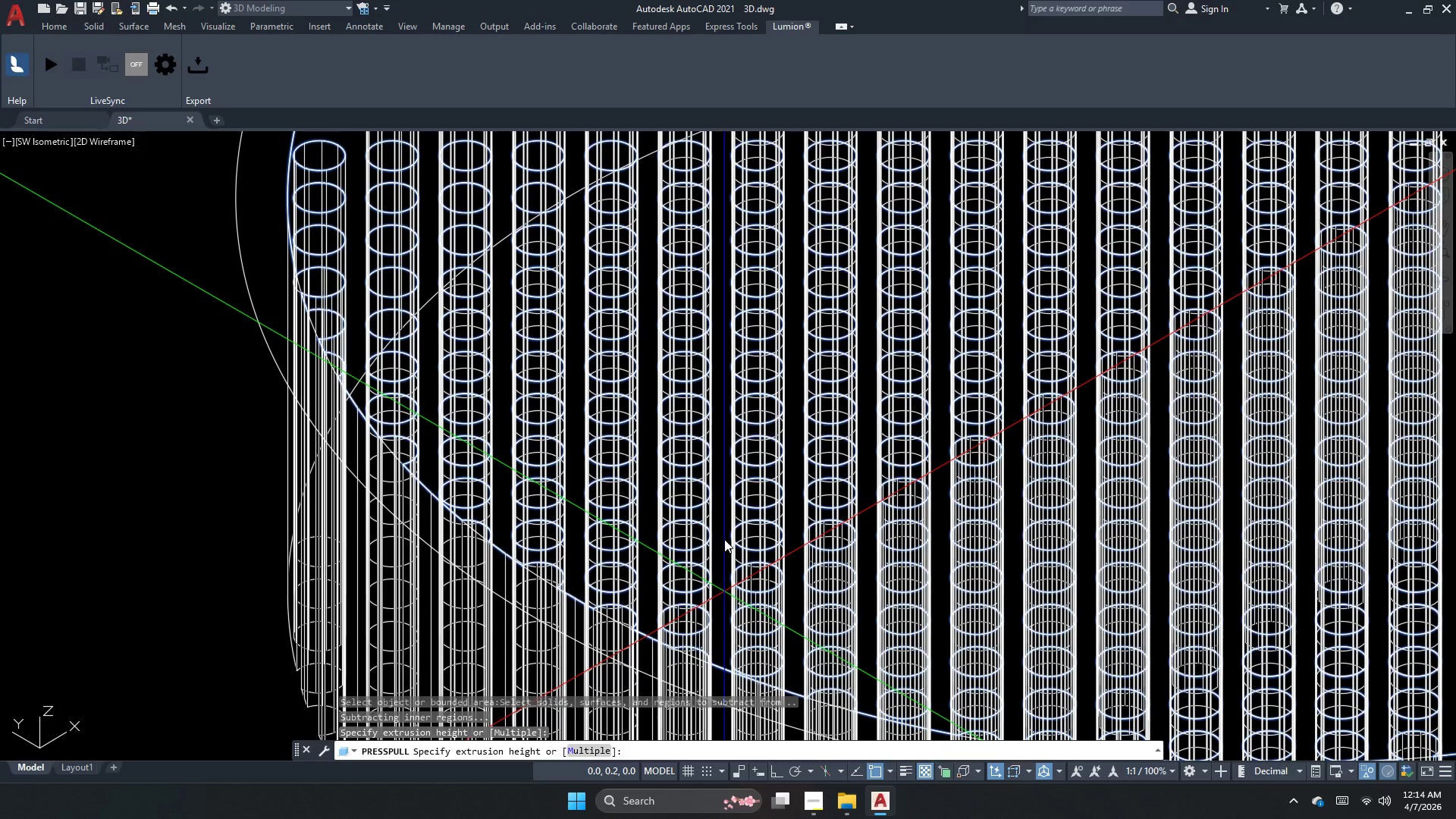 
wait(9.81)
 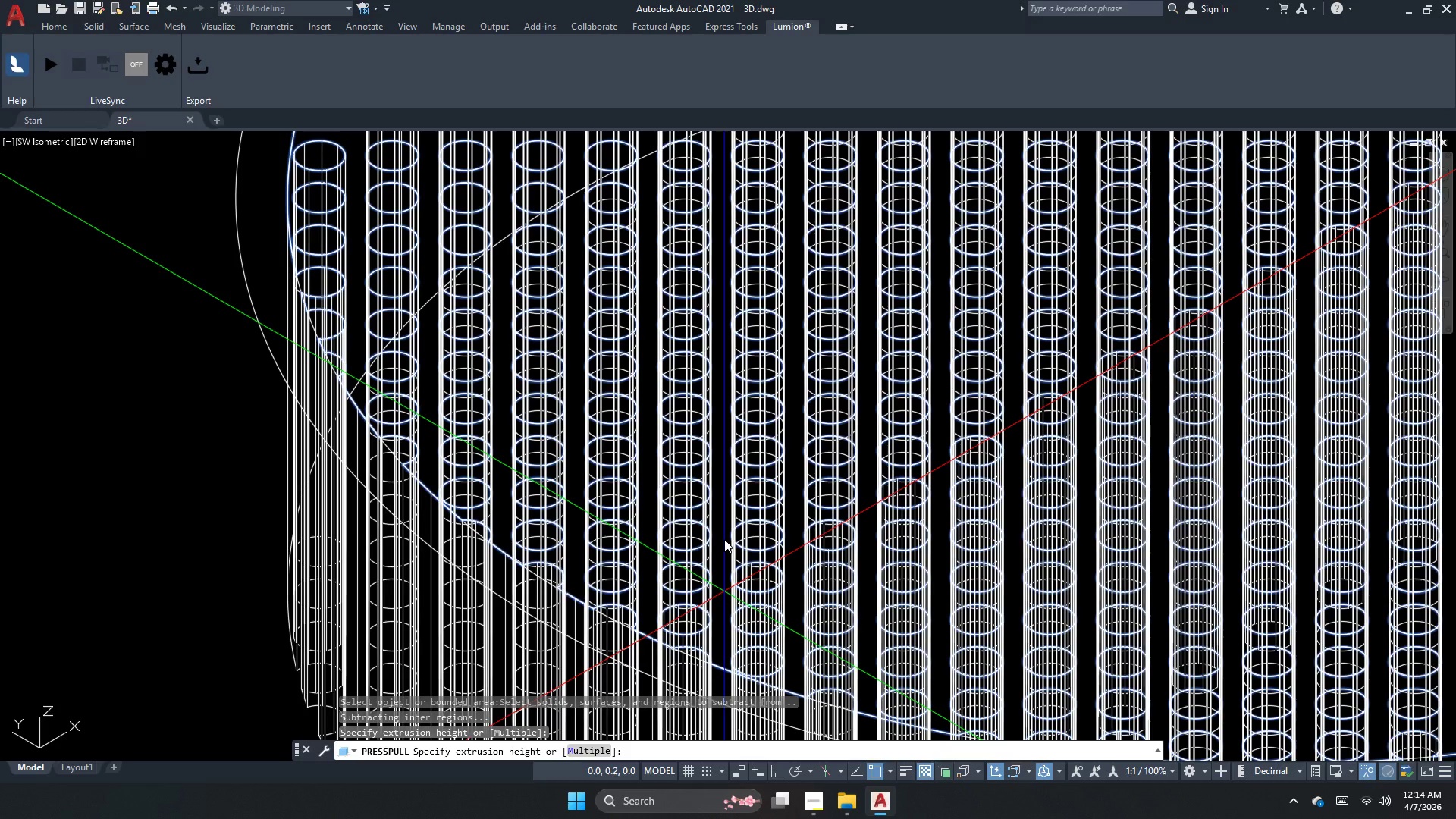 
key(Numpad5)
 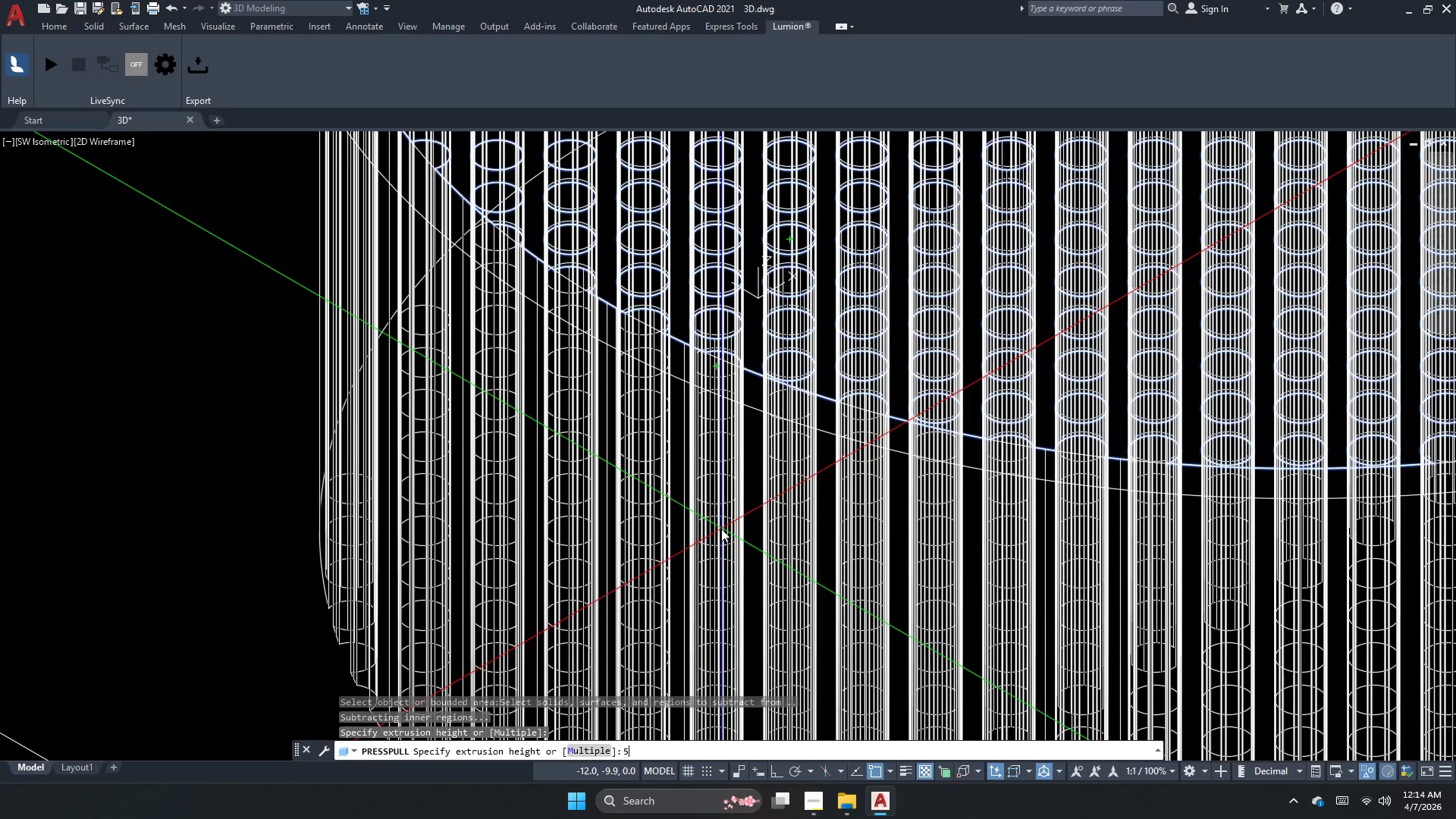 
key(NumpadEnter)
 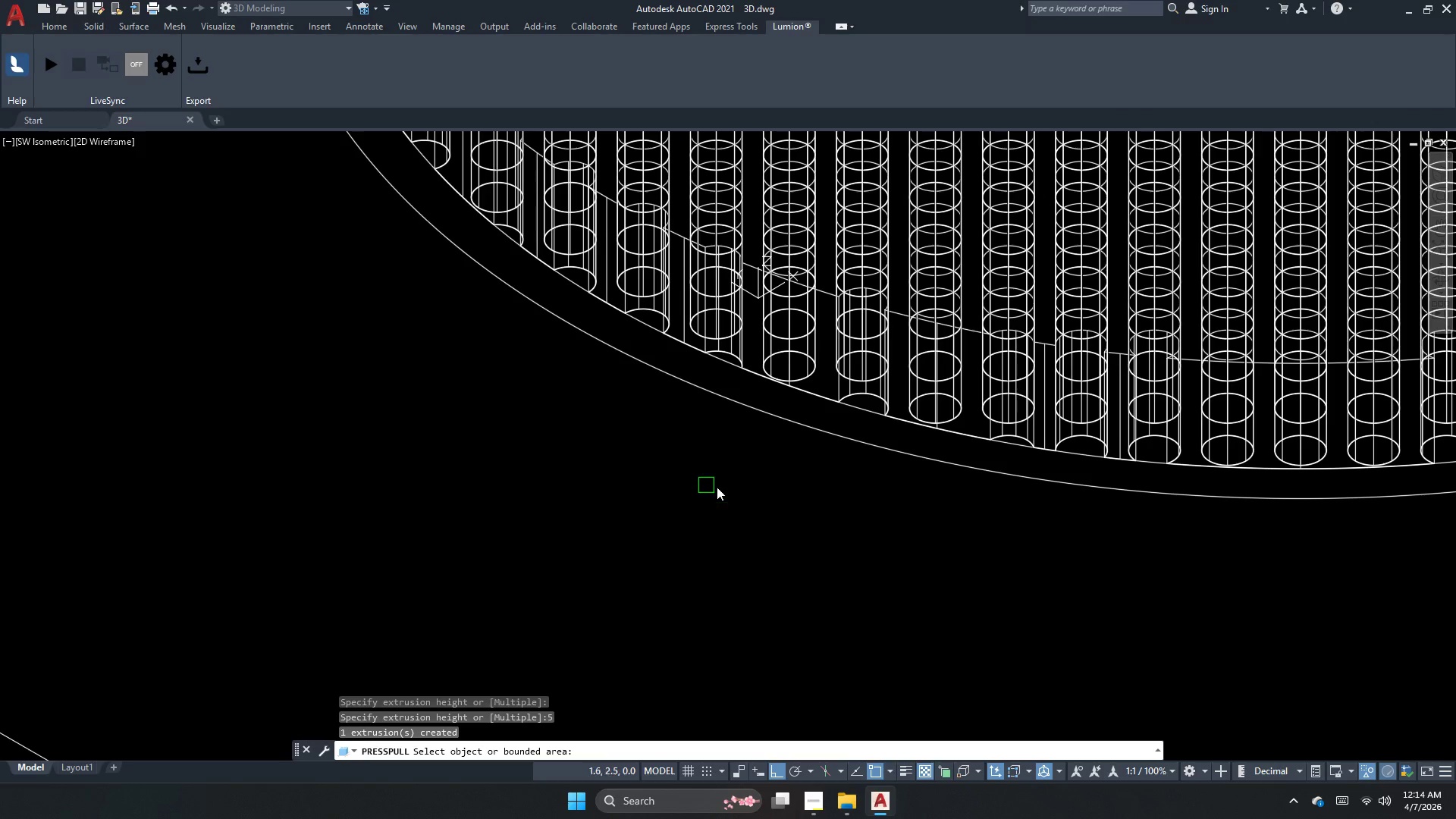 
key(Escape)
 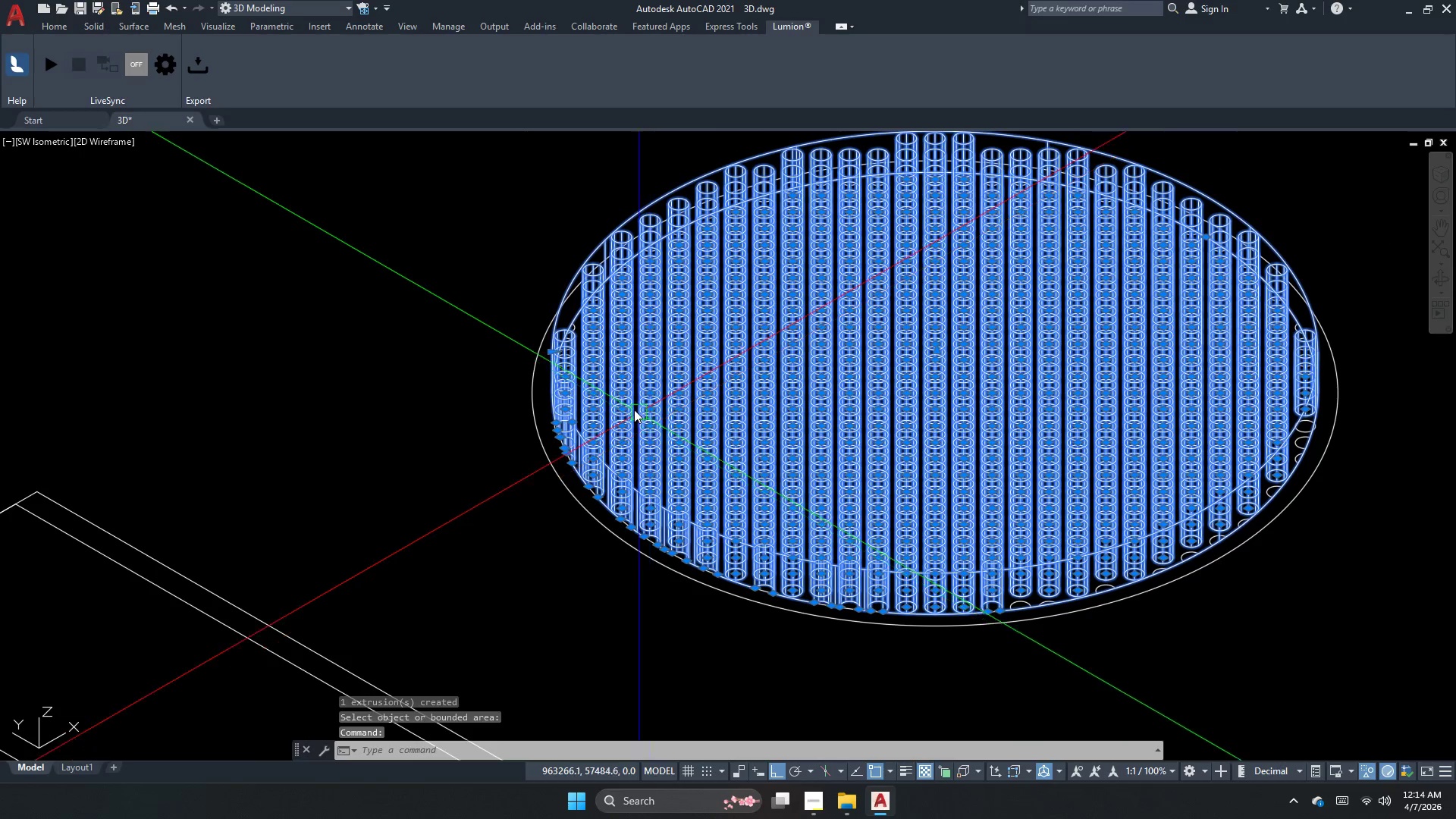 
scroll: coordinate [764, 507], scroll_direction: down, amount: 2.0
 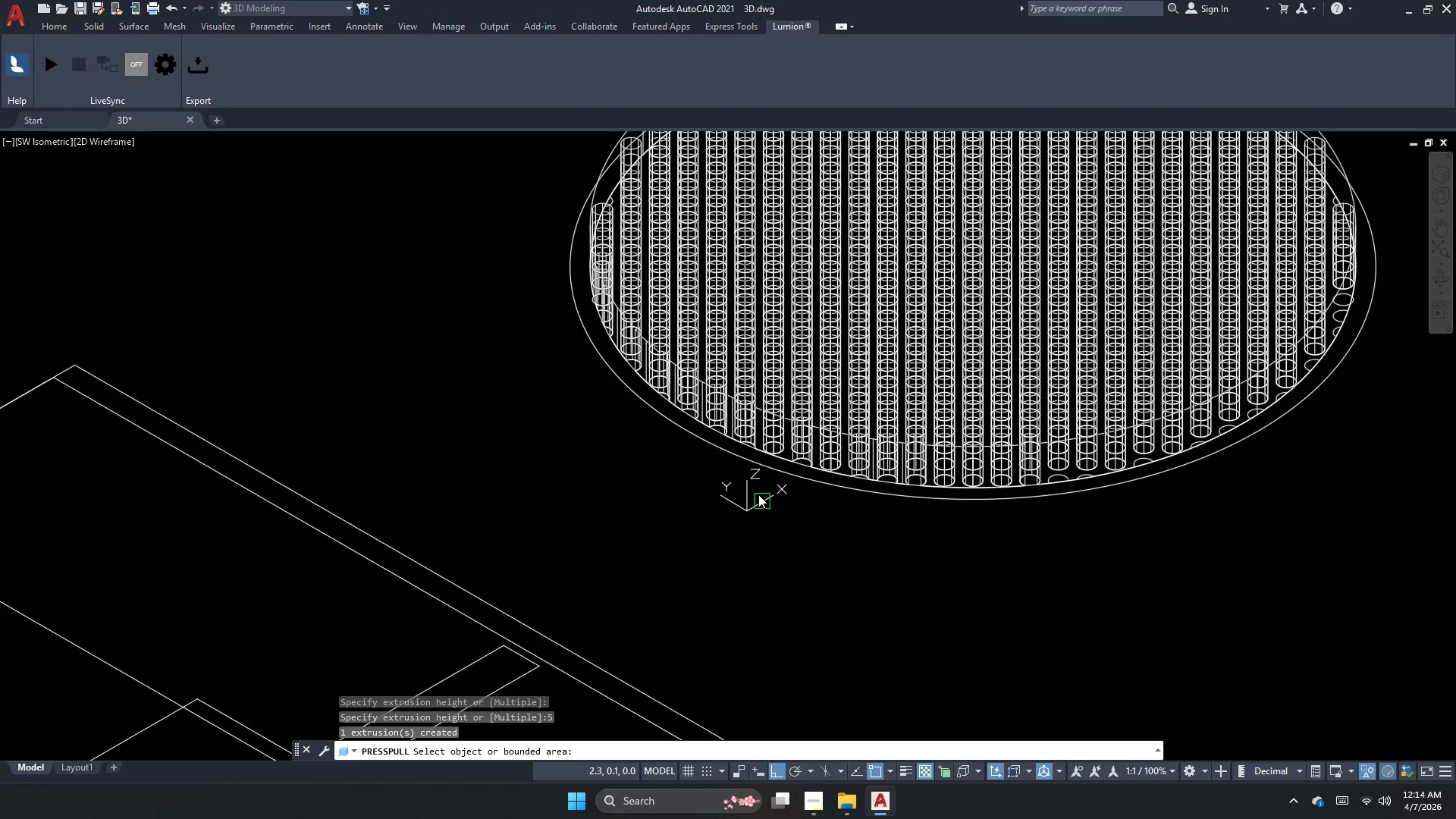 
scroll: coordinate [569, 306], scroll_direction: none, amount: 0.0
 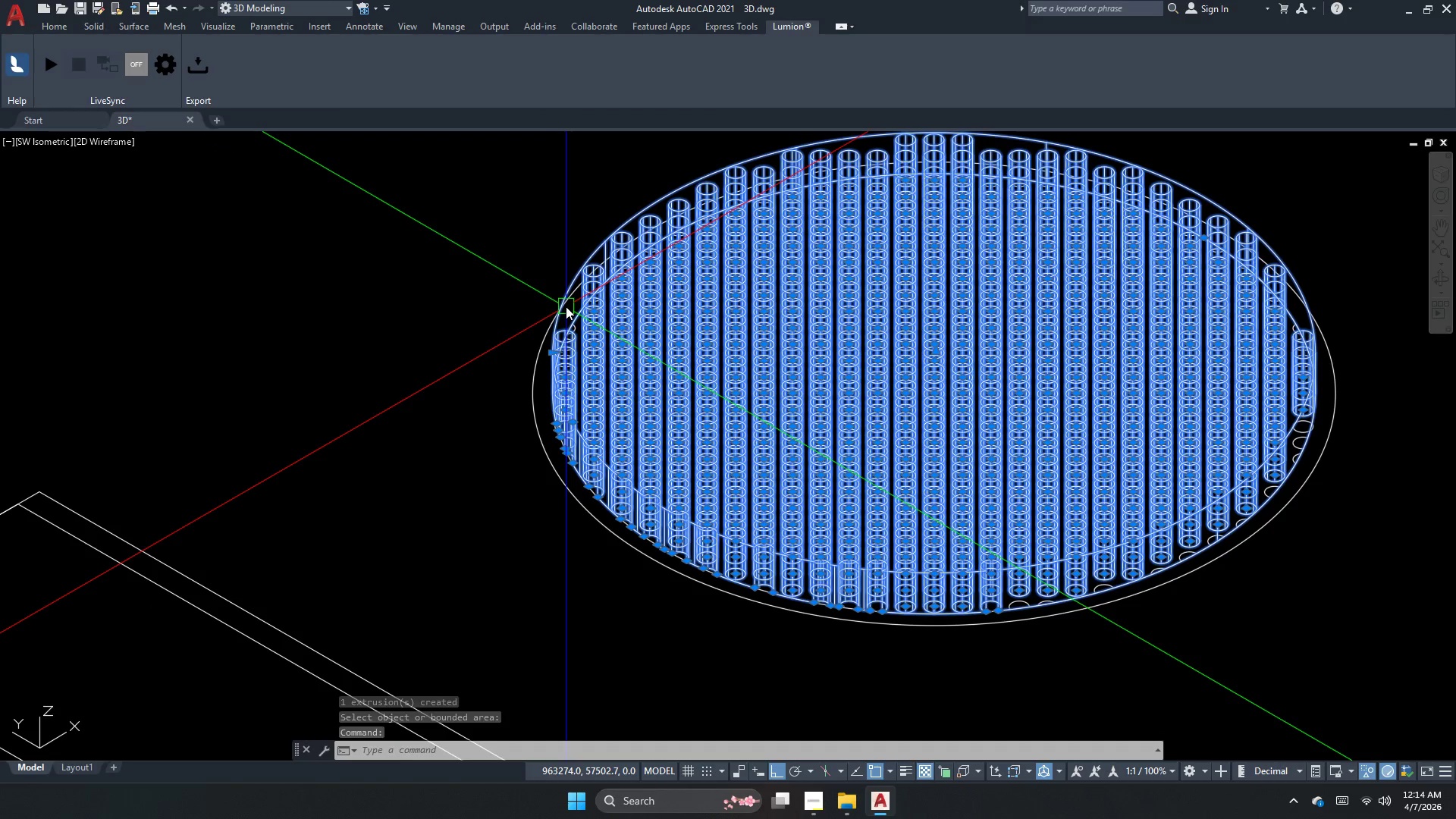 
scroll: coordinate [566, 306], scroll_direction: up, amount: 1.0
 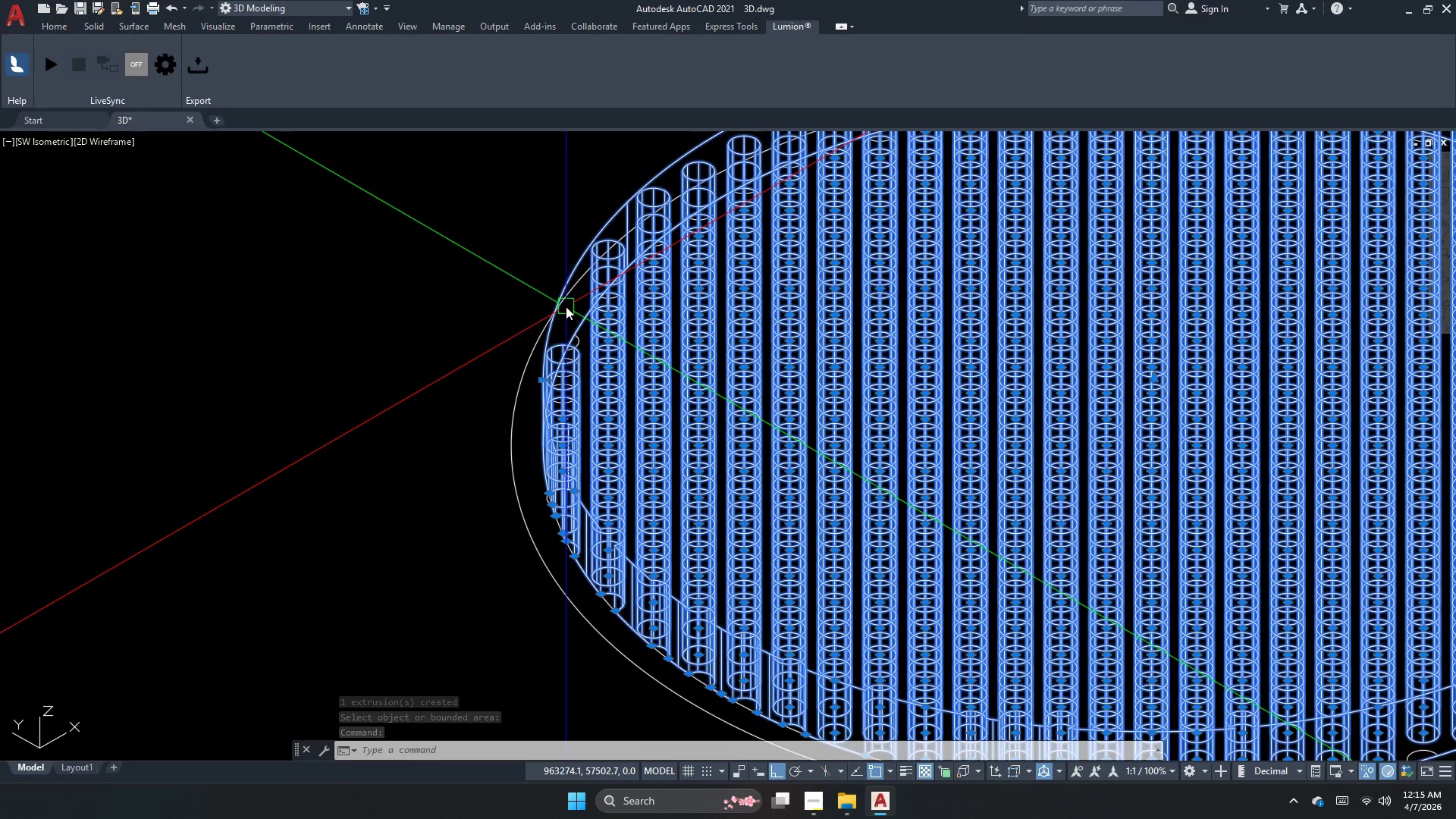 
key(Escape)
 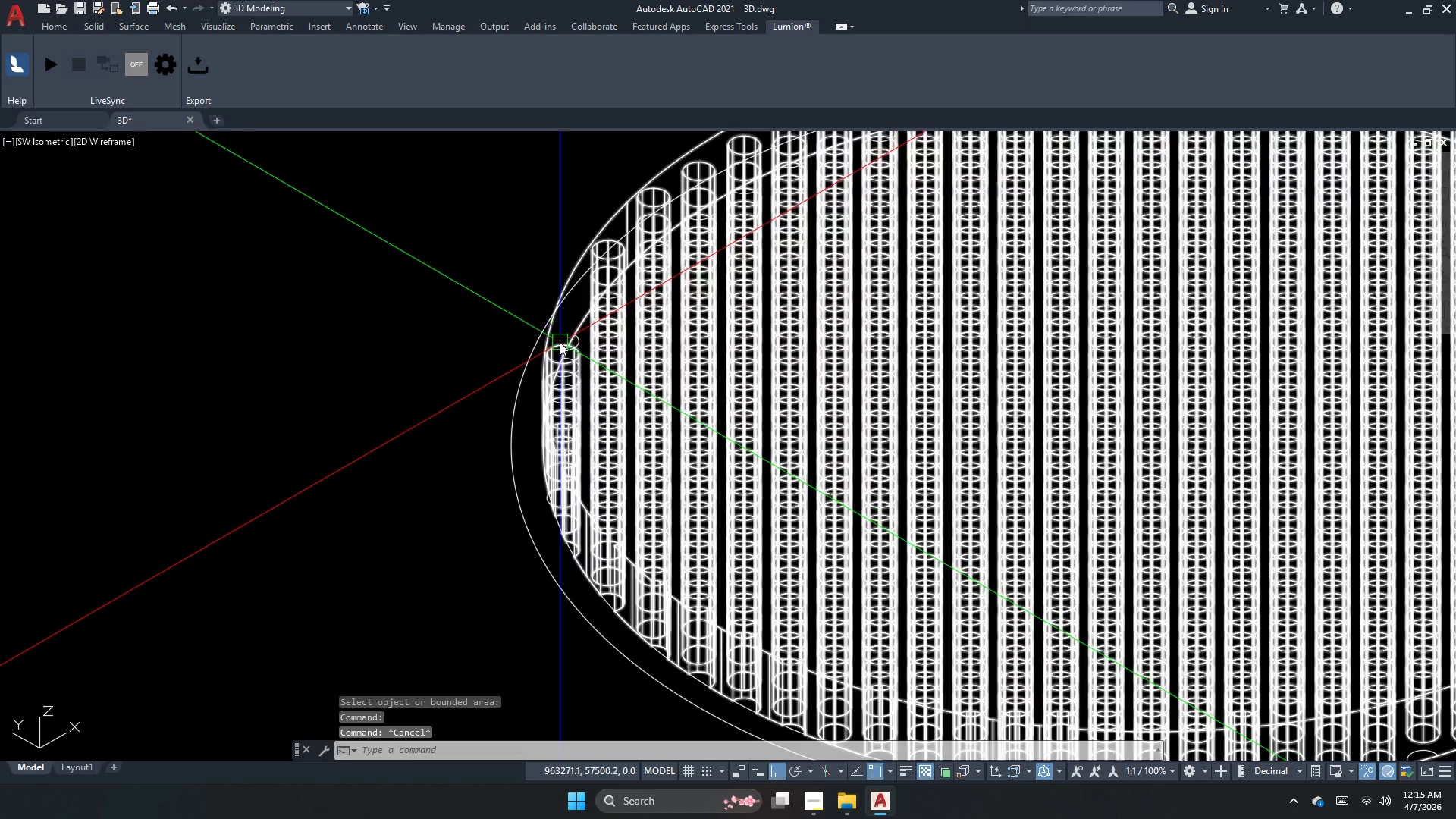 
key(Control+Z)
 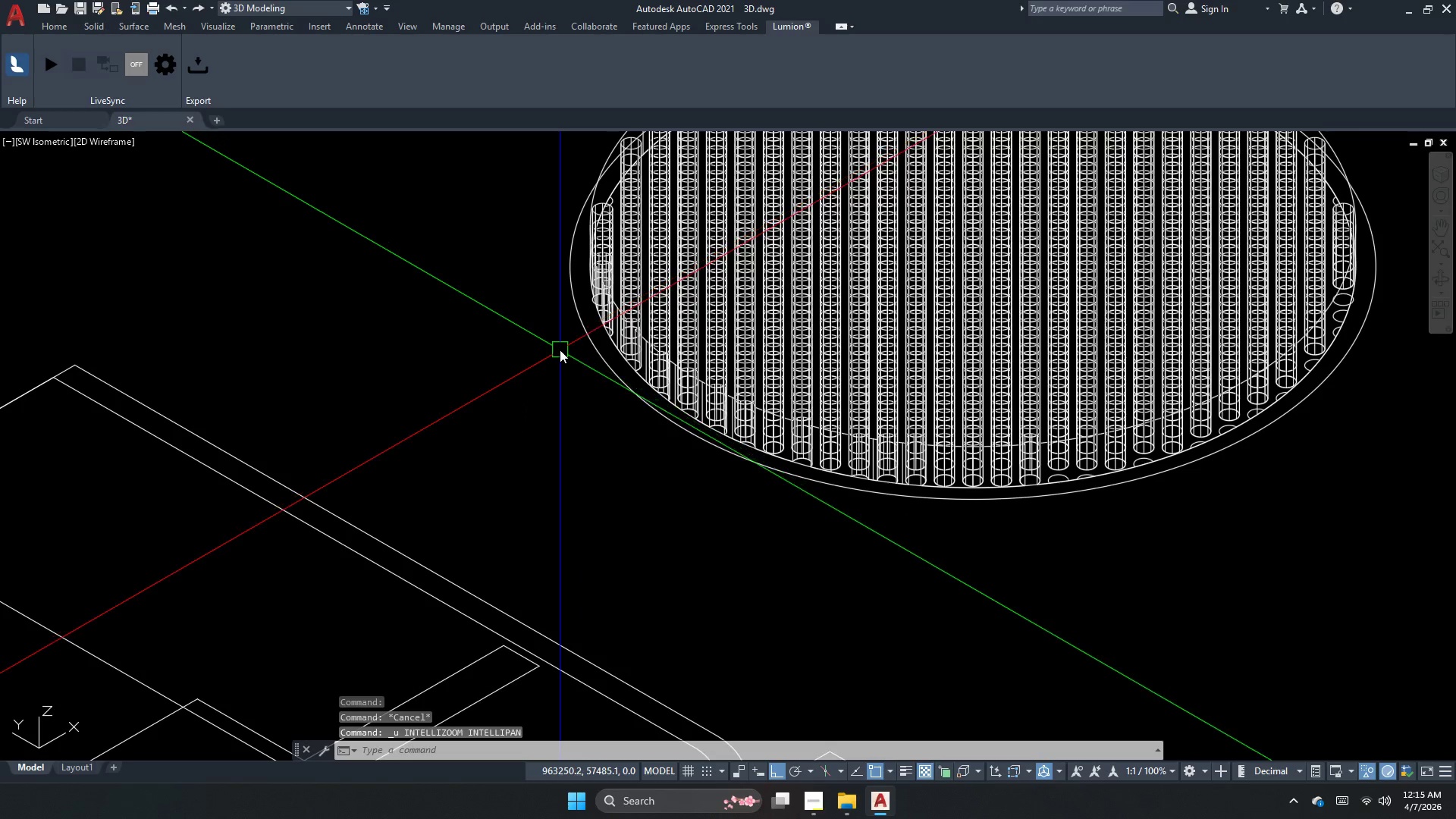 
key(Control+Z)
 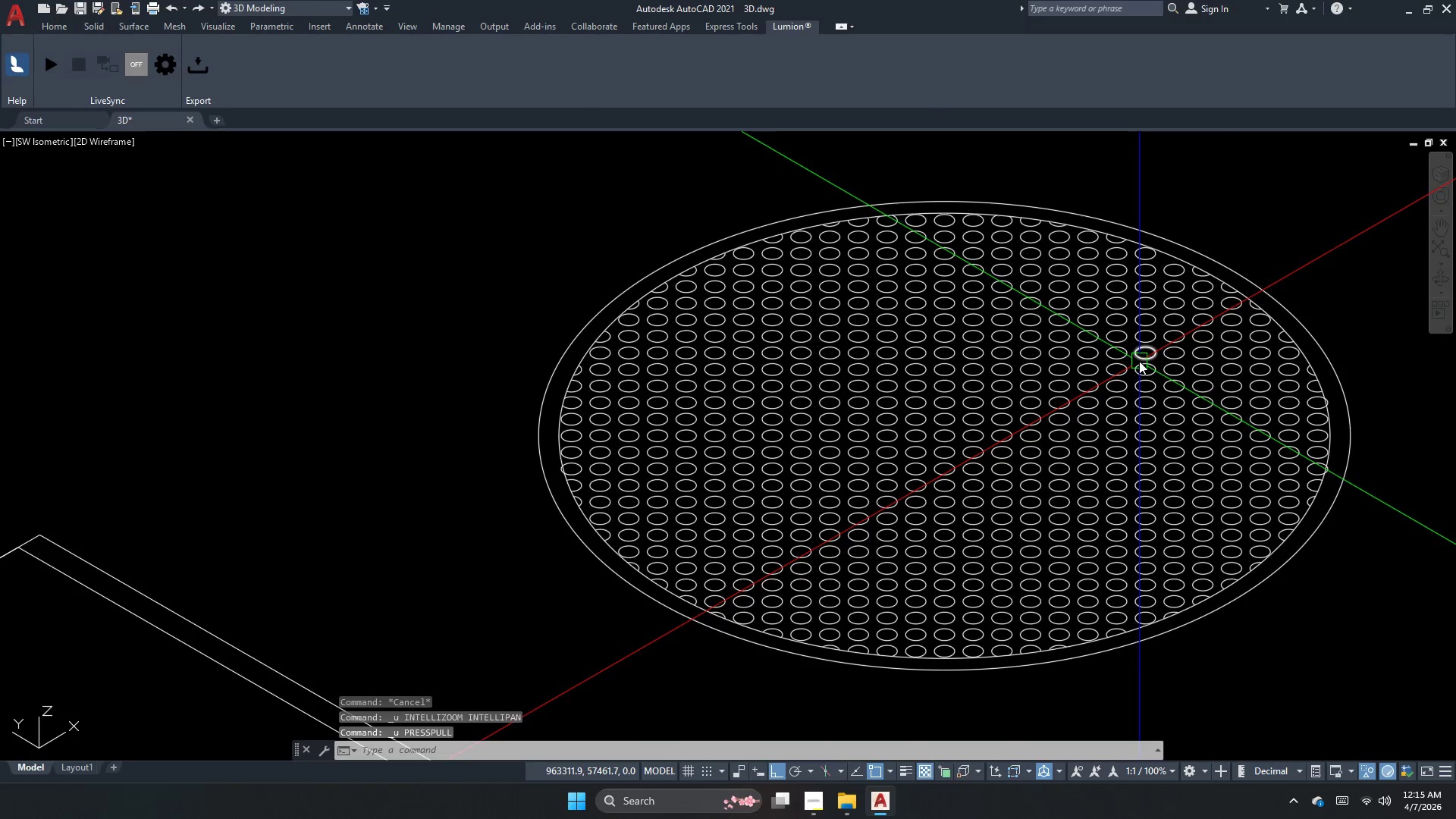 
key(Escape)
type(pres )
 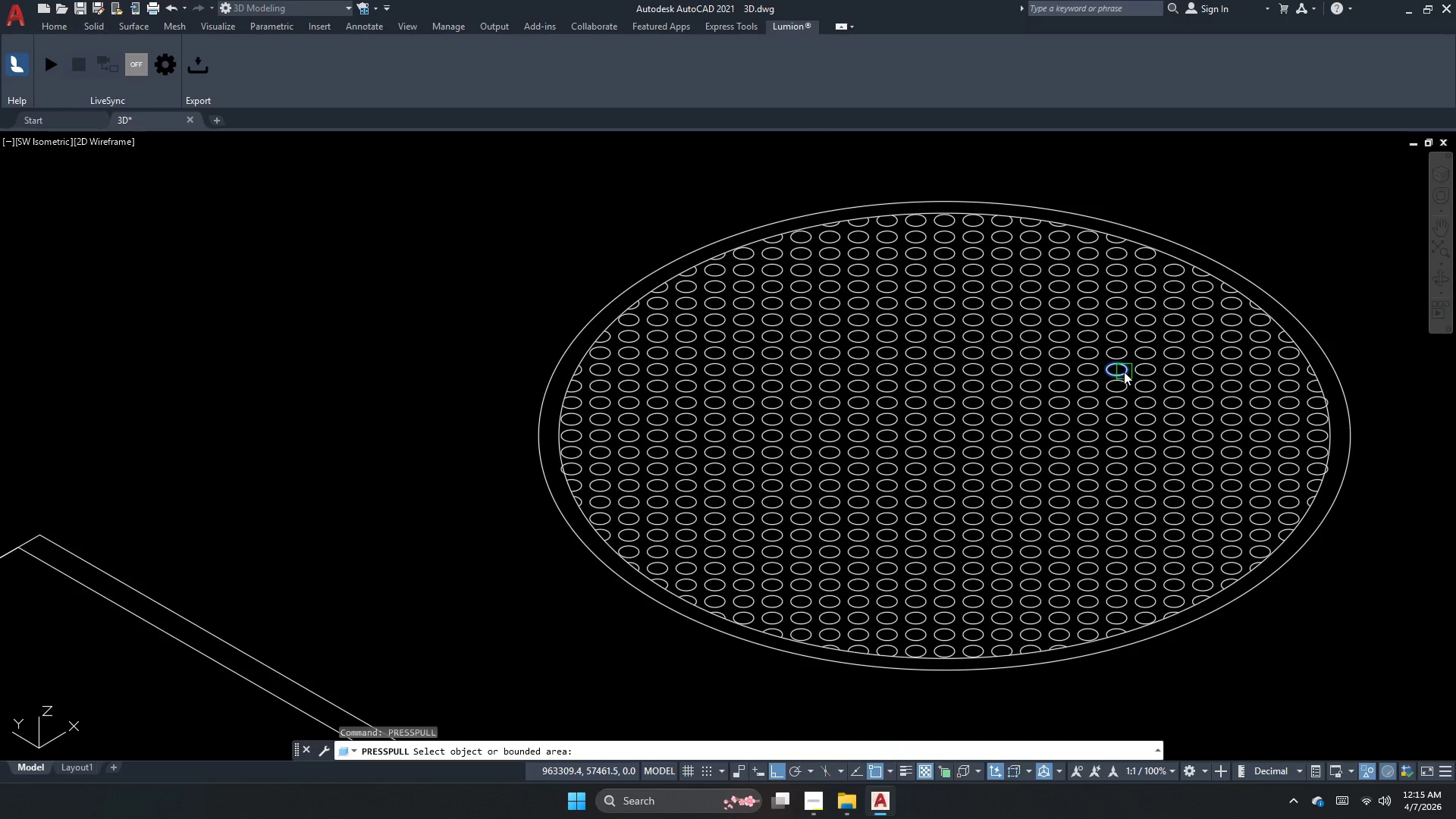 
scroll: coordinate [1128, 375], scroll_direction: up, amount: 1.0
 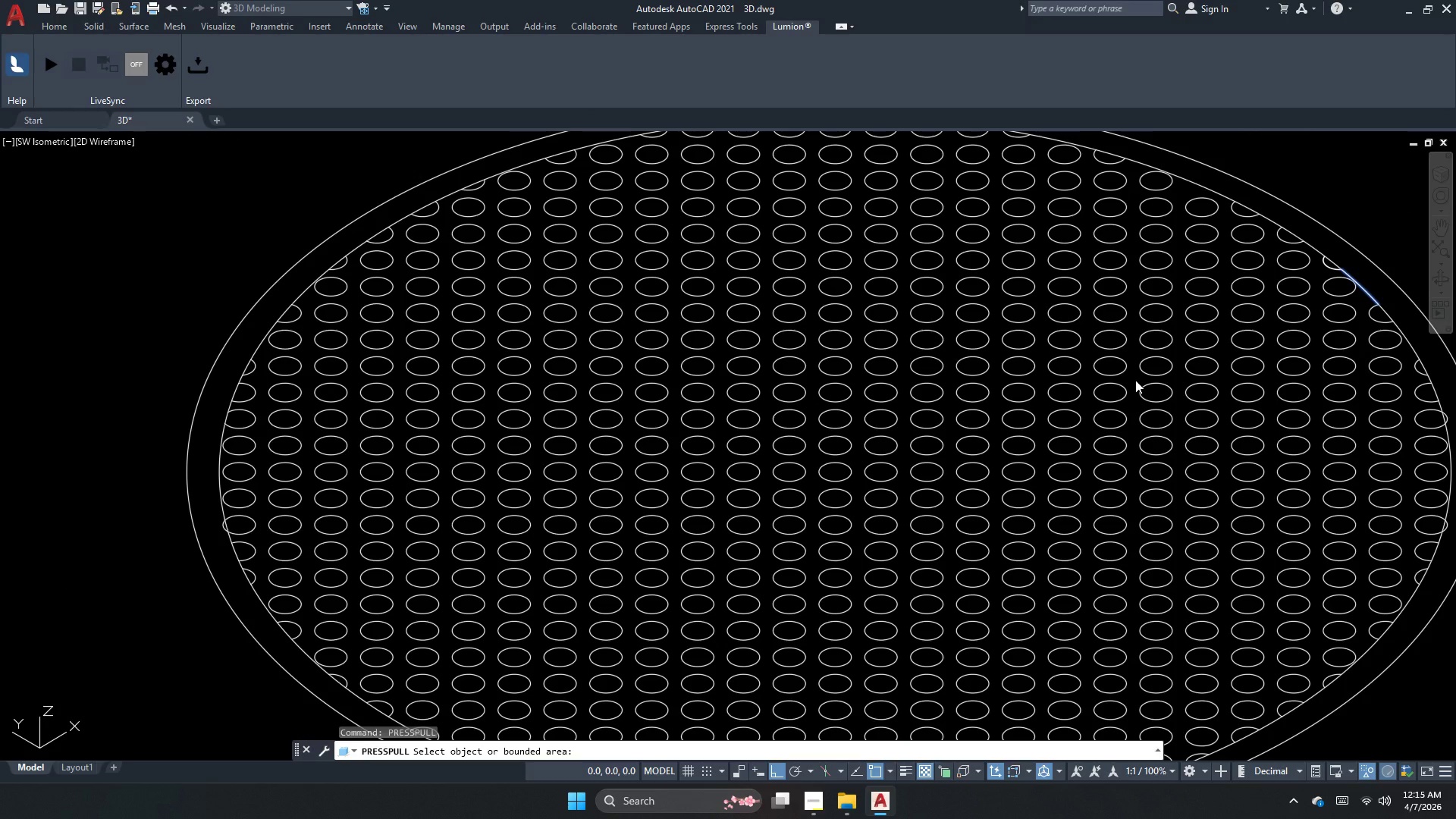 
key(Escape)
 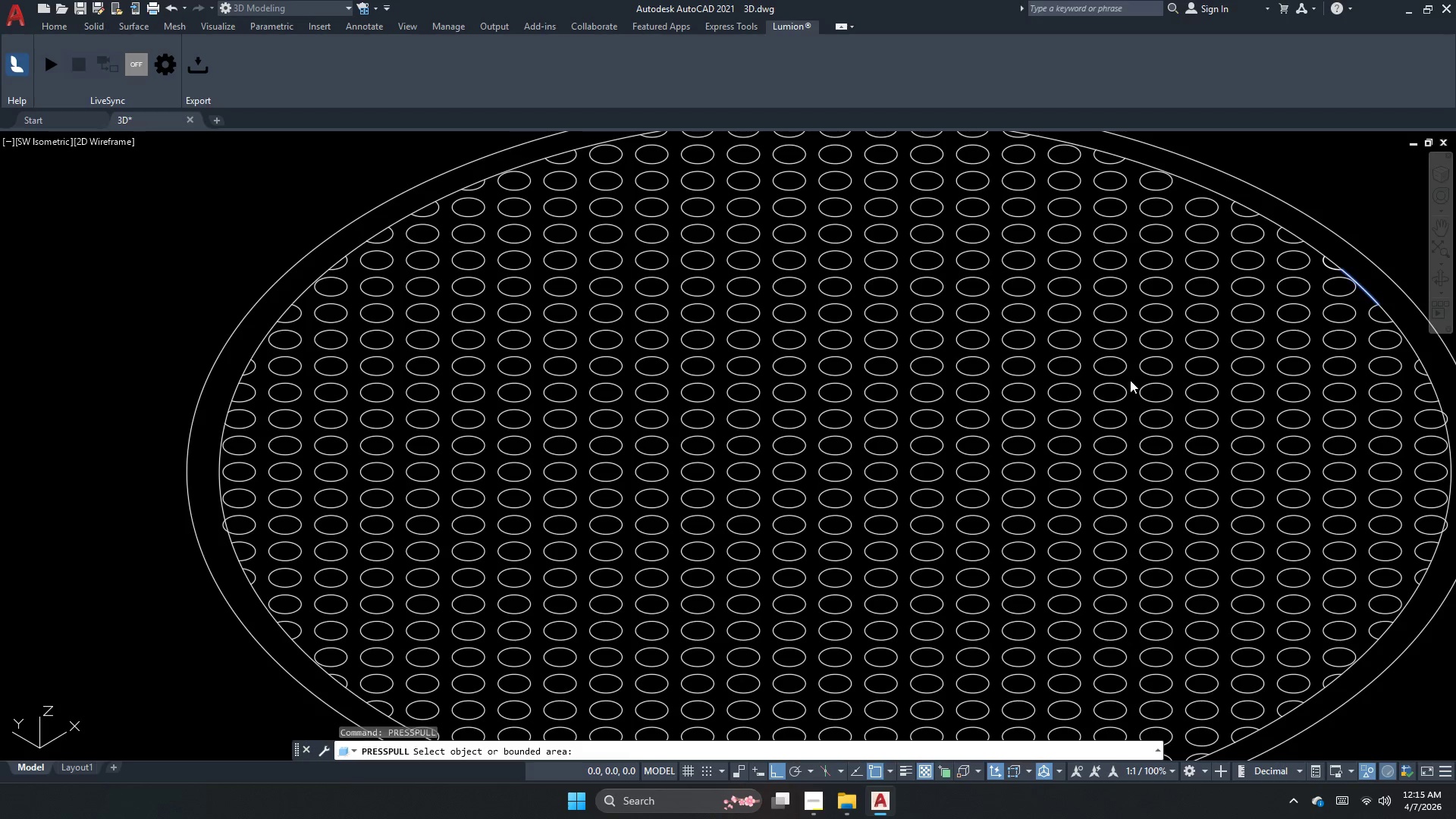 
key(Escape)
 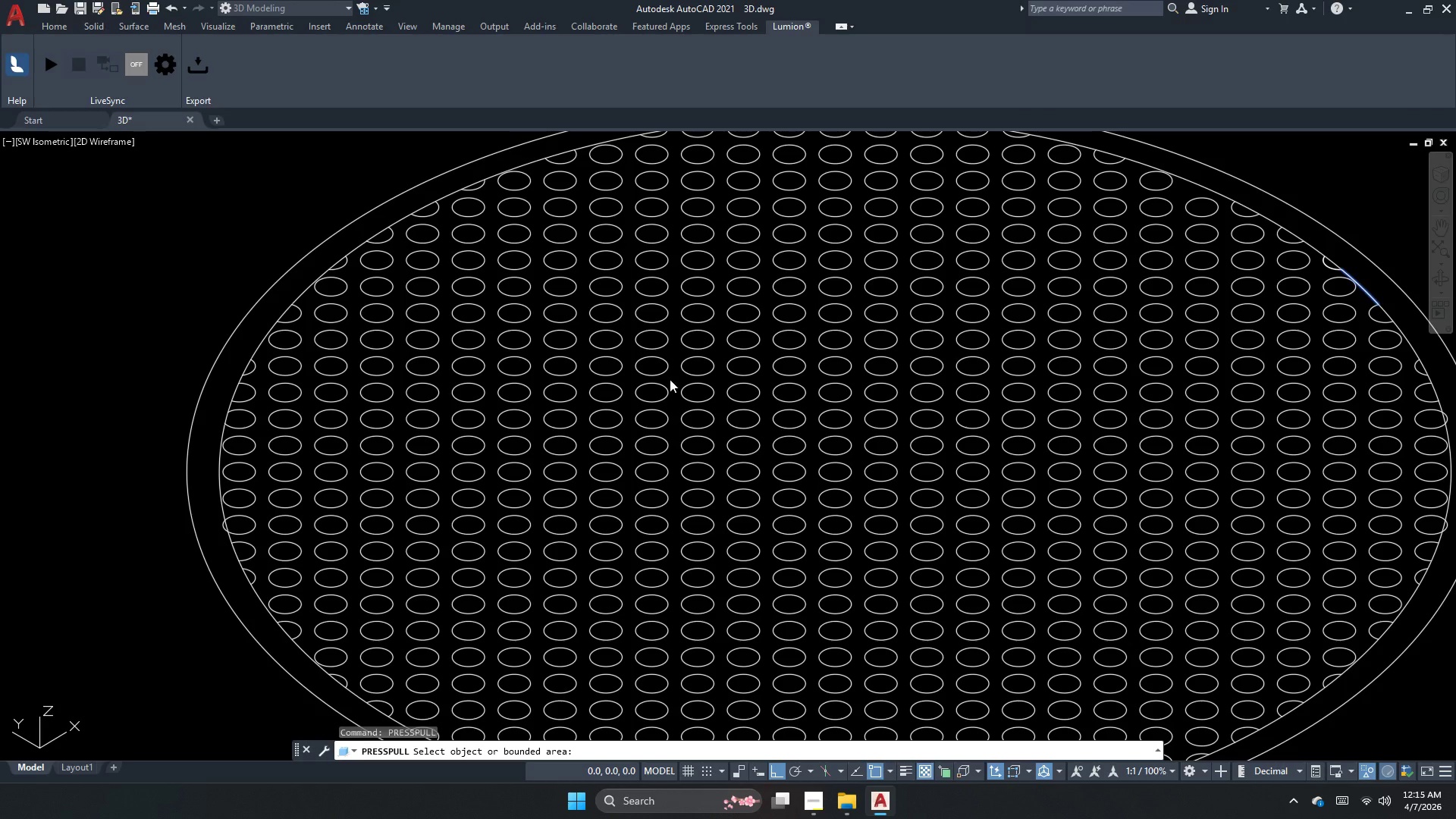 
key(Escape)
 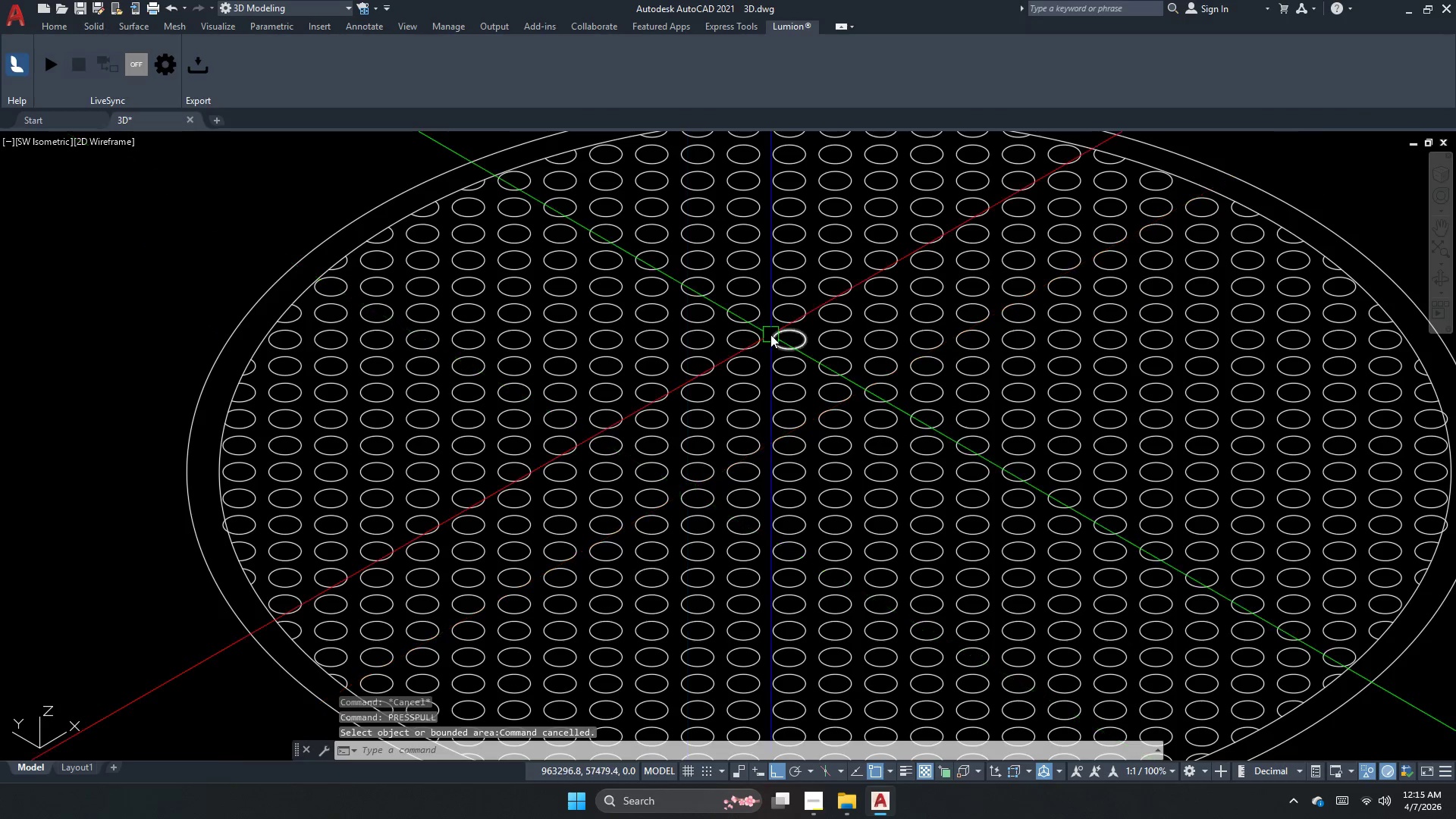 
scroll: coordinate [769, 370], scroll_direction: down, amount: 1.0
 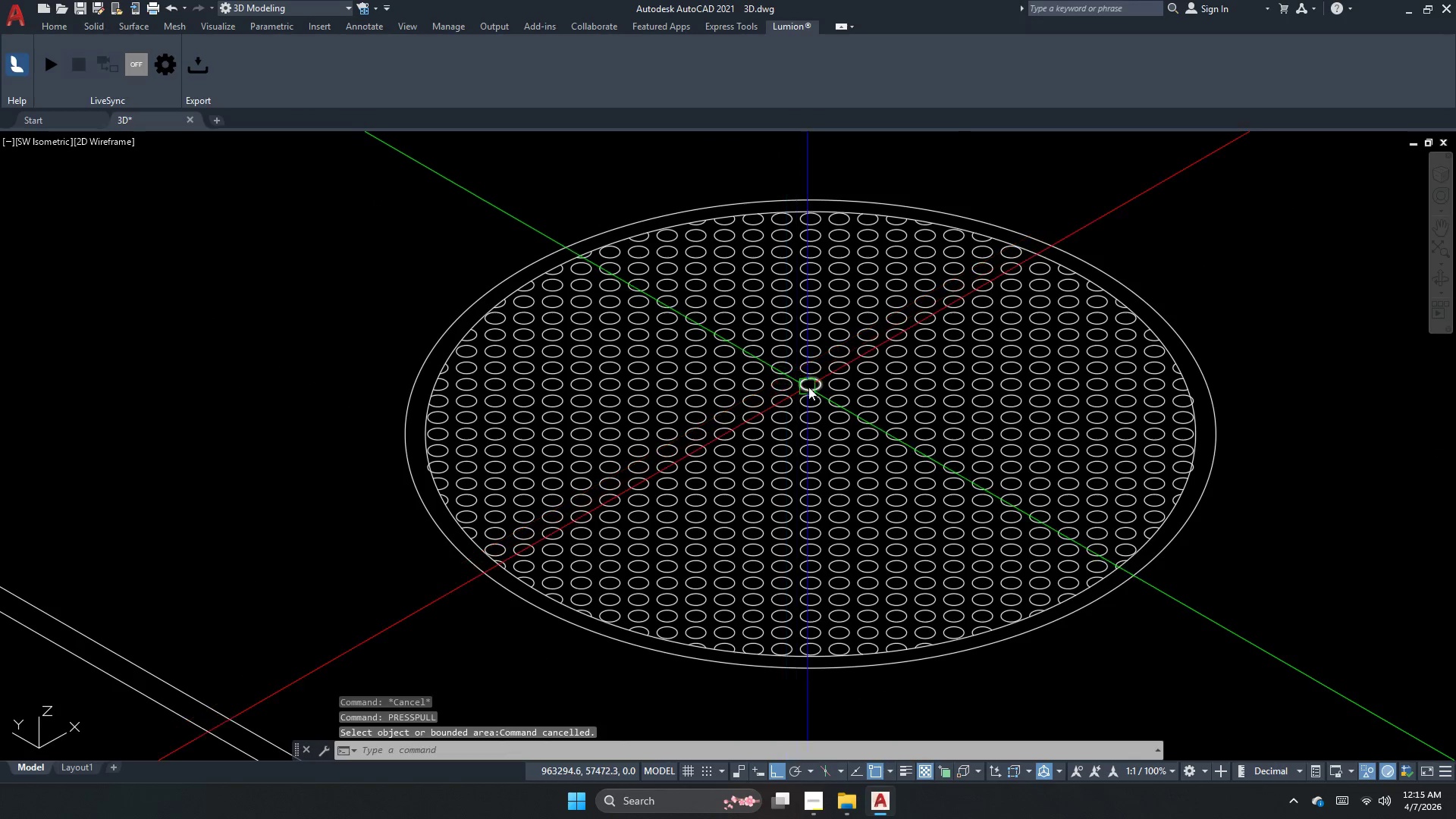 
key(Escape)
type(press )
 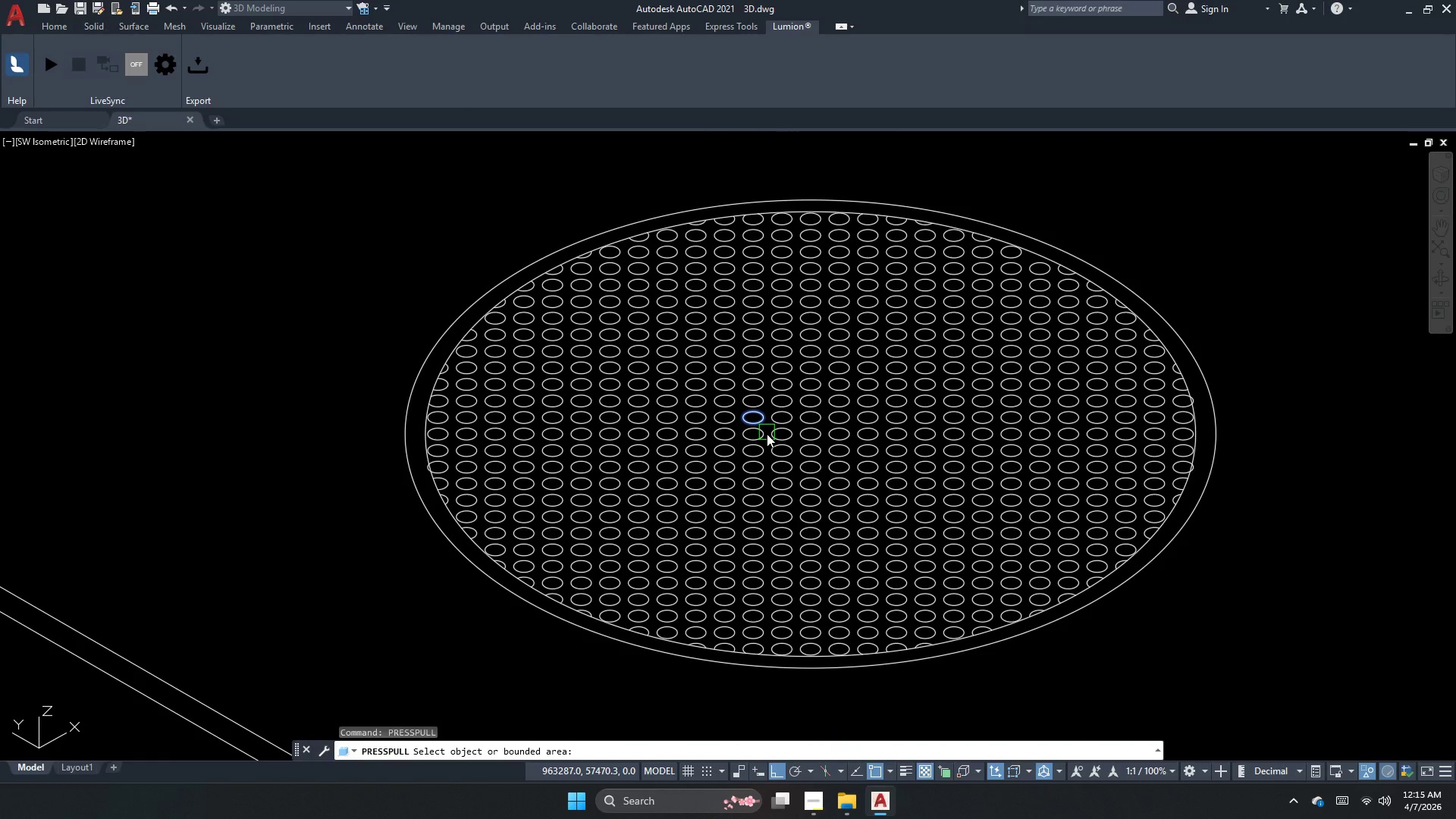 
wait(9.48)
 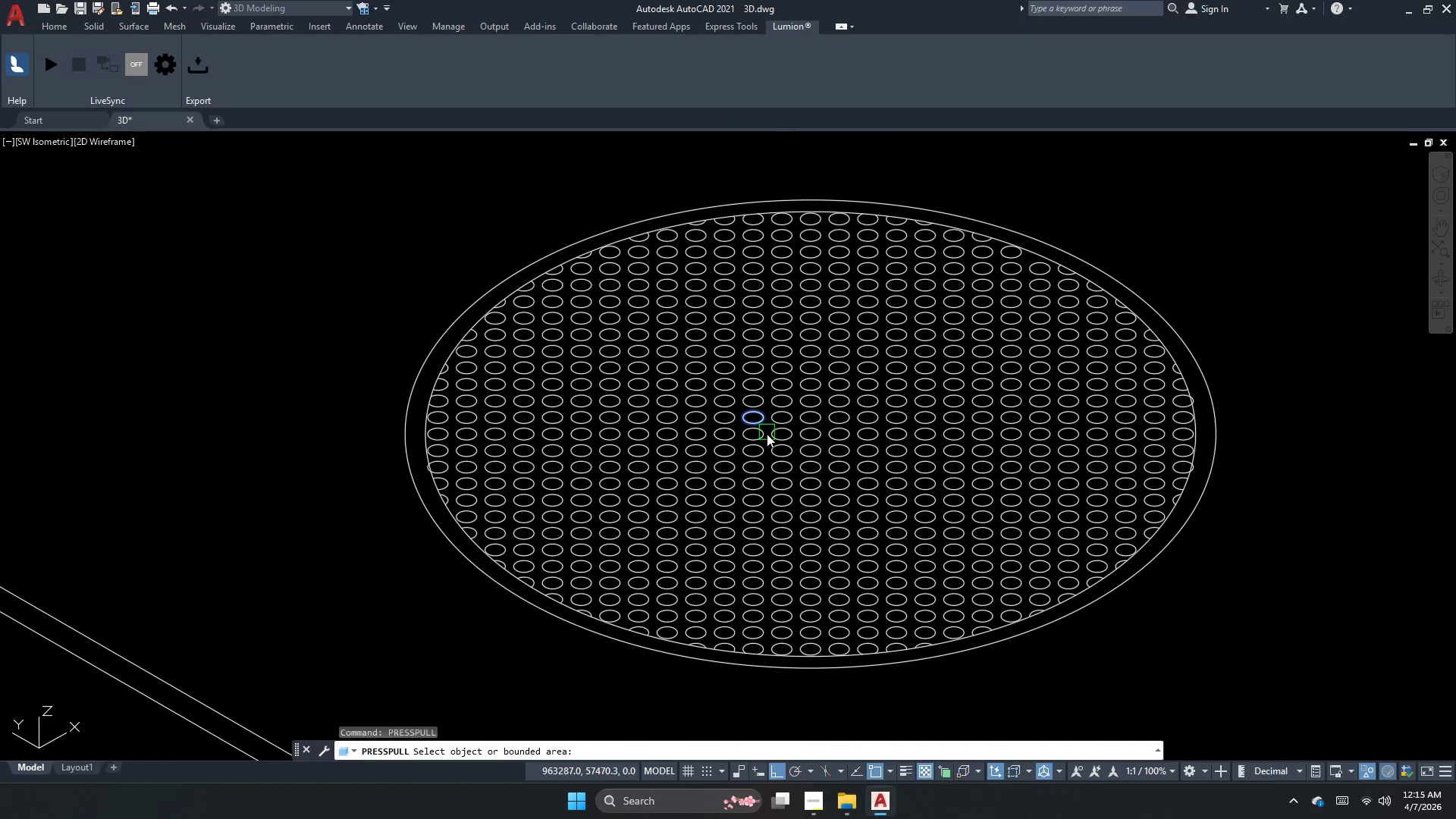 
scroll: coordinate [457, 358], scroll_direction: up, amount: 1.0
 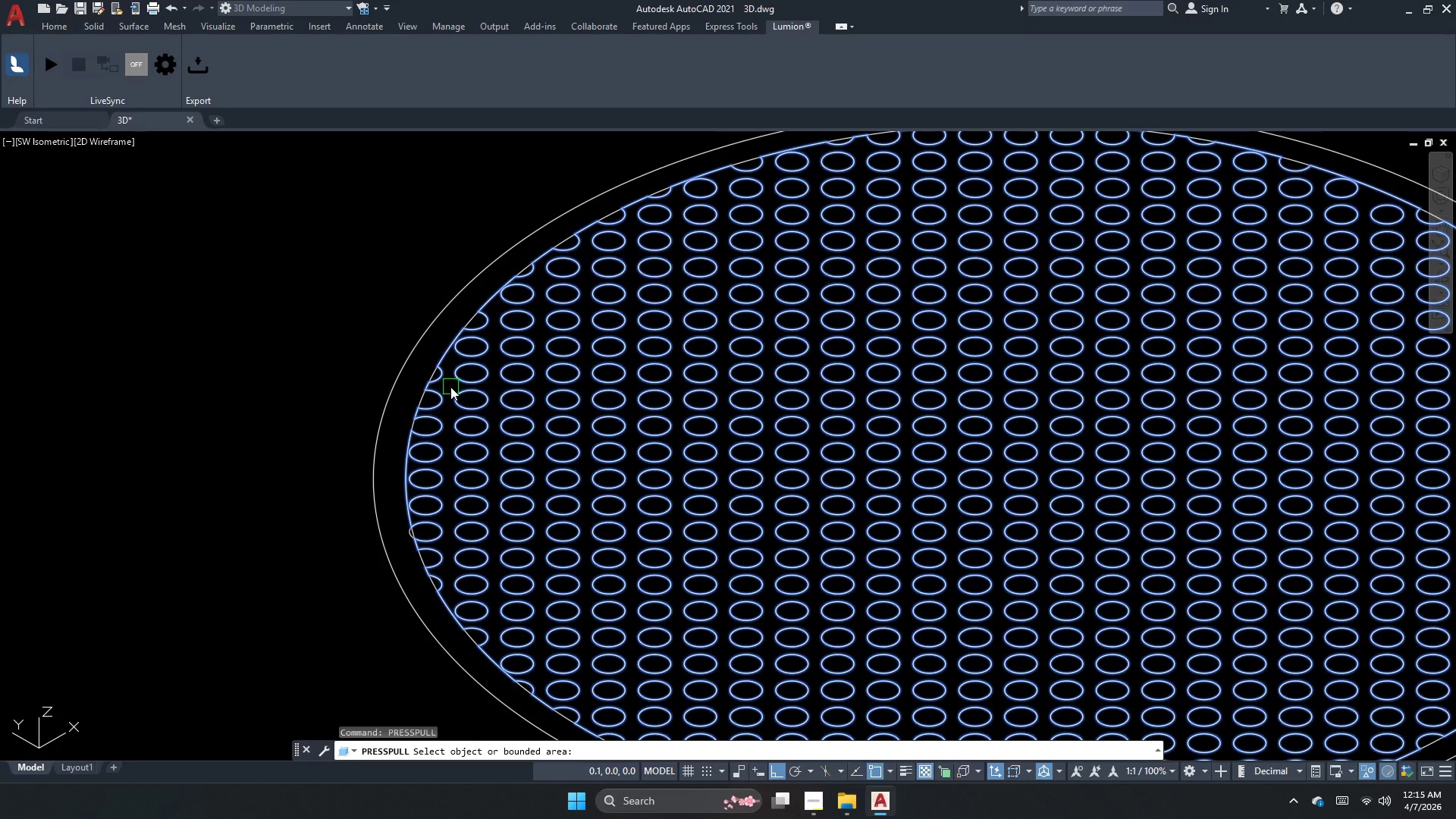 
wait(11.14)
 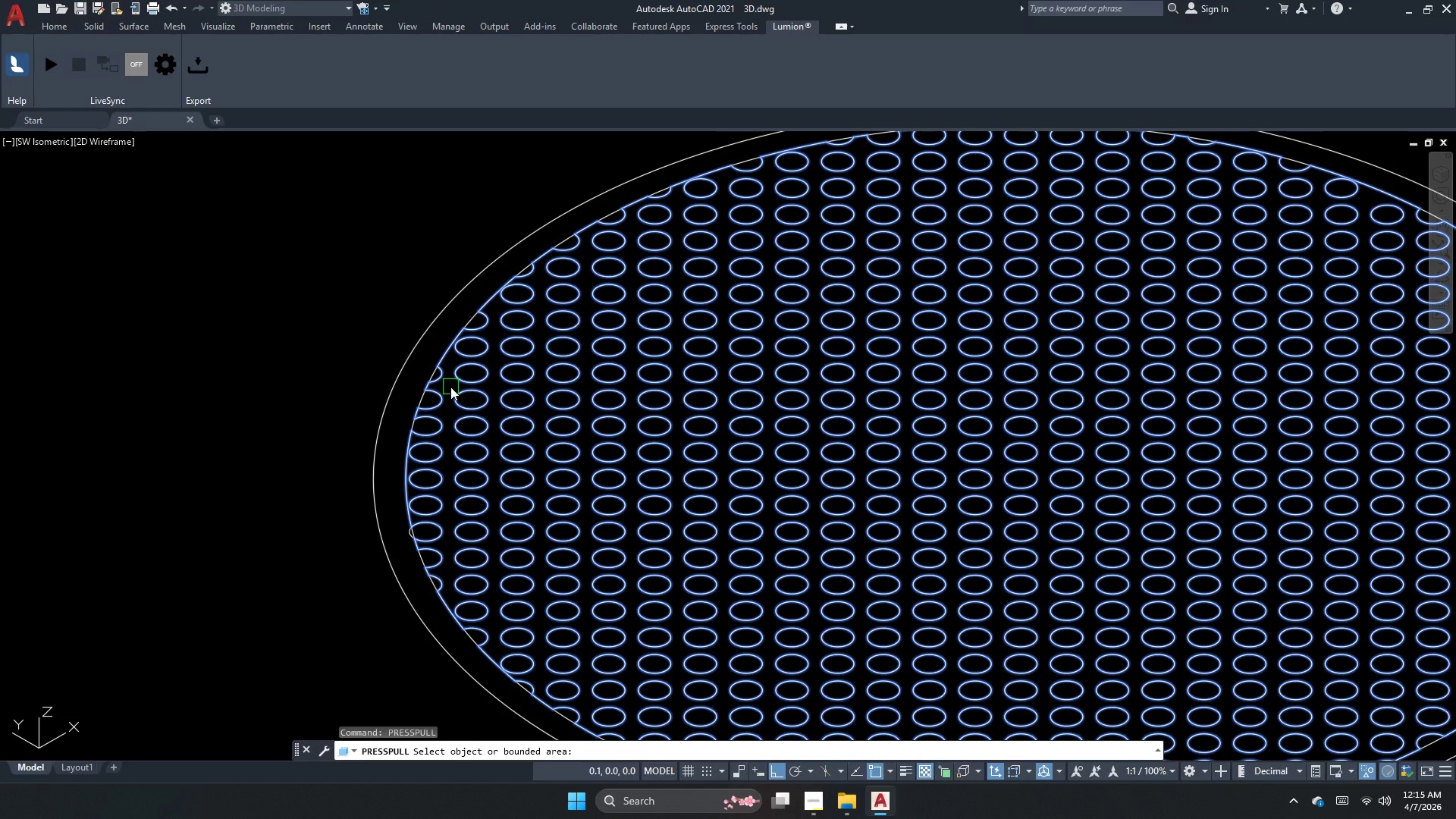 
left_click([450, 387])
 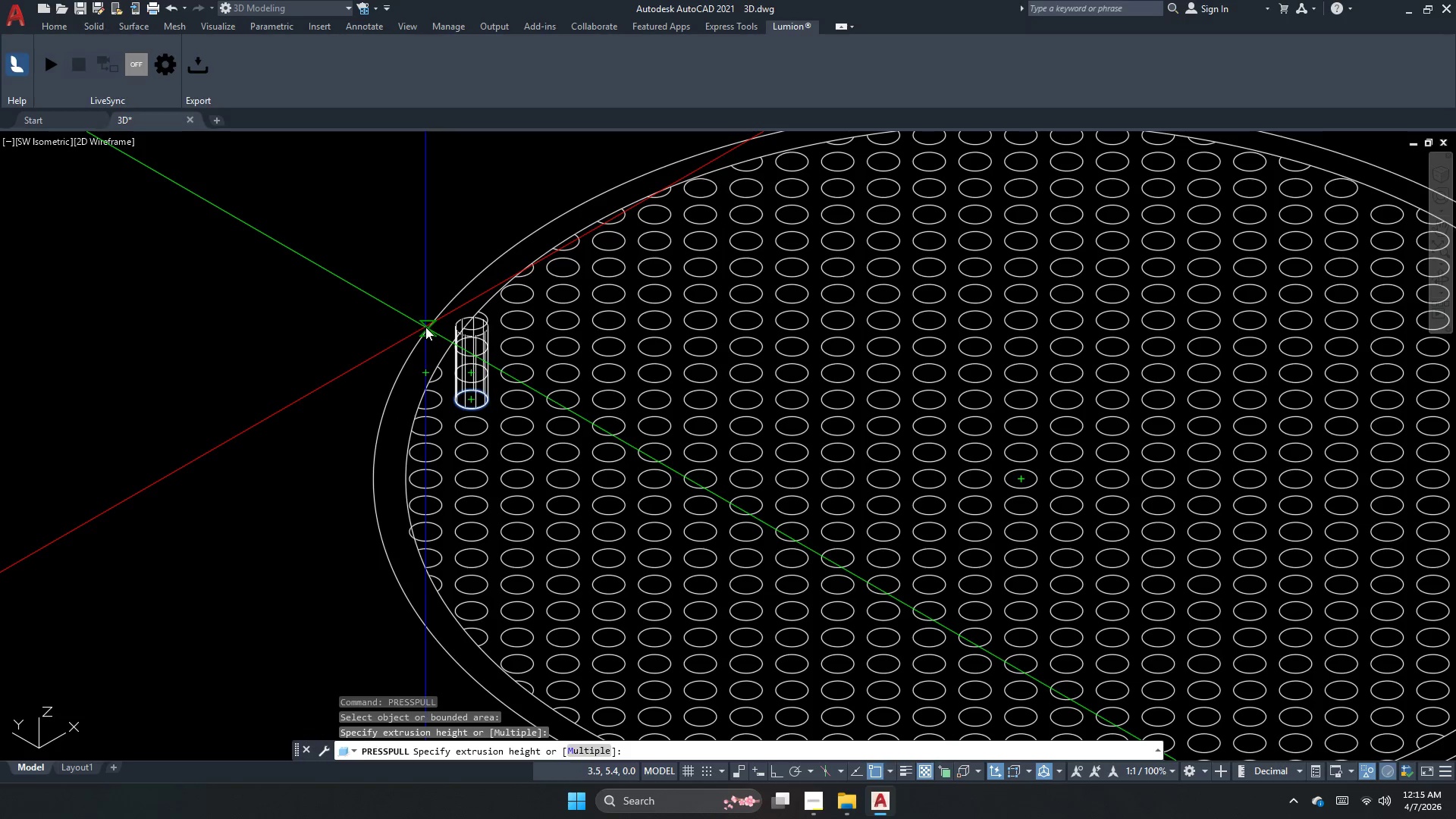 
key(Escape)
 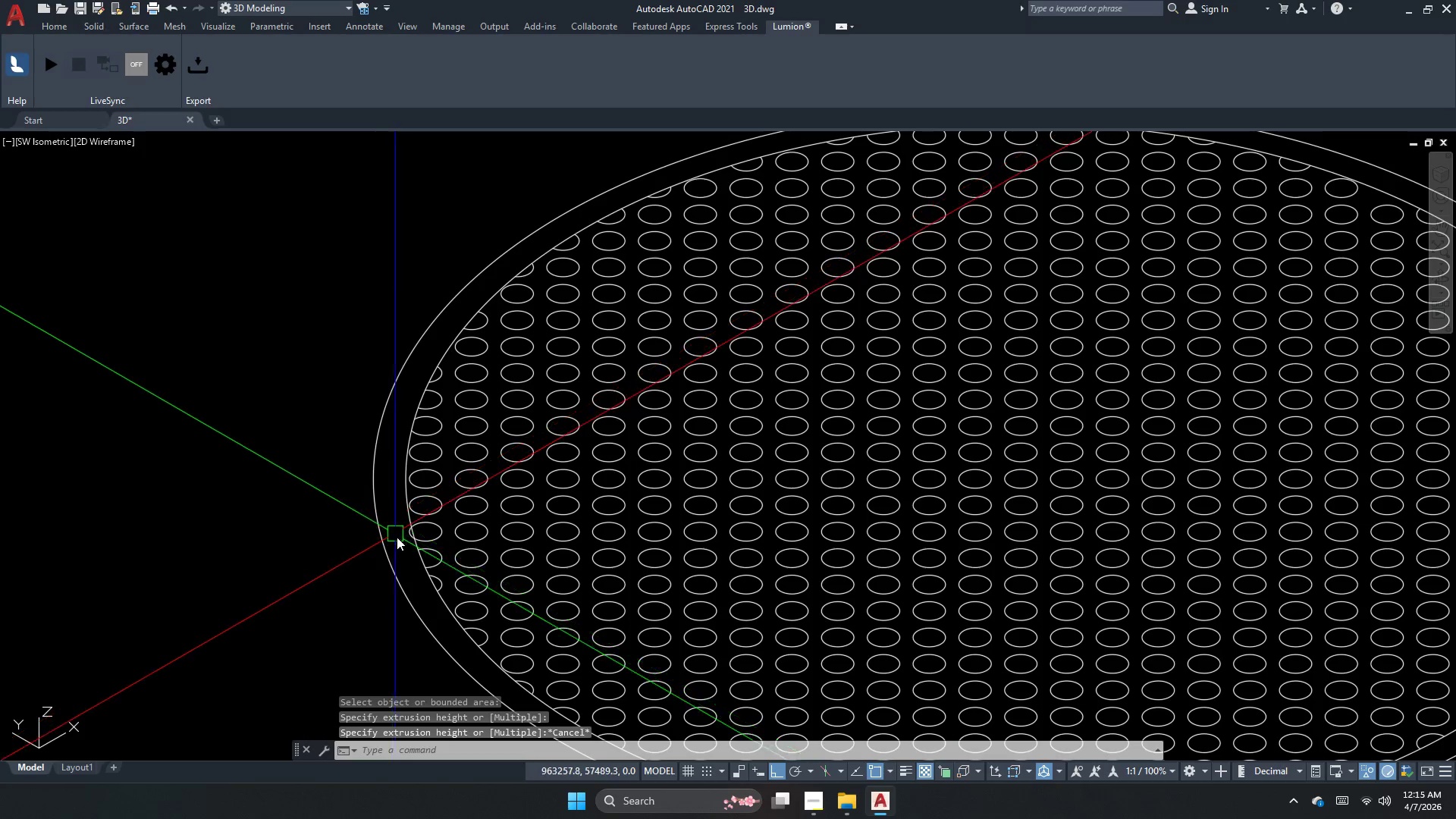 
key(Escape)
 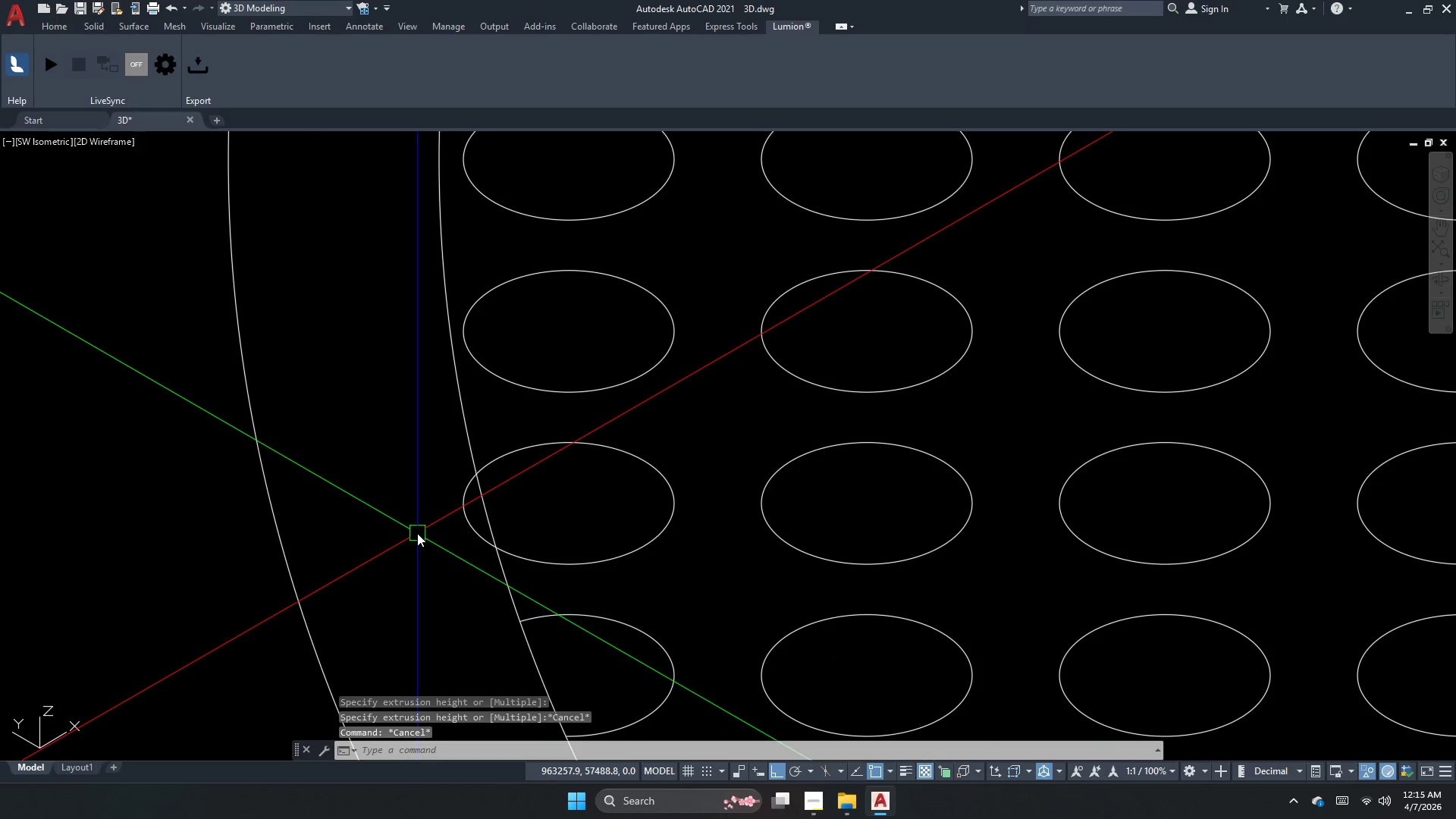 
key(Escape)
 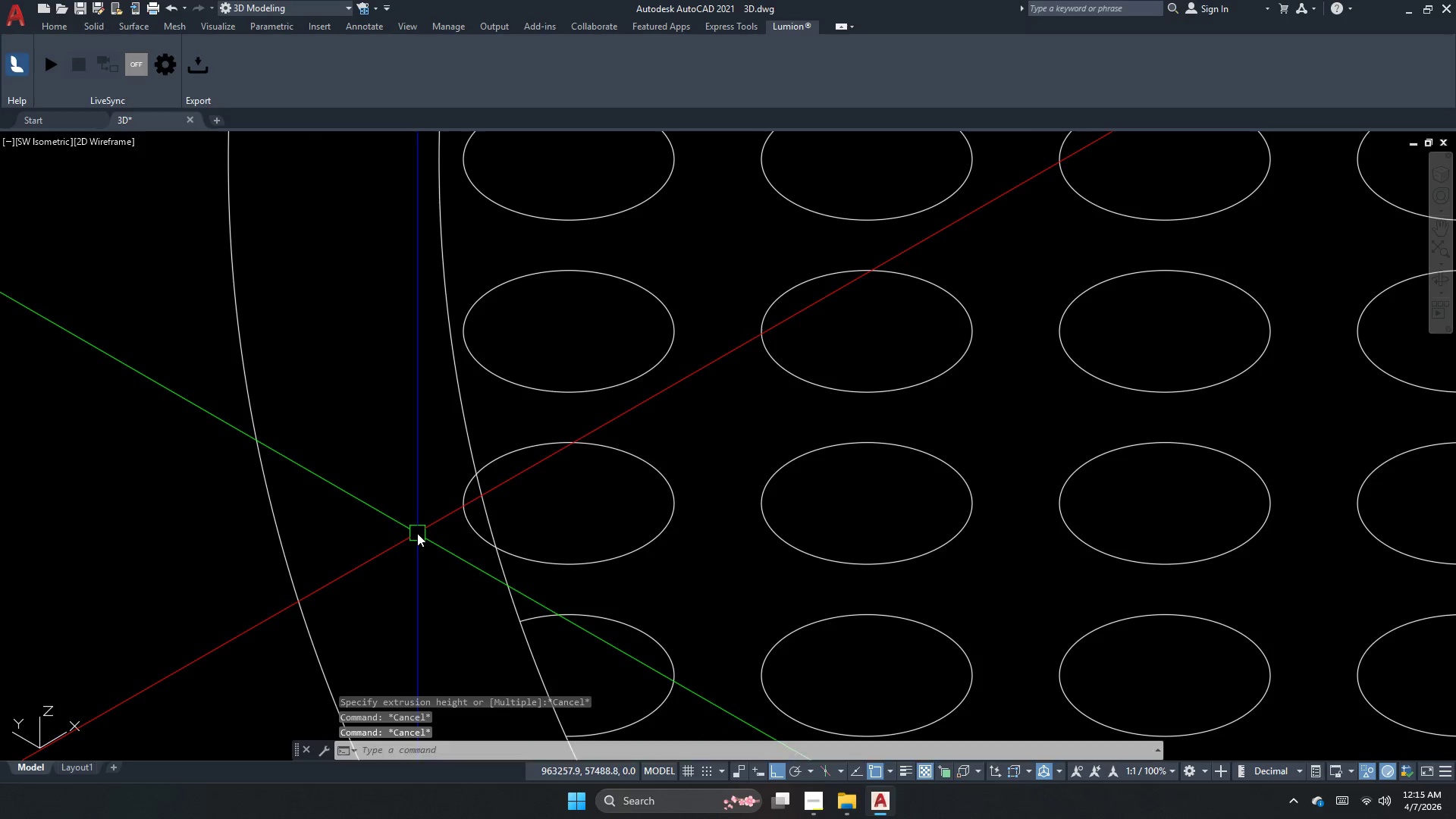 
scroll: coordinate [417, 532], scroll_direction: up, amount: 4.0
 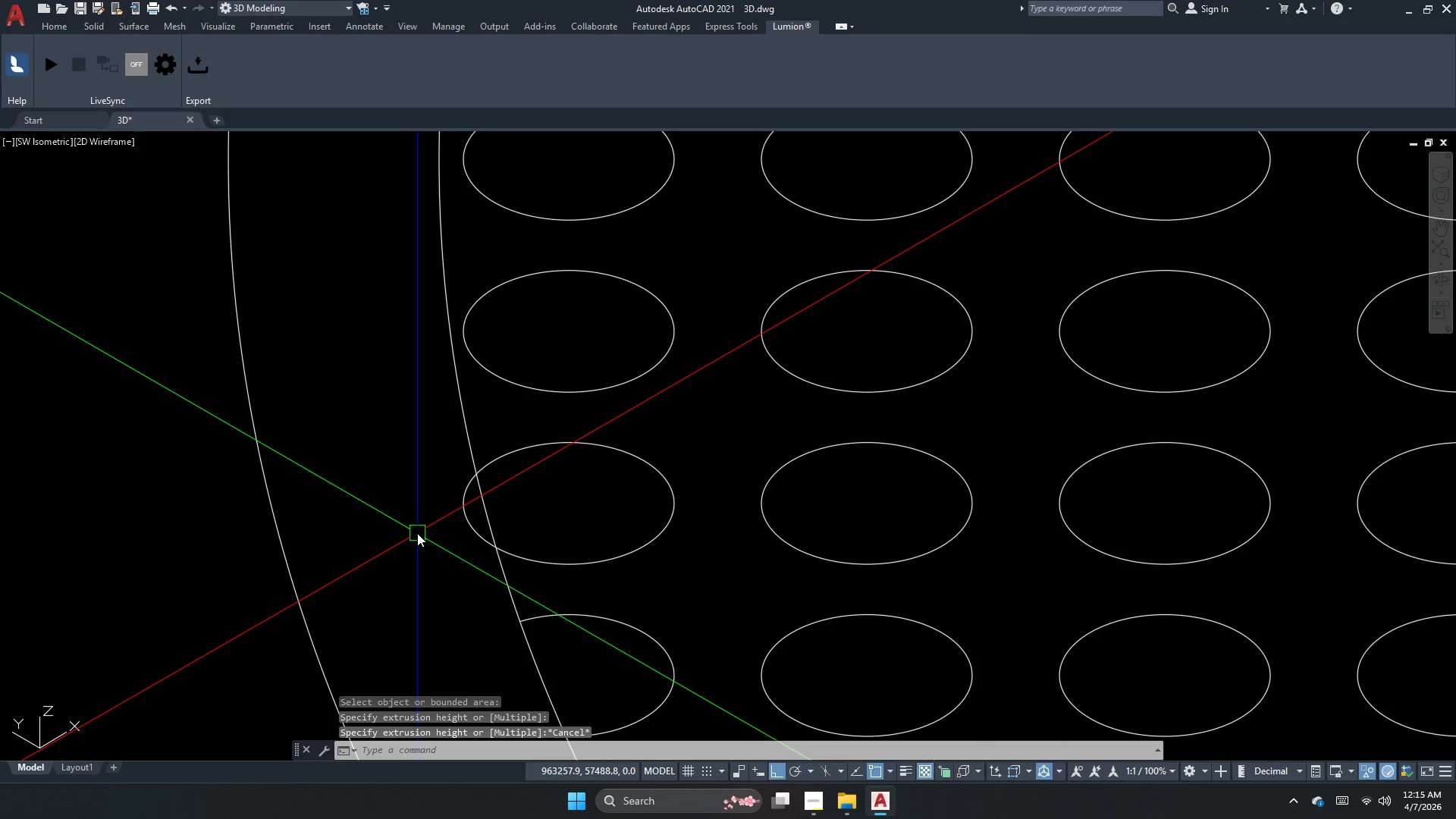 
type(tr  )
 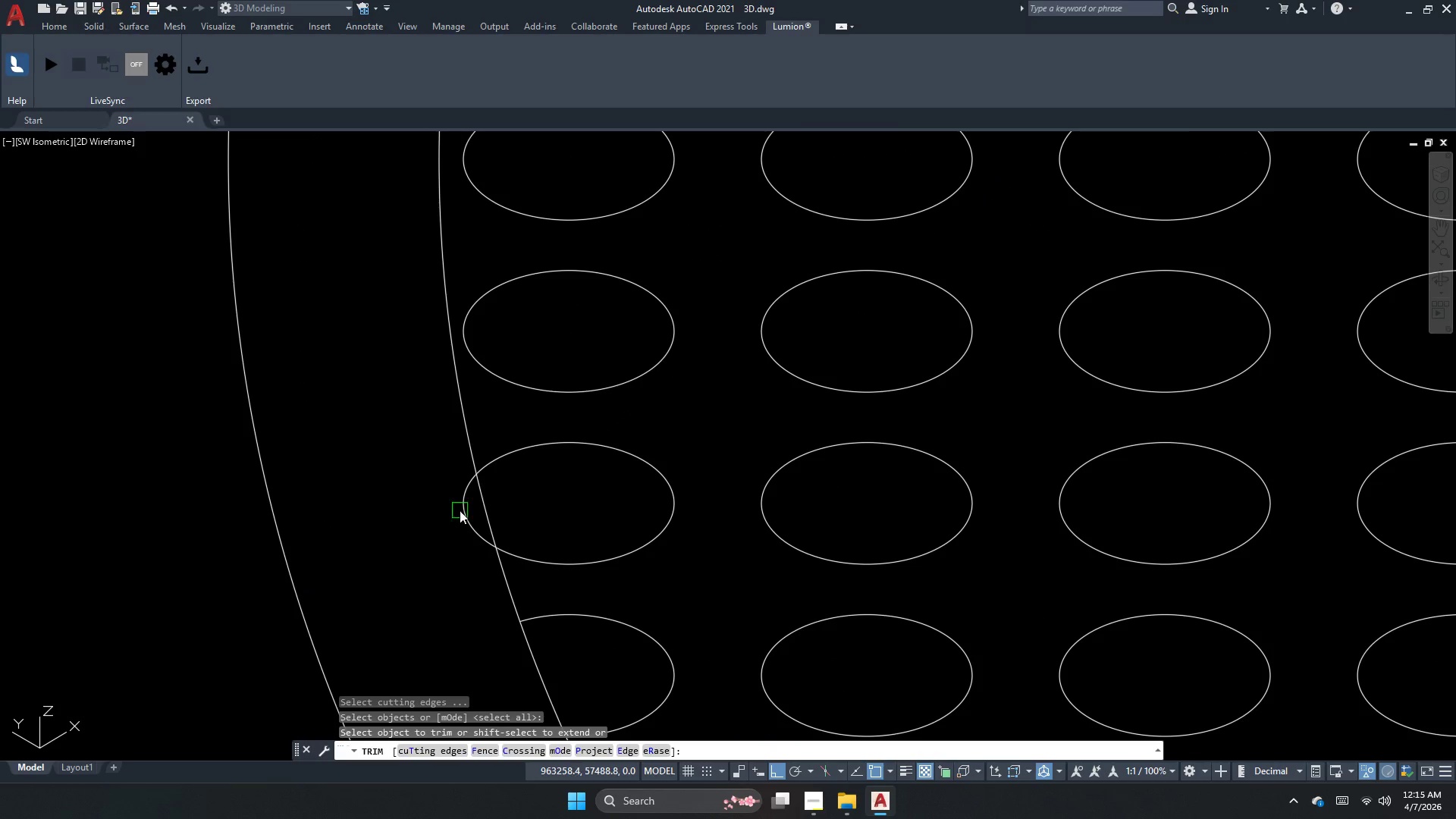 
left_click([472, 504])
 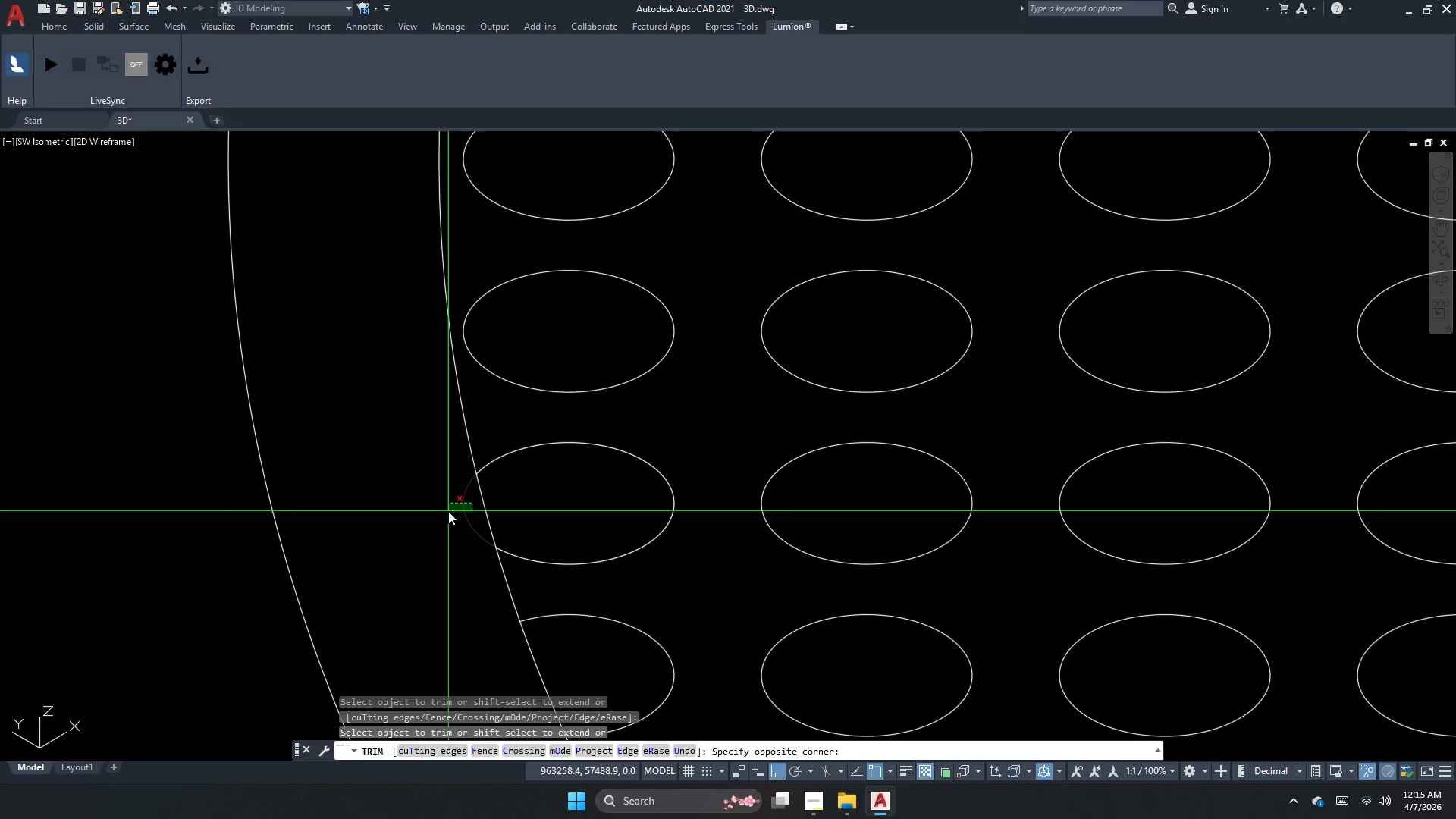 
left_click([437, 519])
 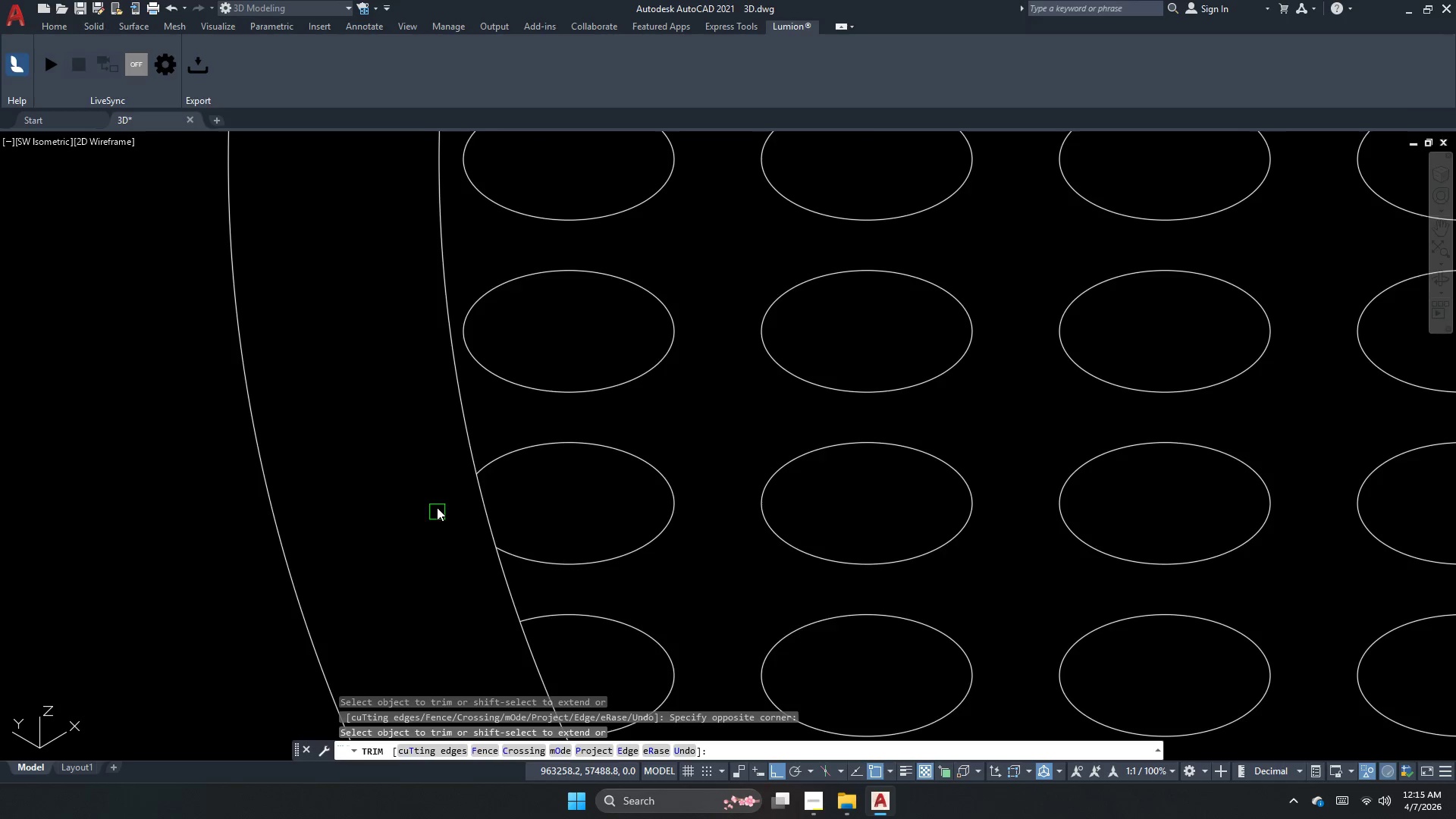 
key(Escape)
 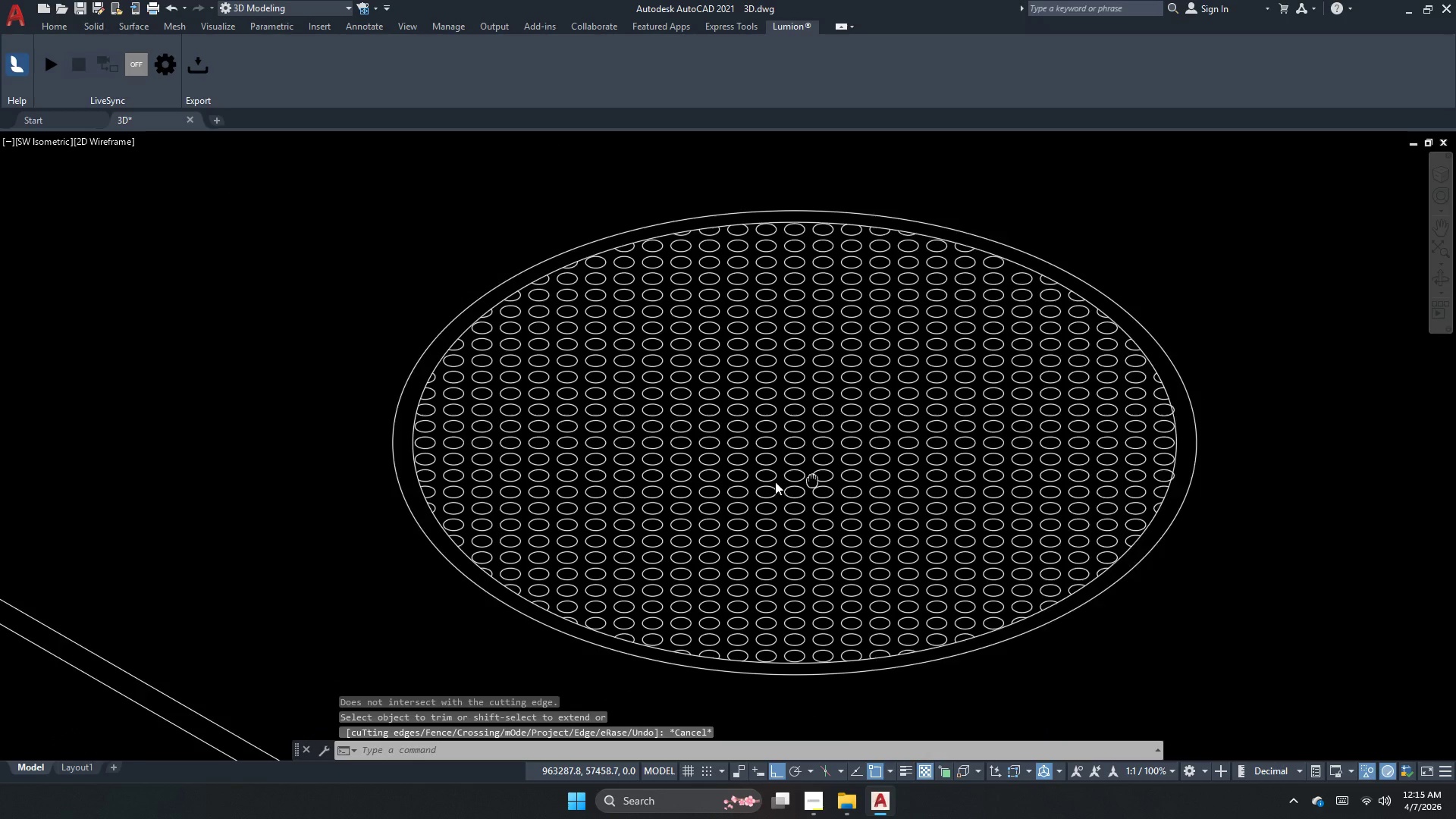 
scroll: coordinate [667, 429], scroll_direction: down, amount: 4.0
 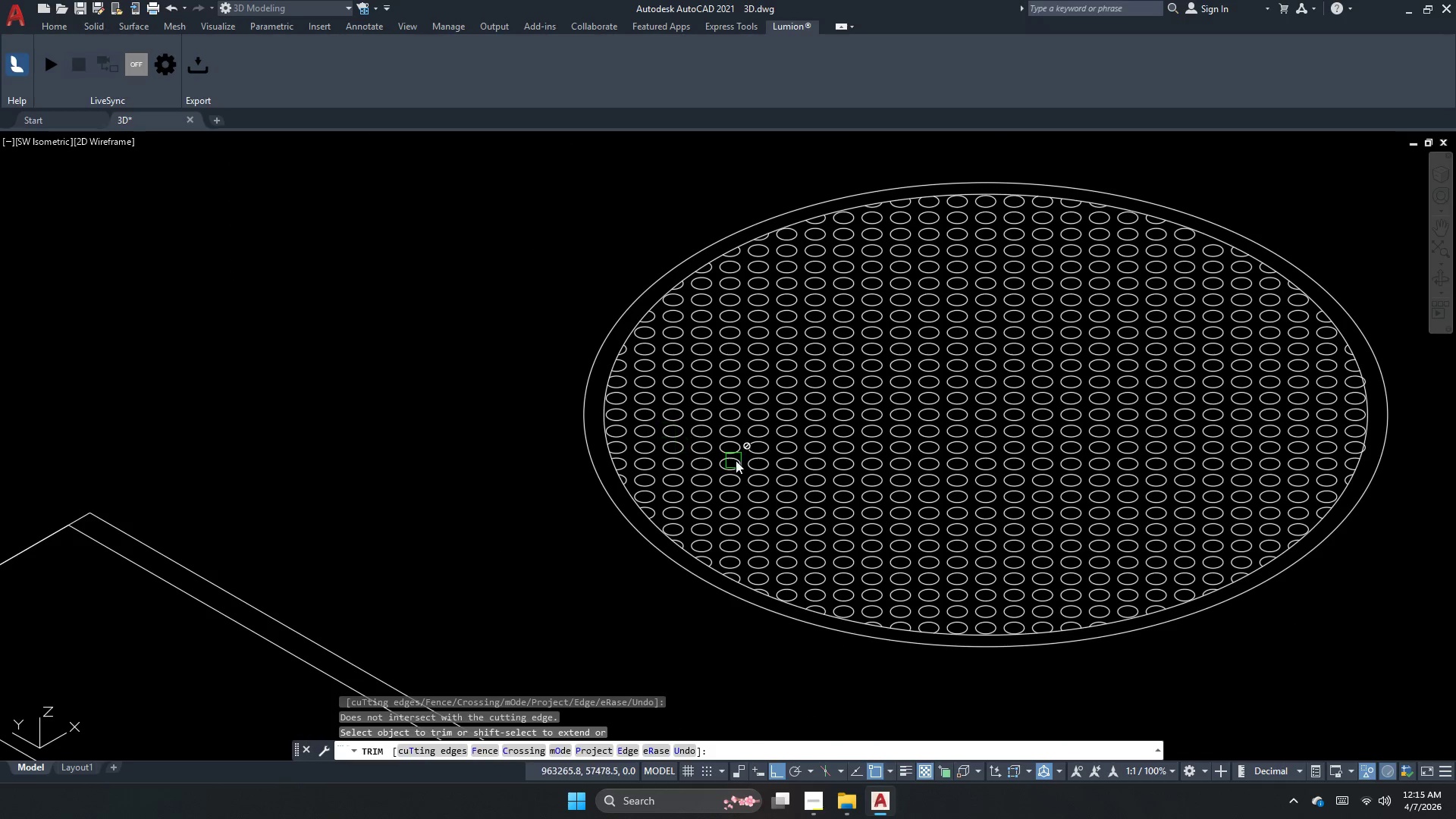 
key(Escape)
 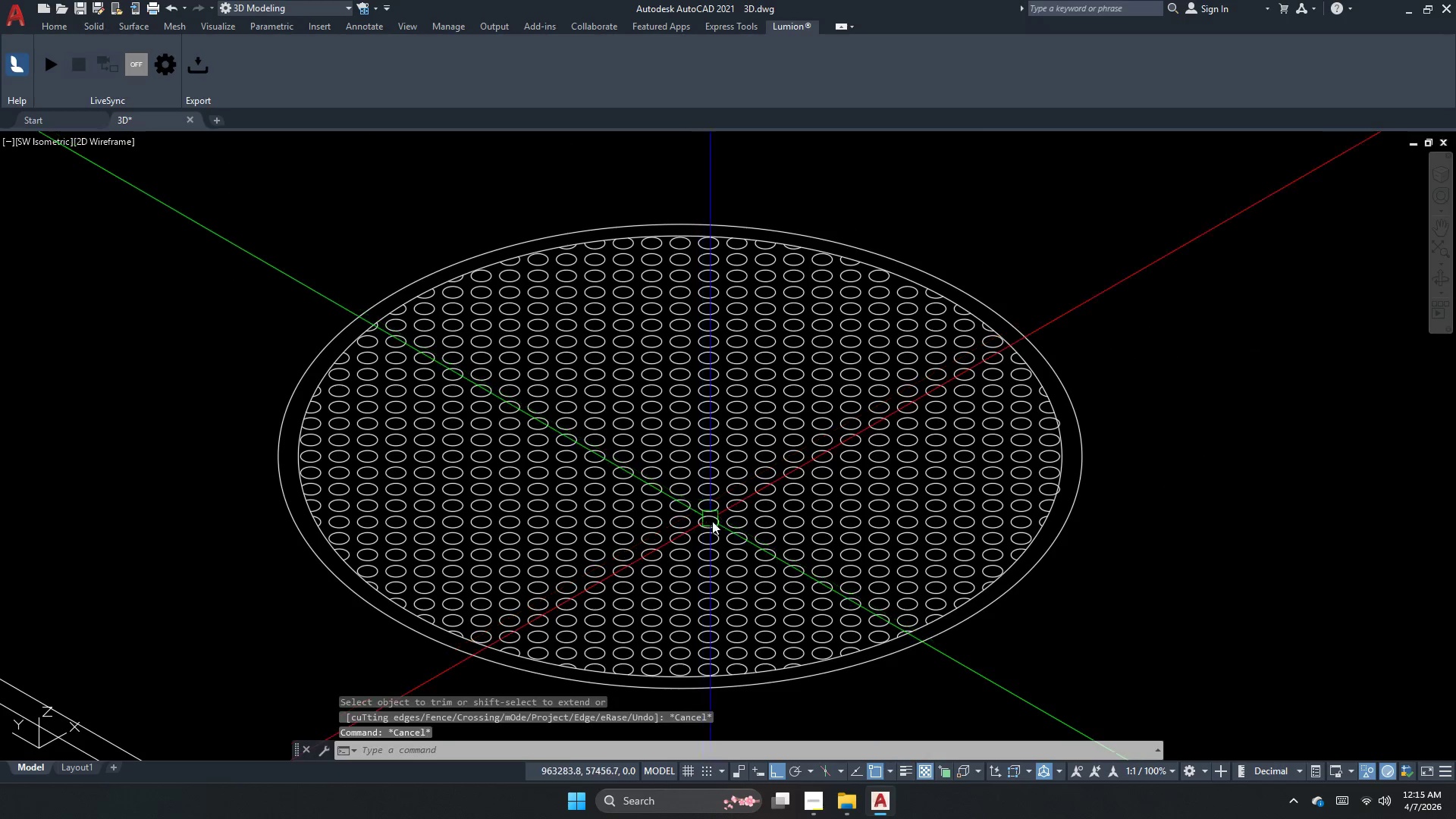 
key(Escape)
 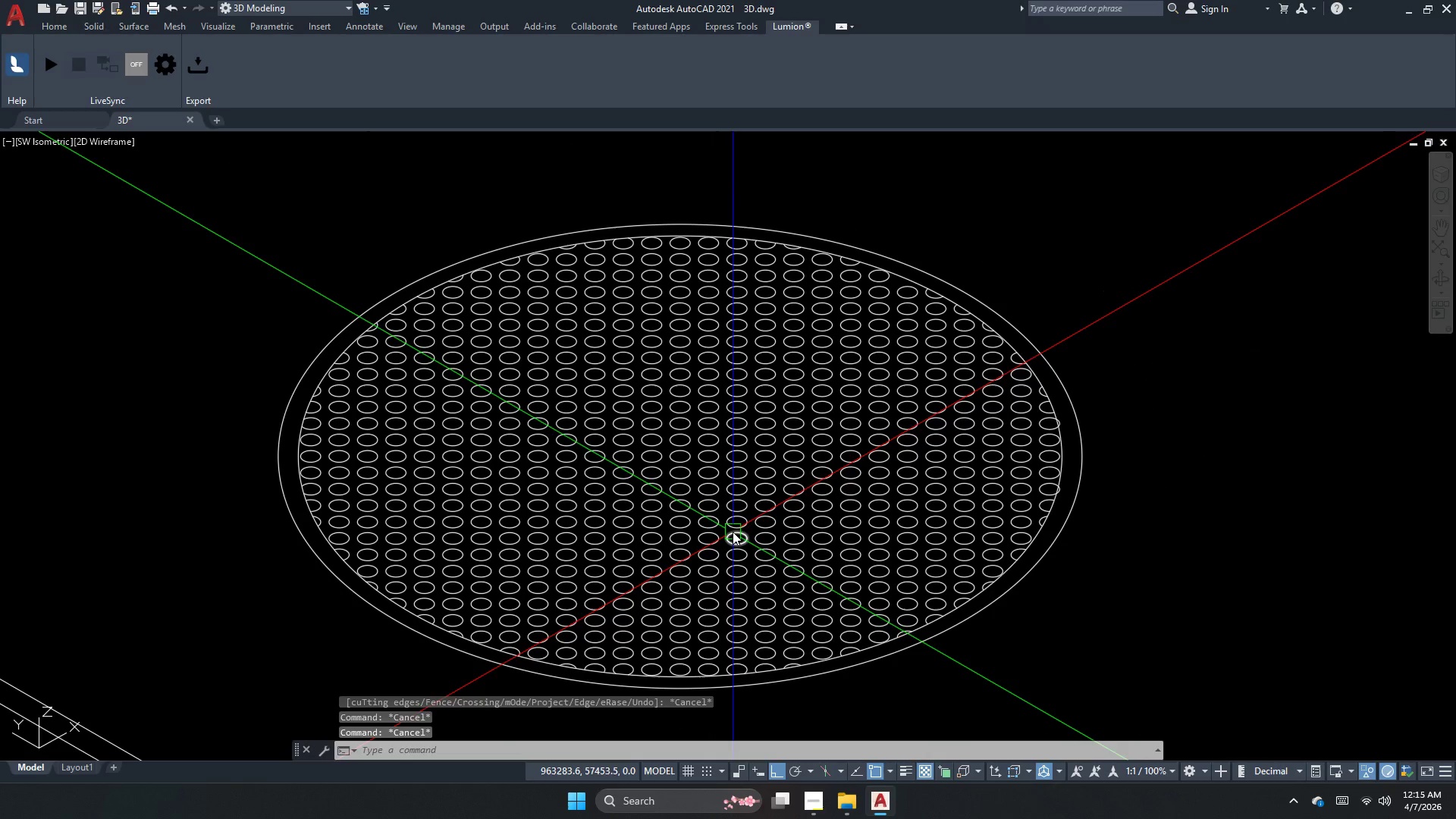 
key(Control+ControlLeft)
 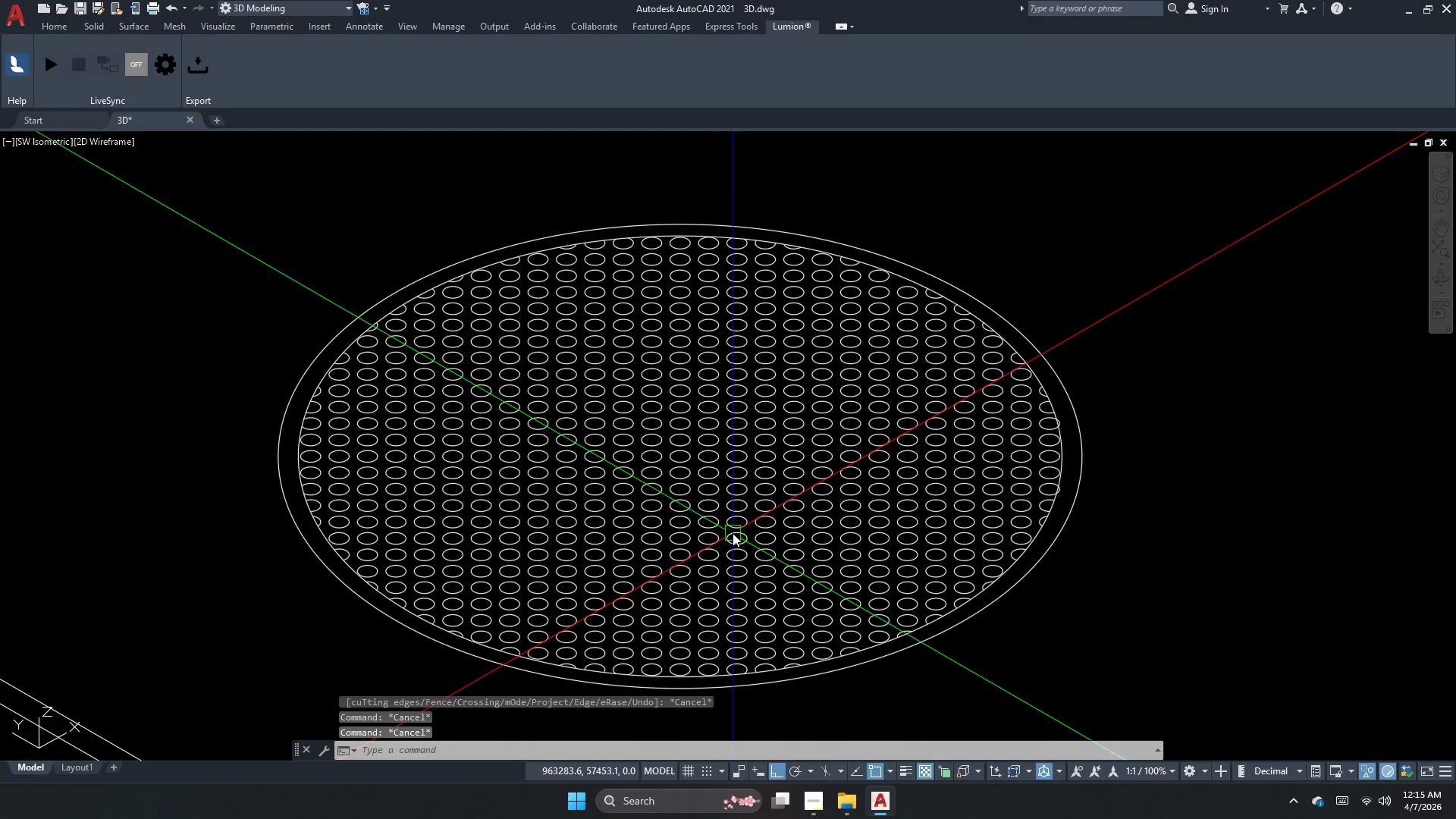 
key(Control+S)
 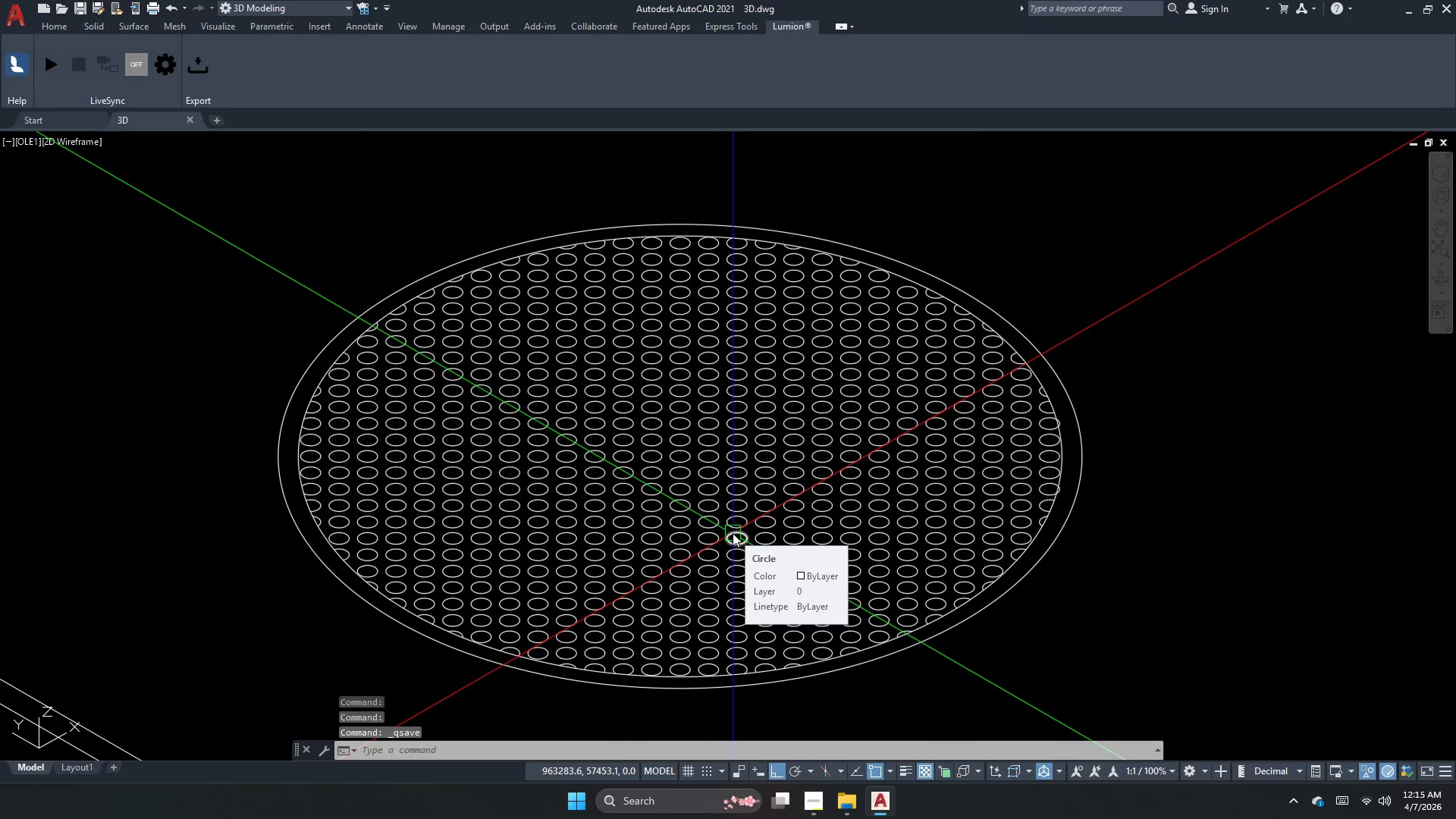 
scroll: coordinate [733, 533], scroll_direction: up, amount: 1.0
 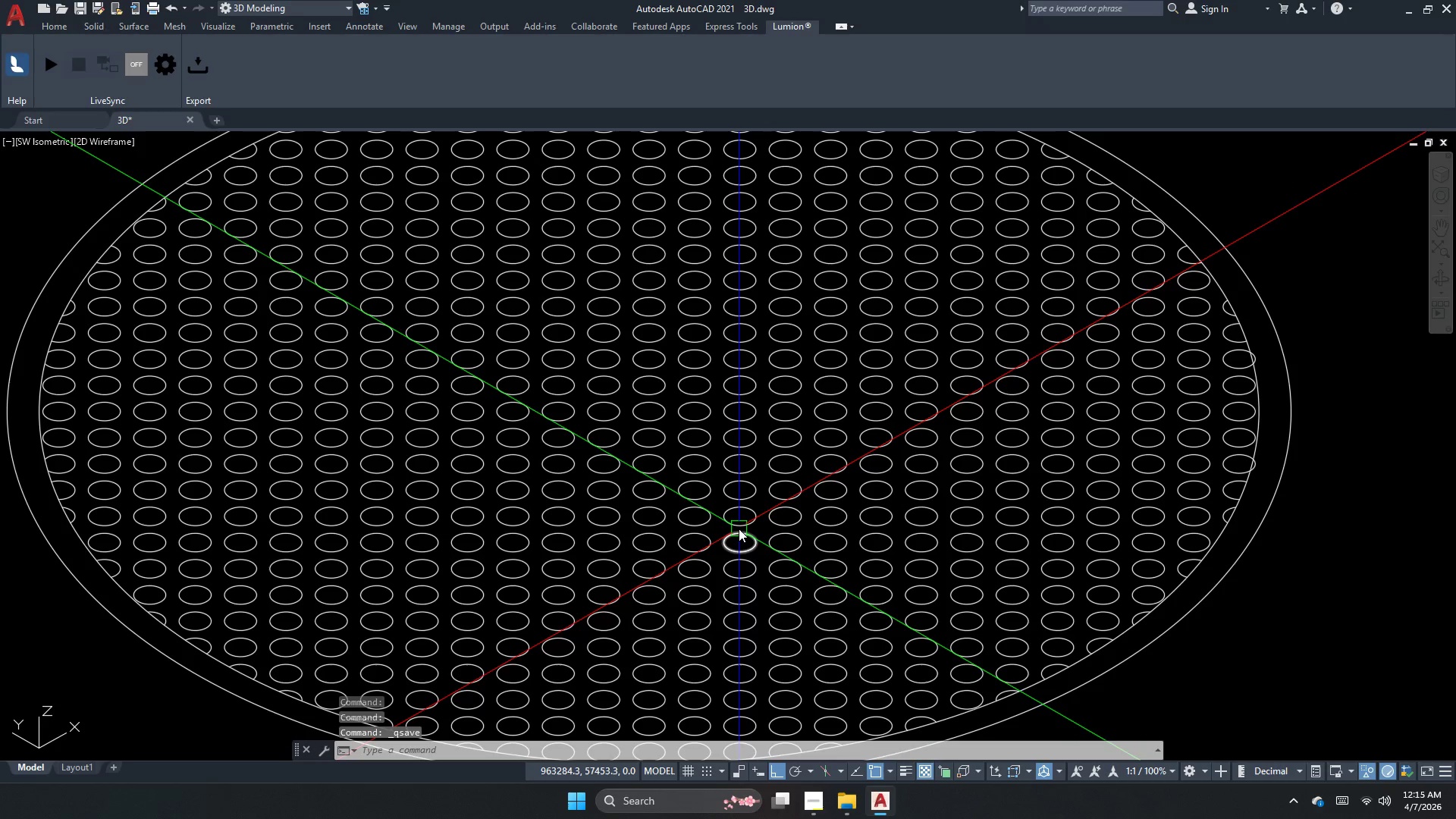 
key(F11)
 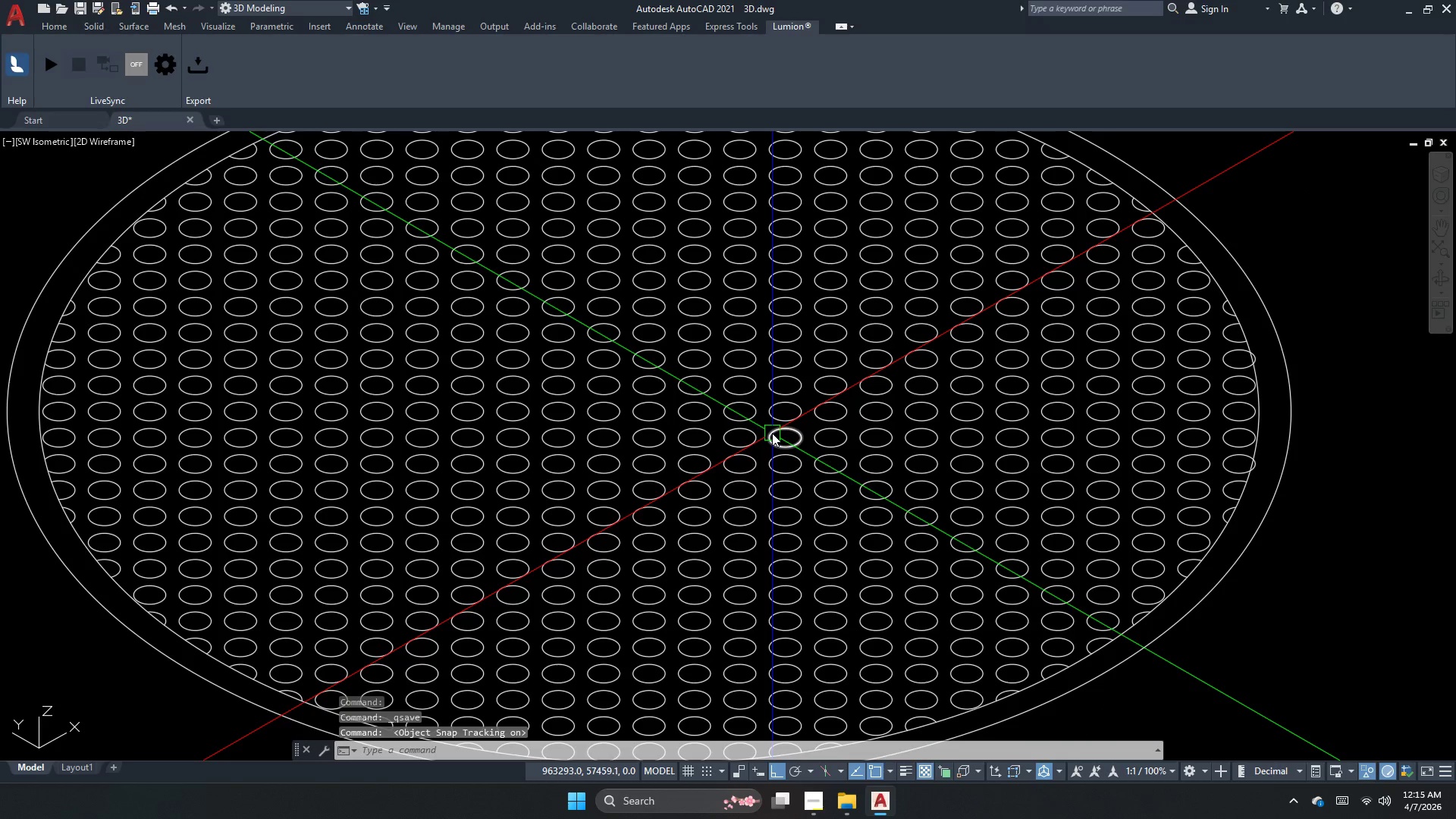 
key(F11)
 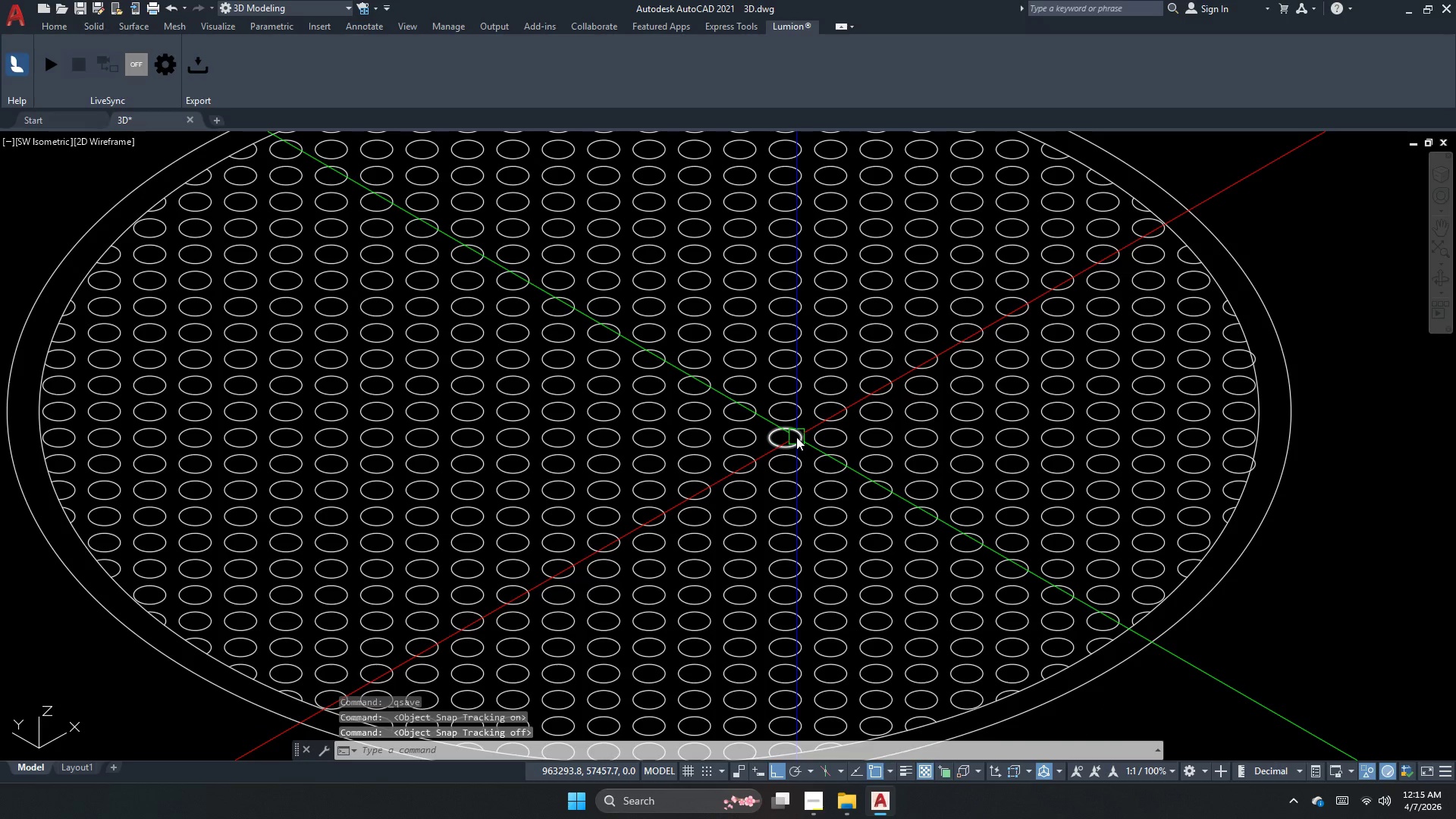 
key(Escape)
 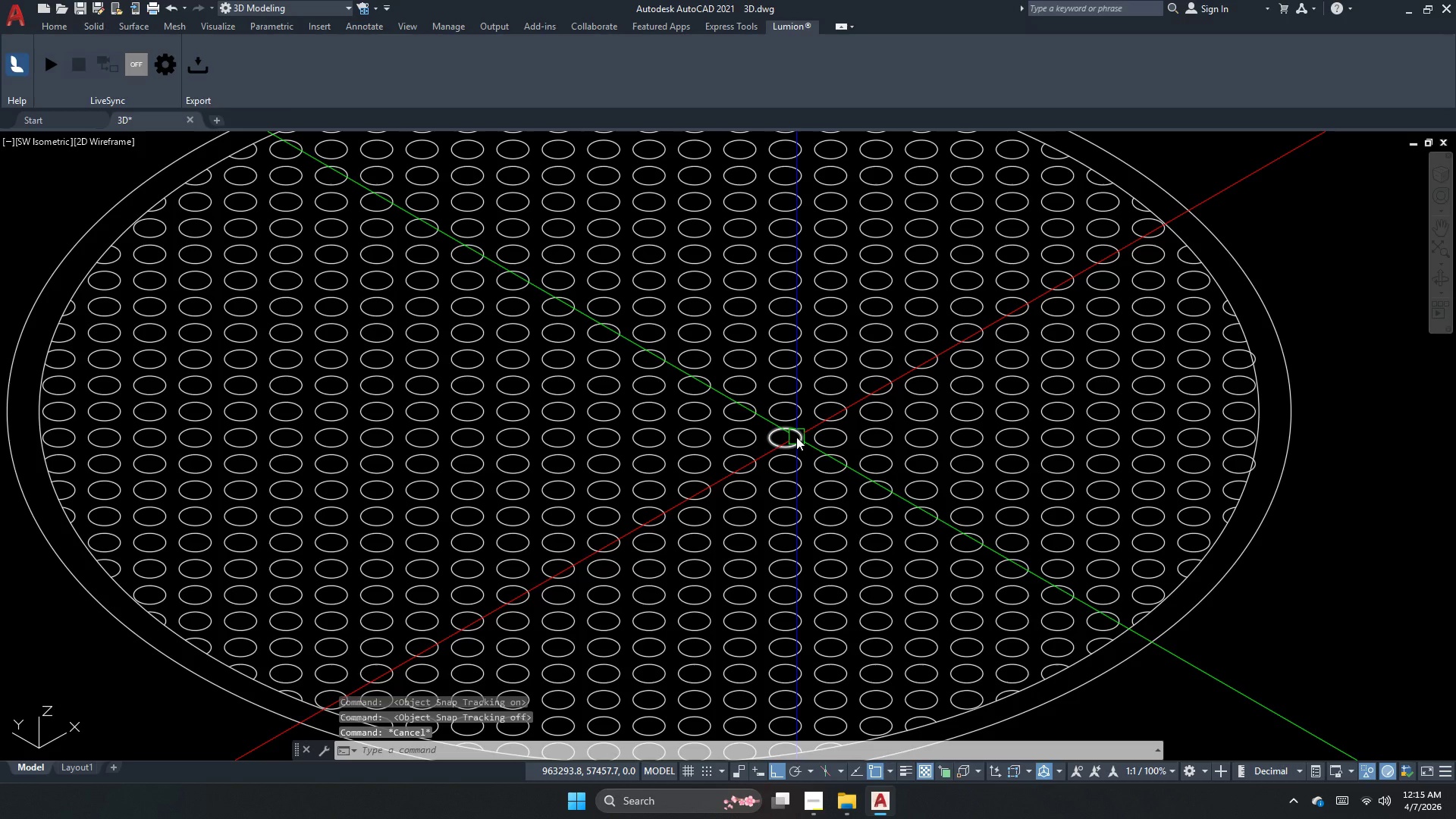 
key(F11)
 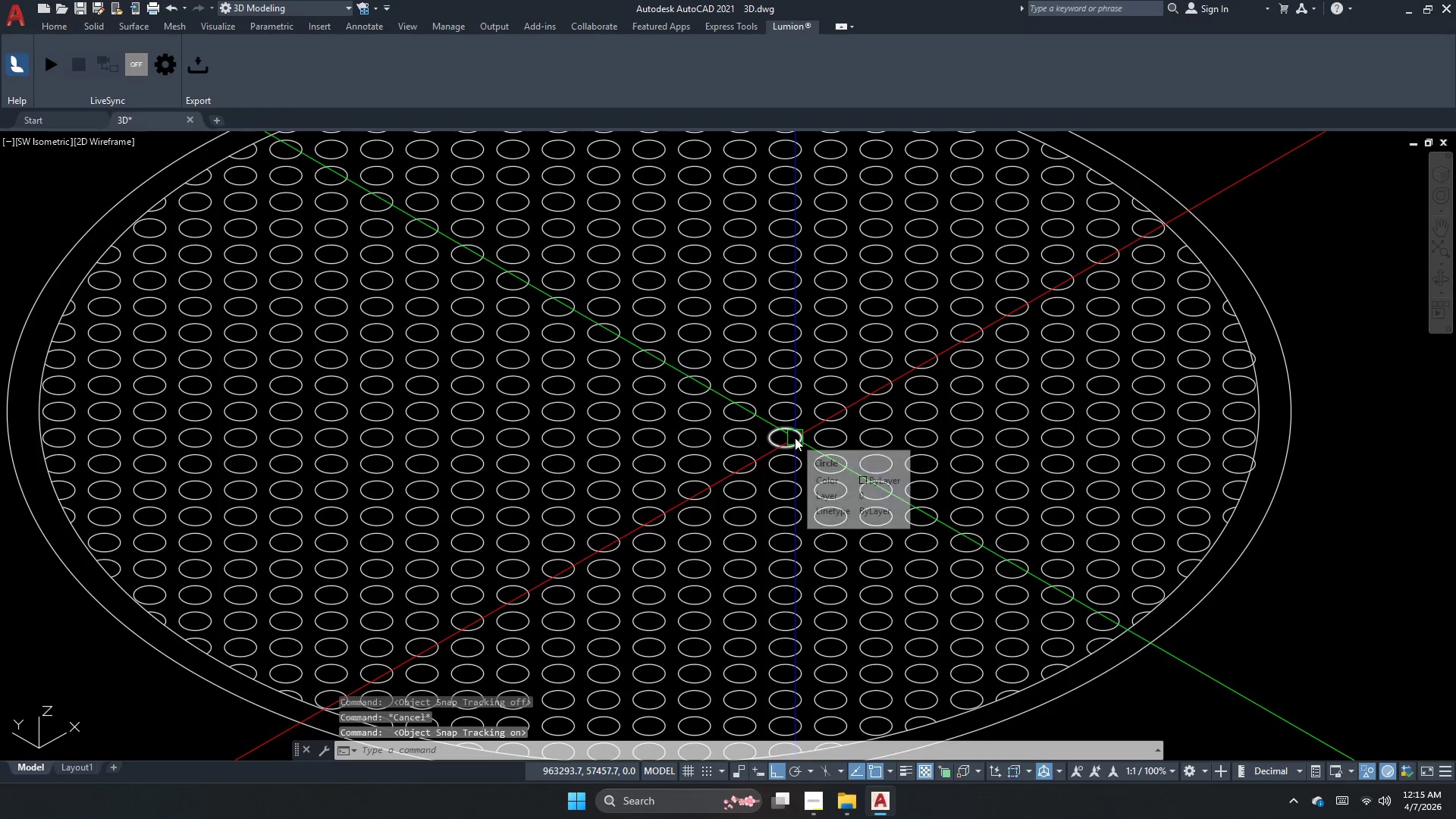 
key(F11)
 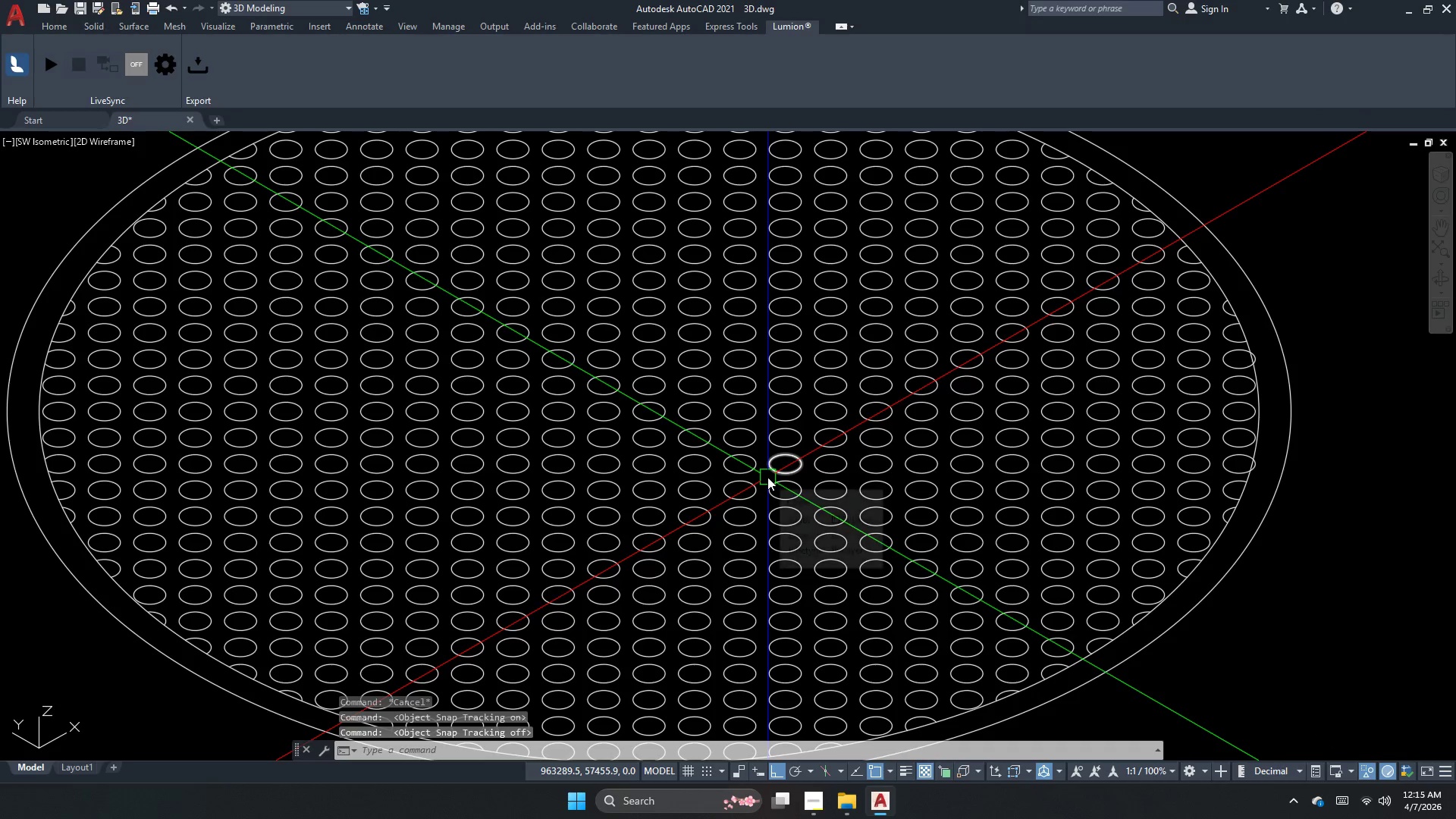 
key(Control+9)
 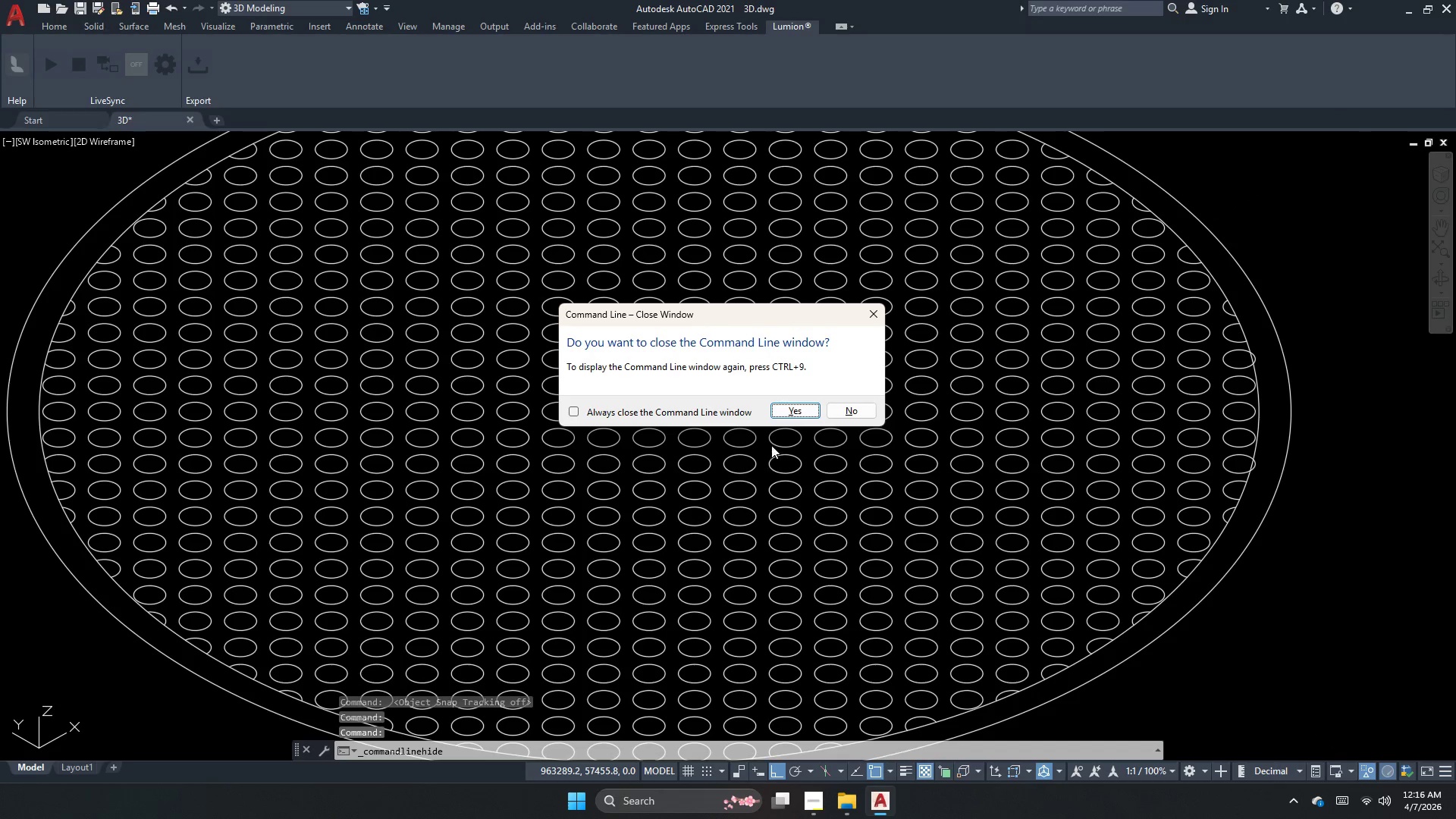 
left_click([835, 406])
 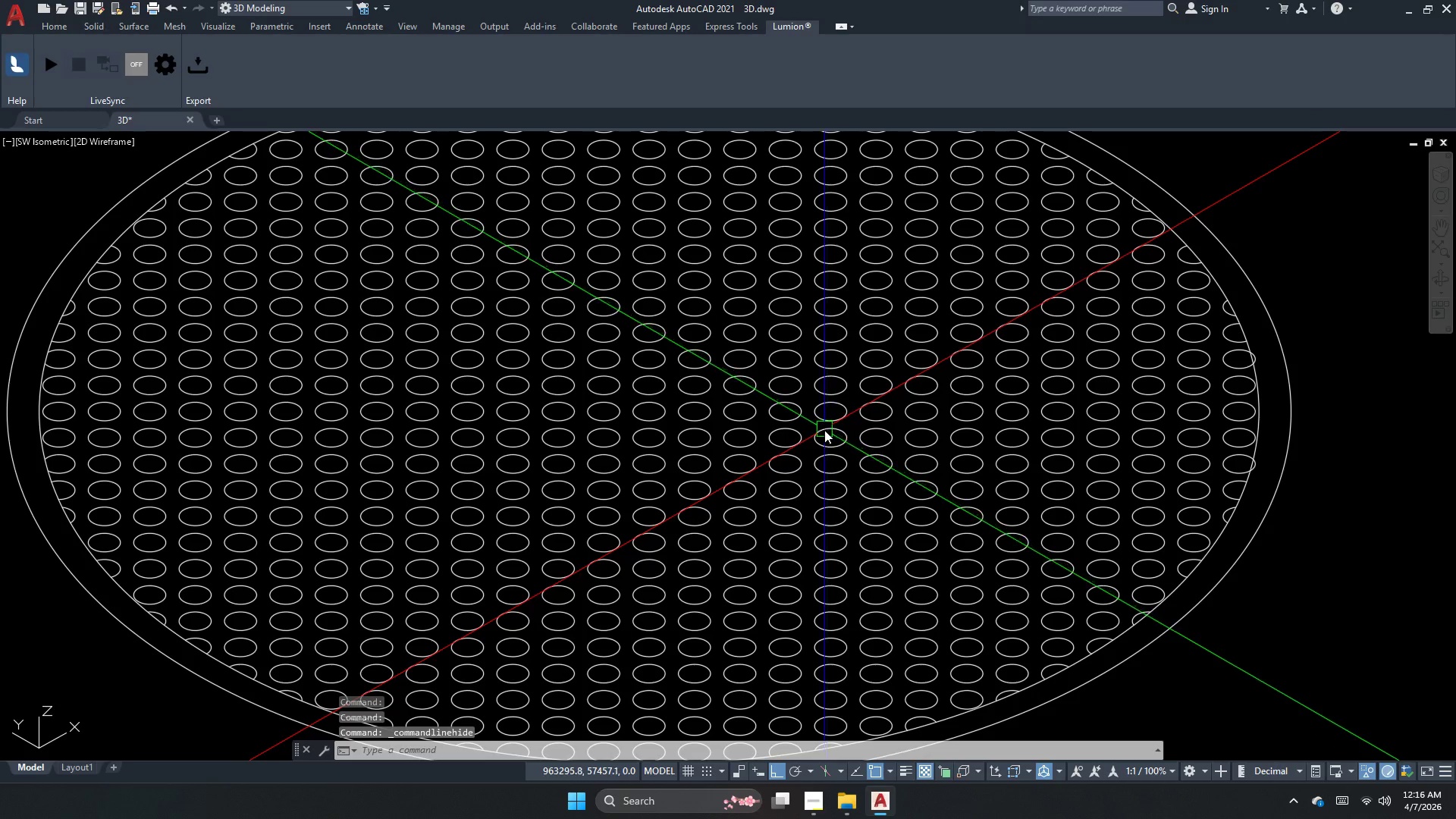 
key(Escape)
 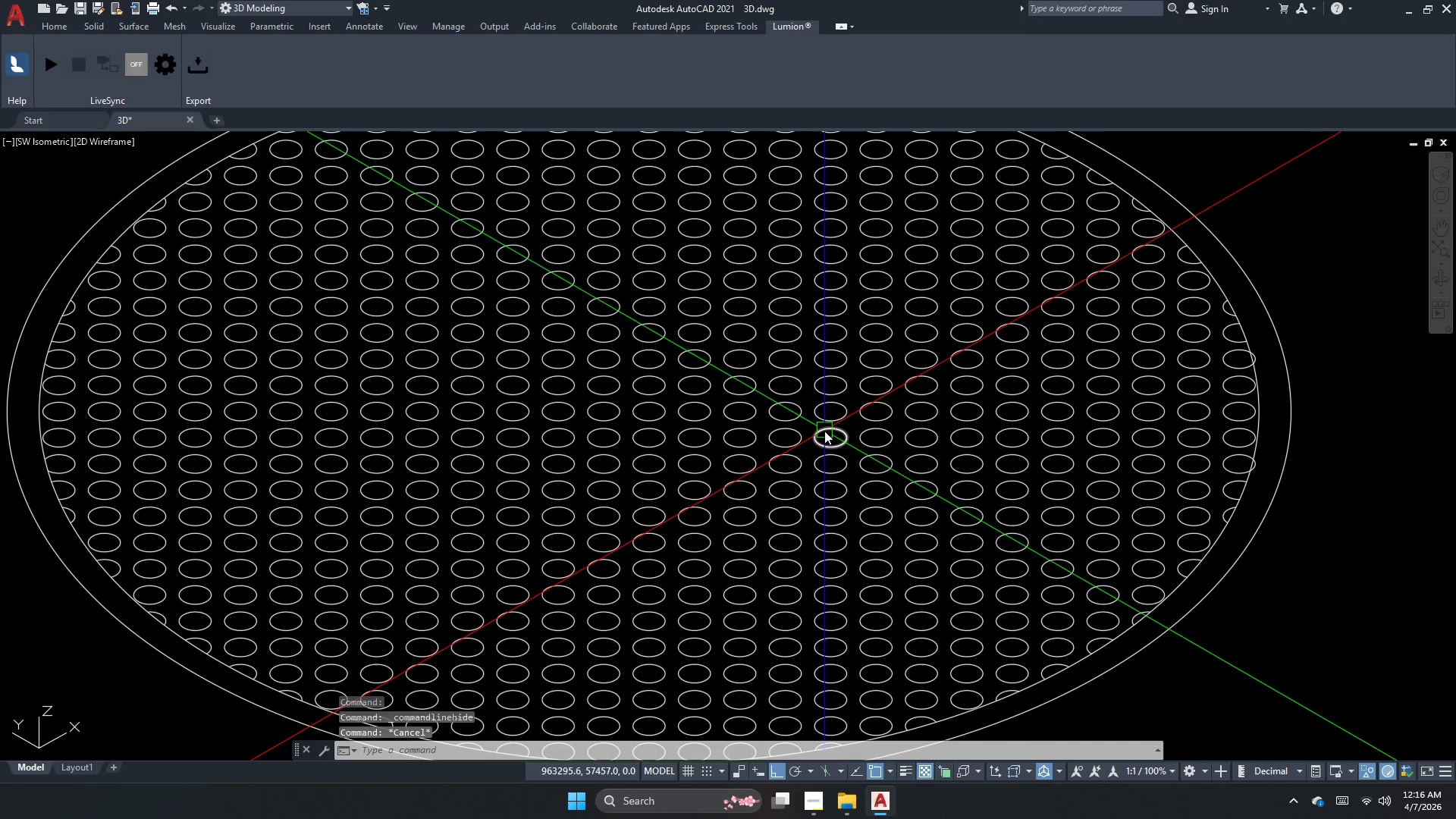 
key(Escape)
 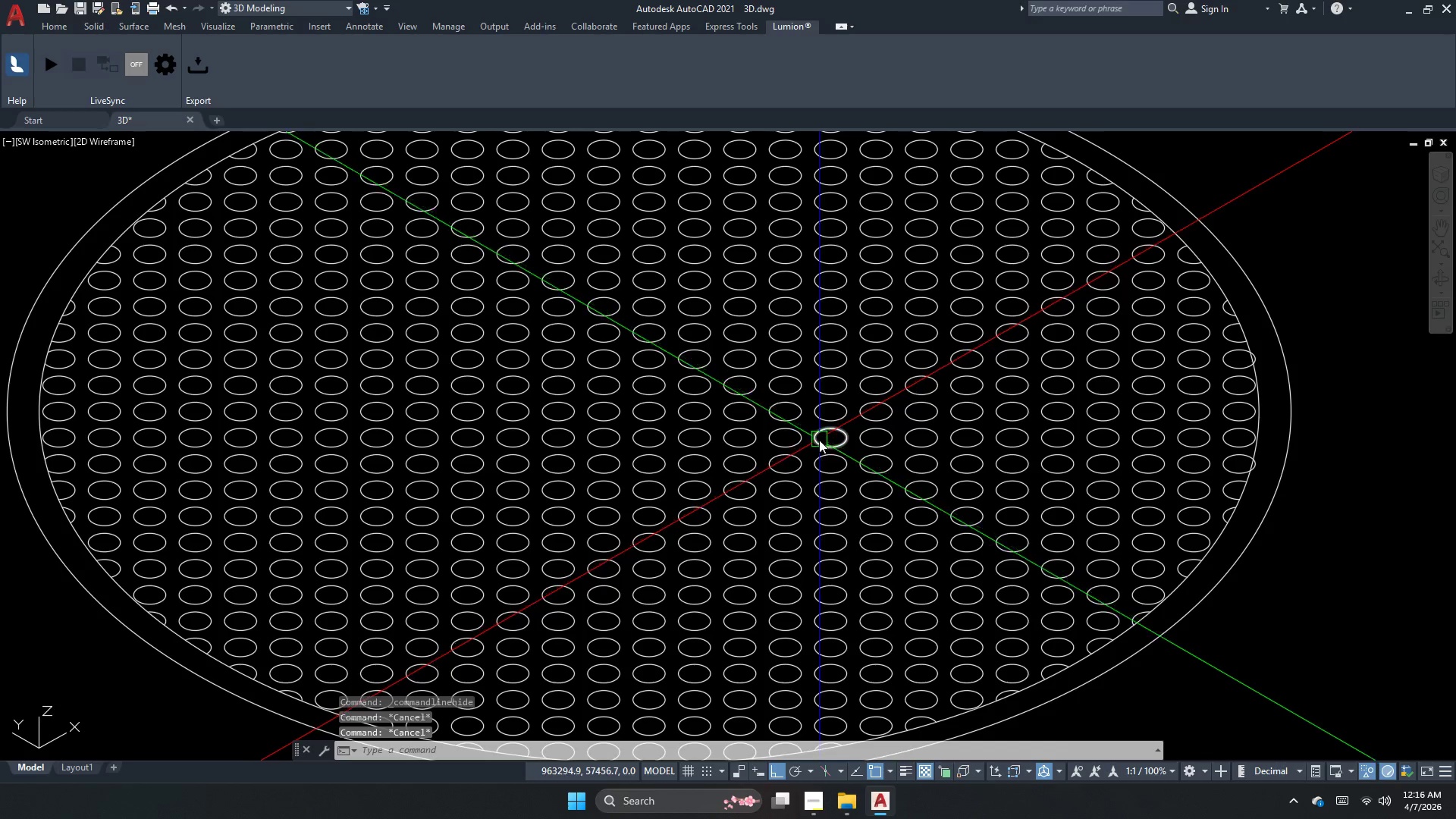 
key(Escape)
 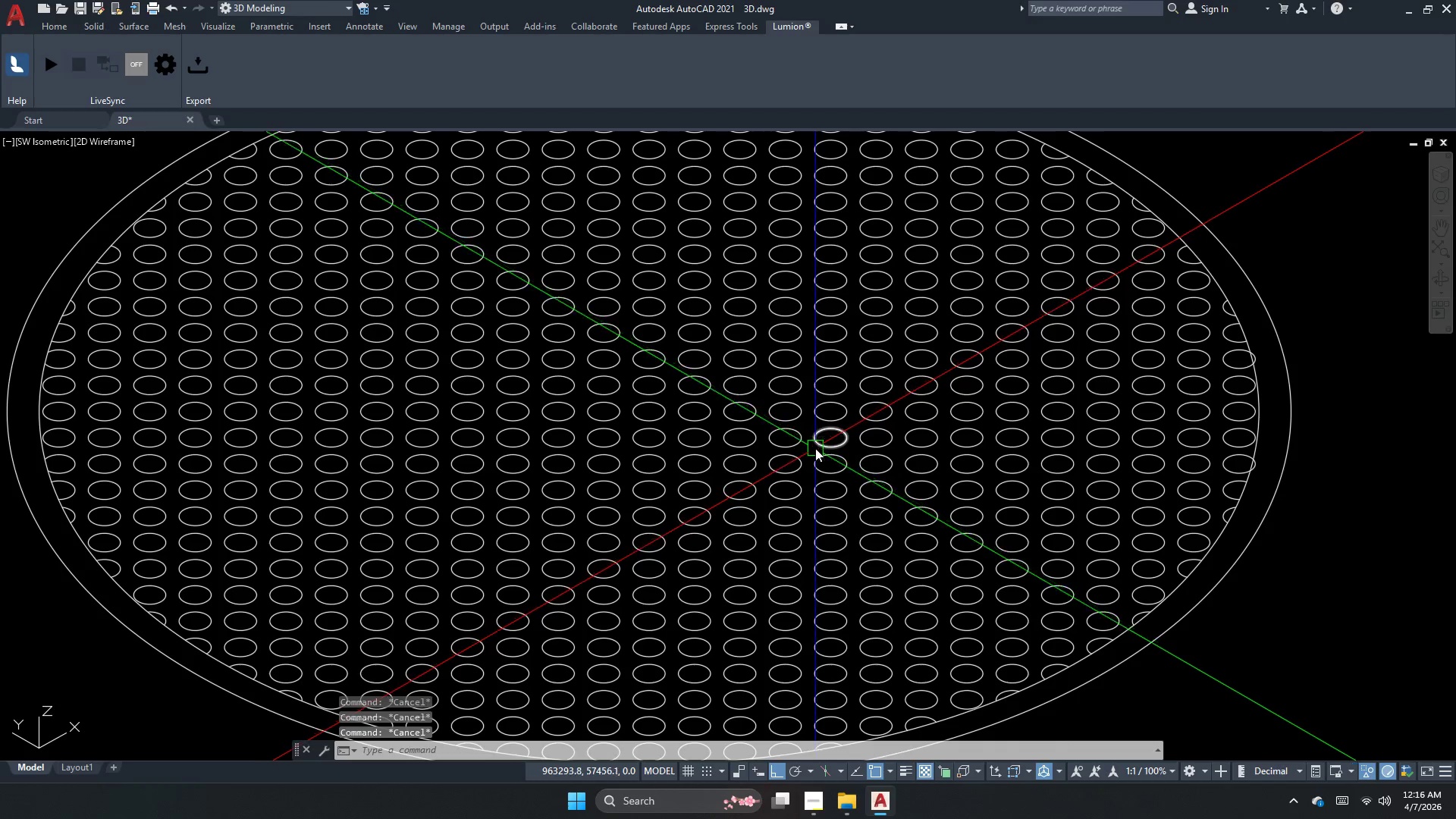 
key(Escape)
 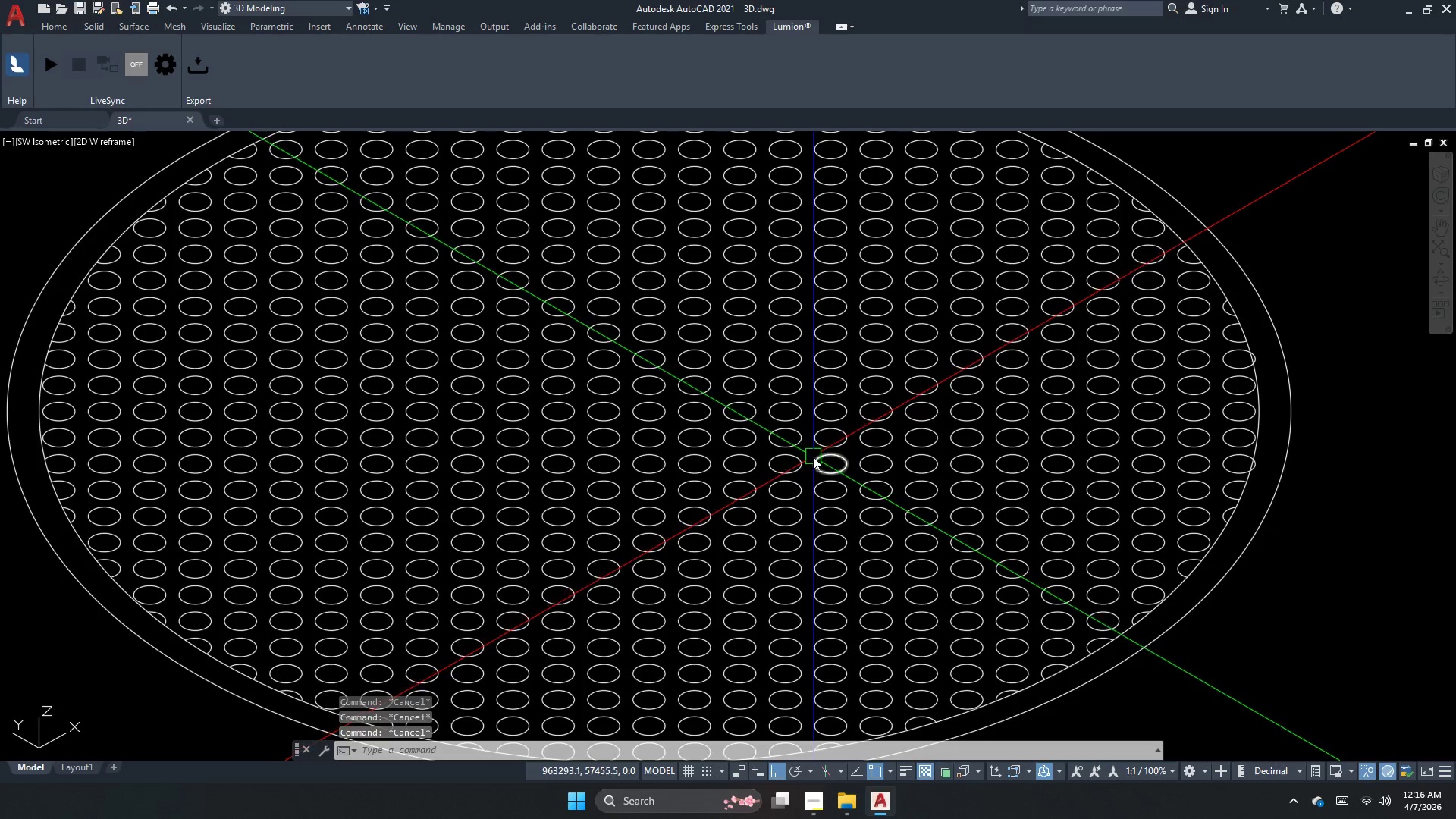 
key(Escape)
 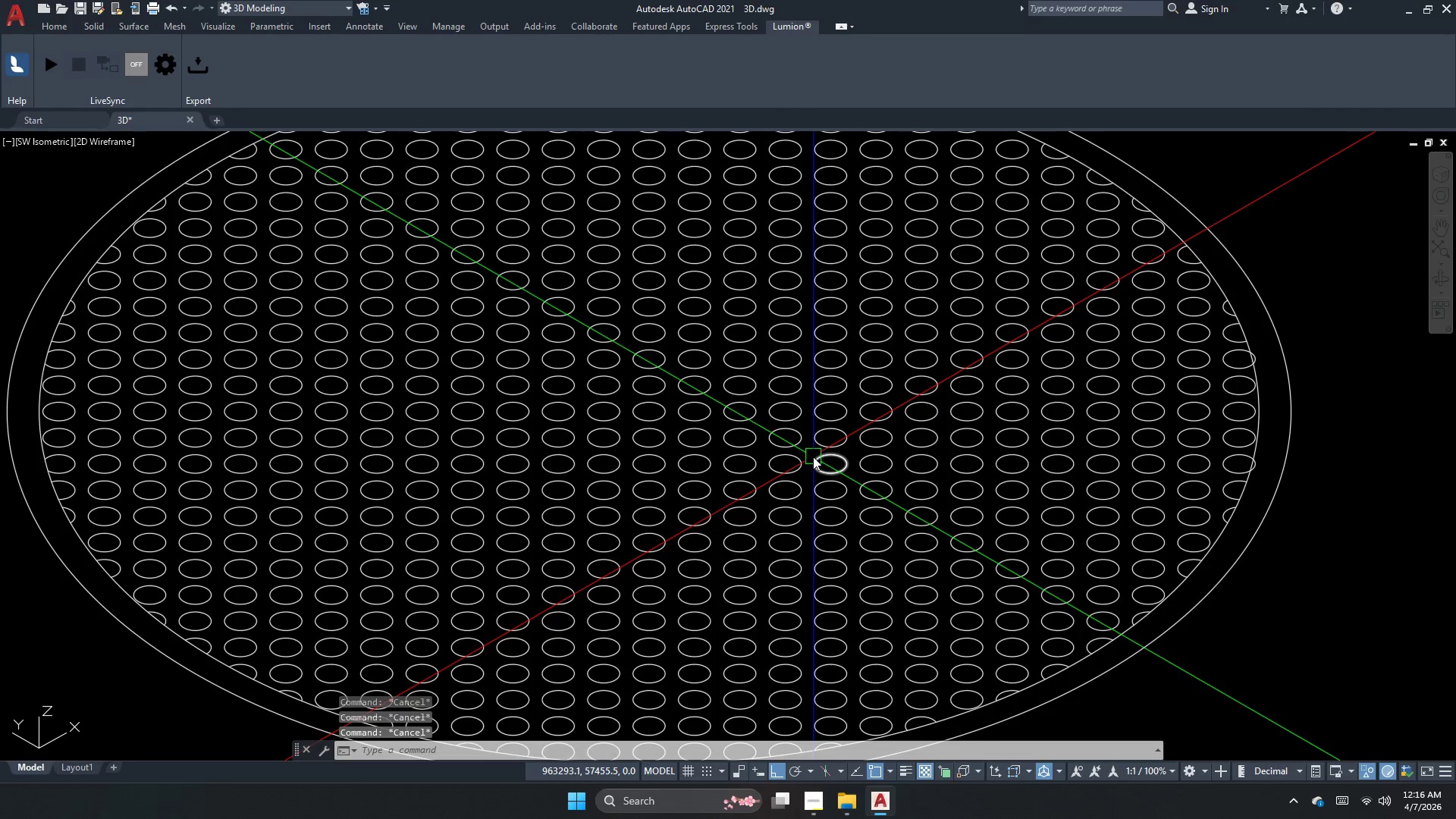 
key(Escape)
 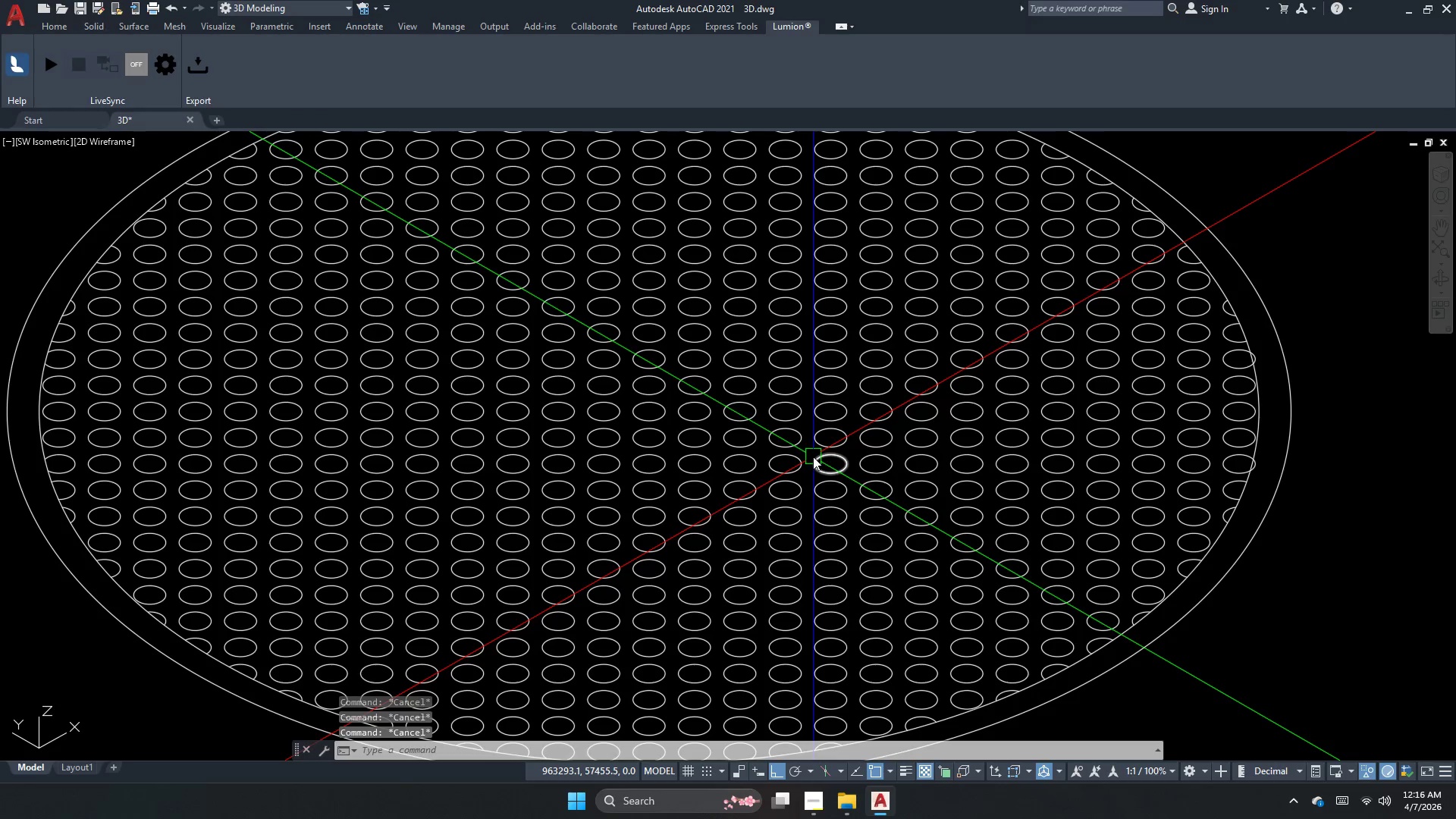 
key(Escape)
 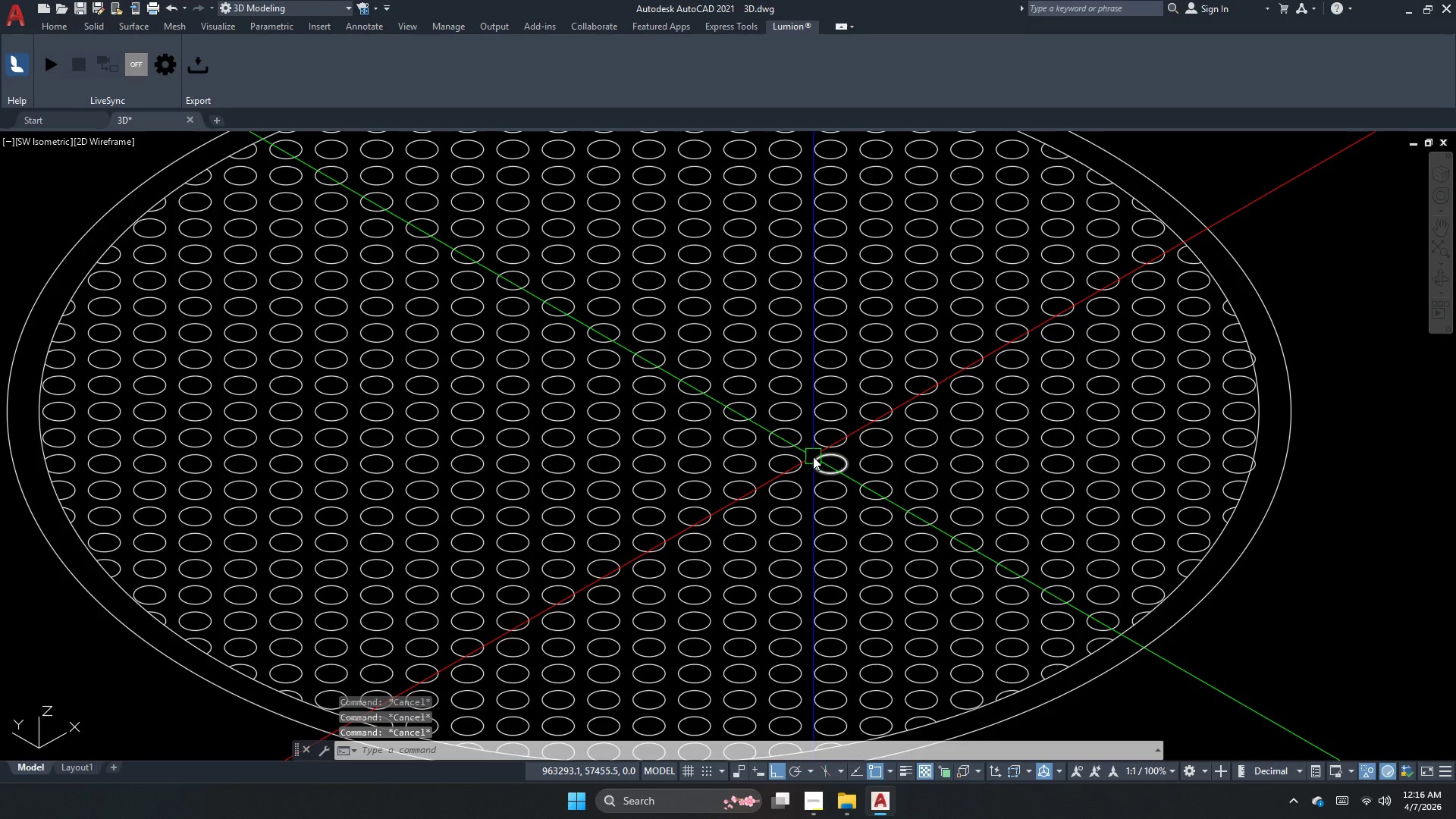 
key(Escape)
 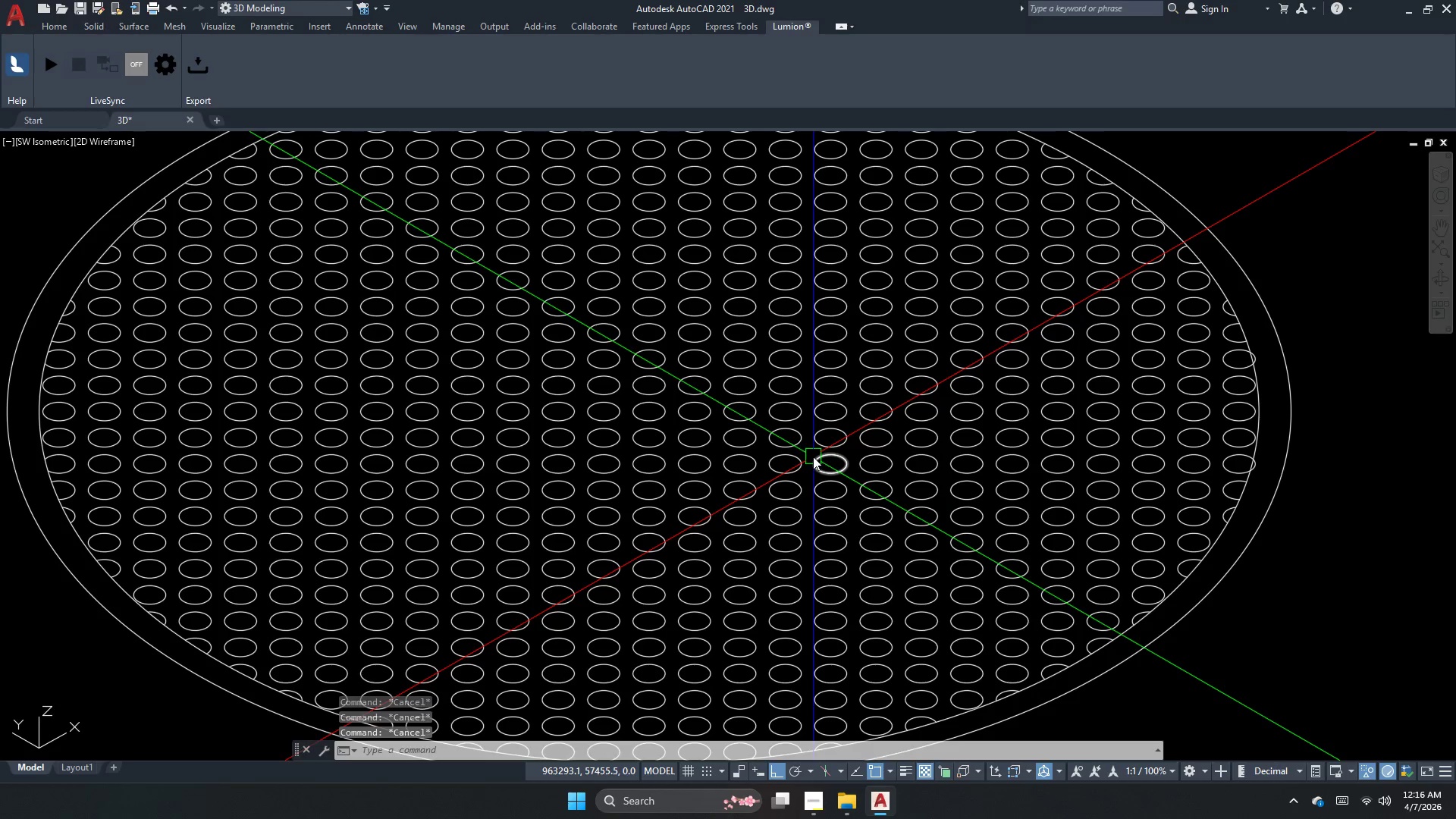 
key(Control+0)
 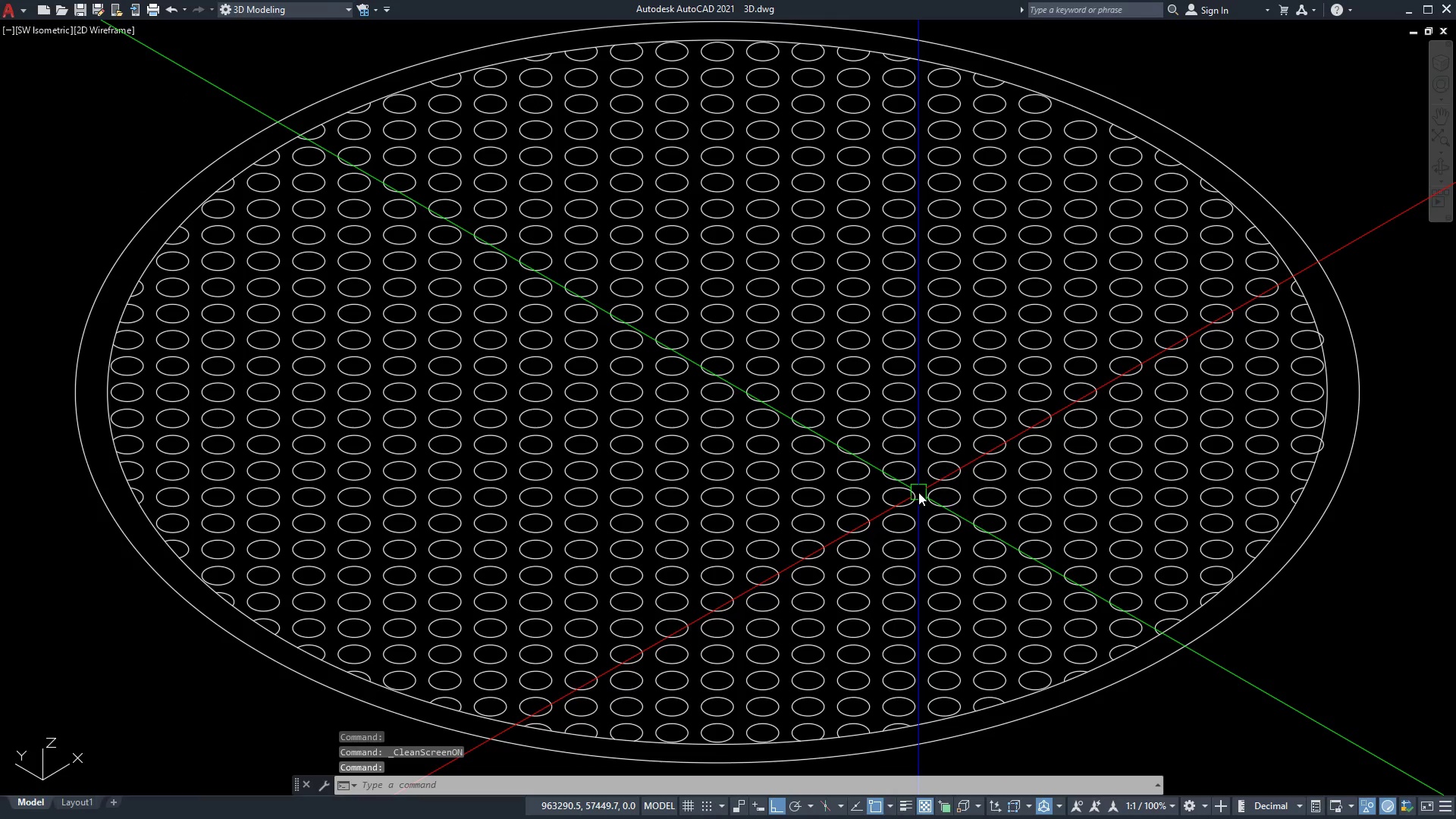 
type(pres)
 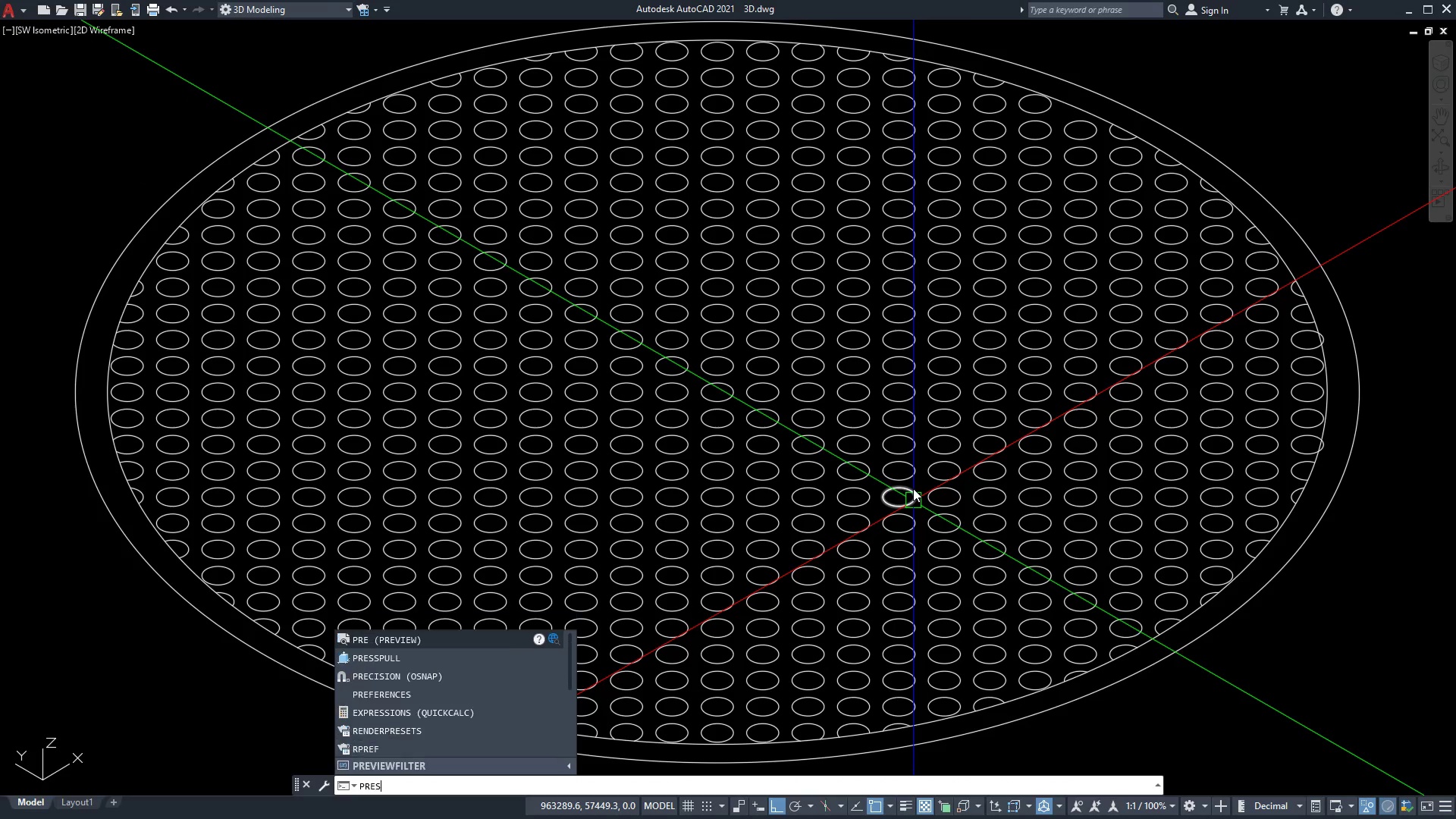 
key(S)
 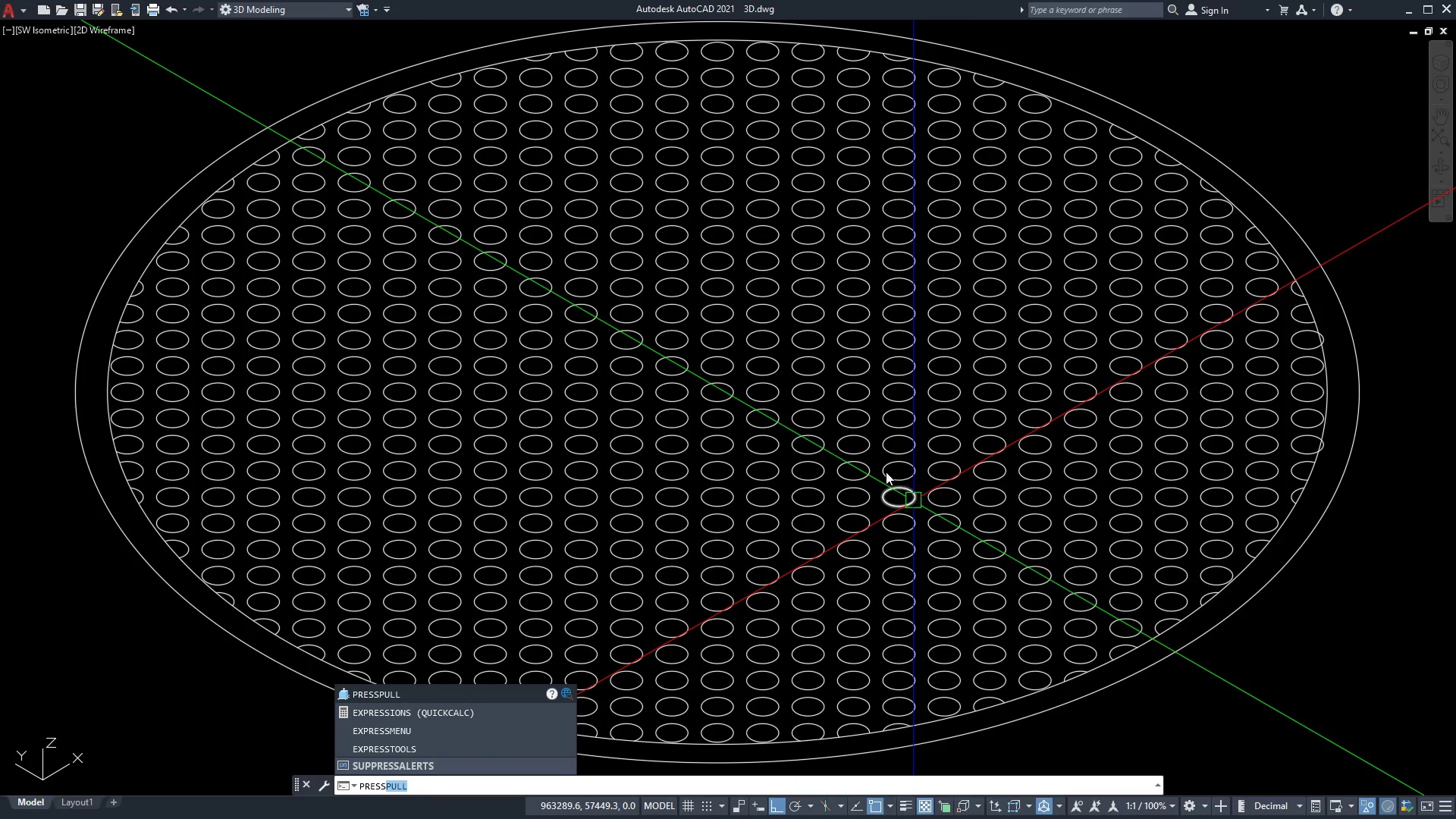 
key(Space)
 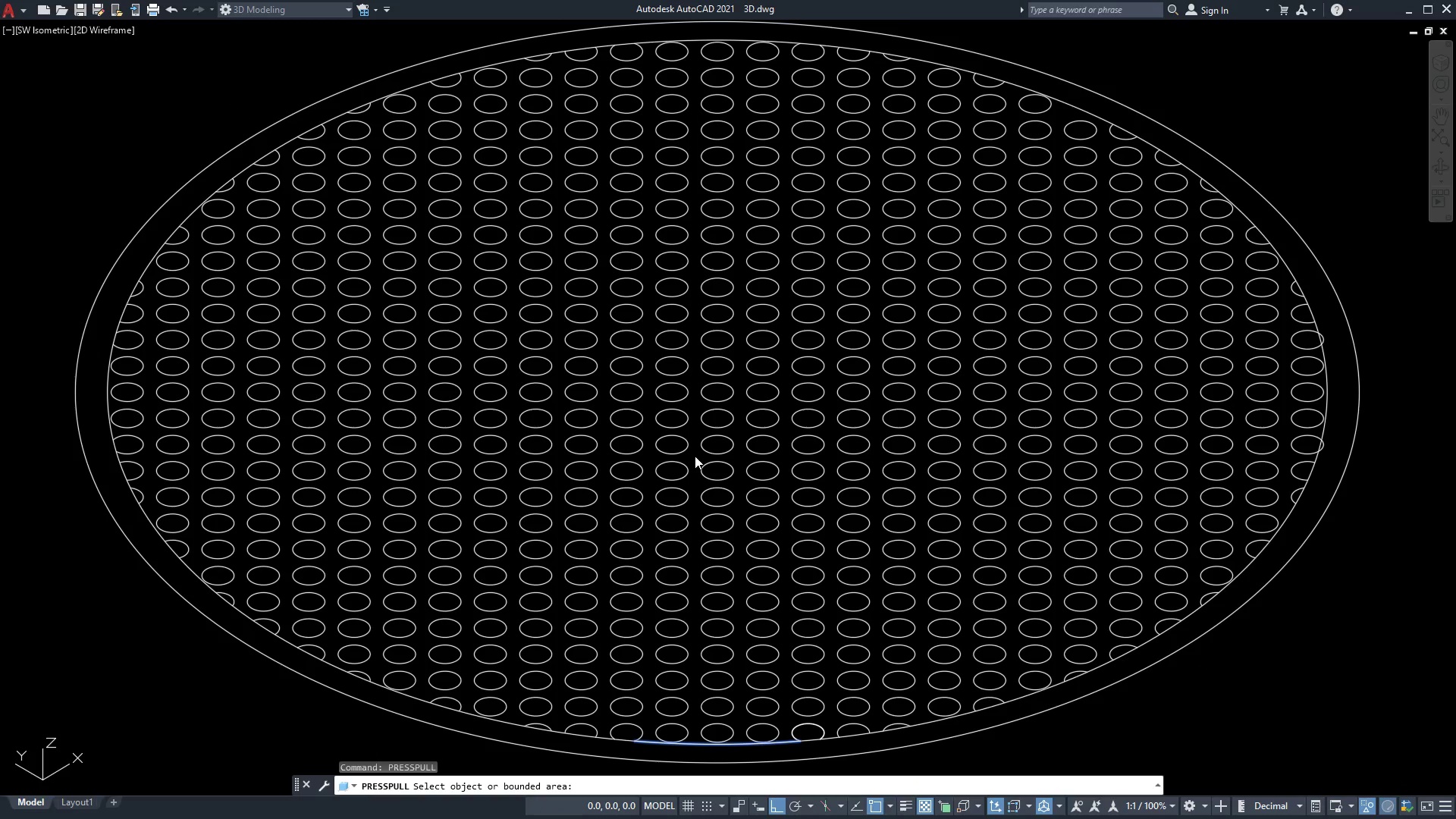 
wait(9.08)
 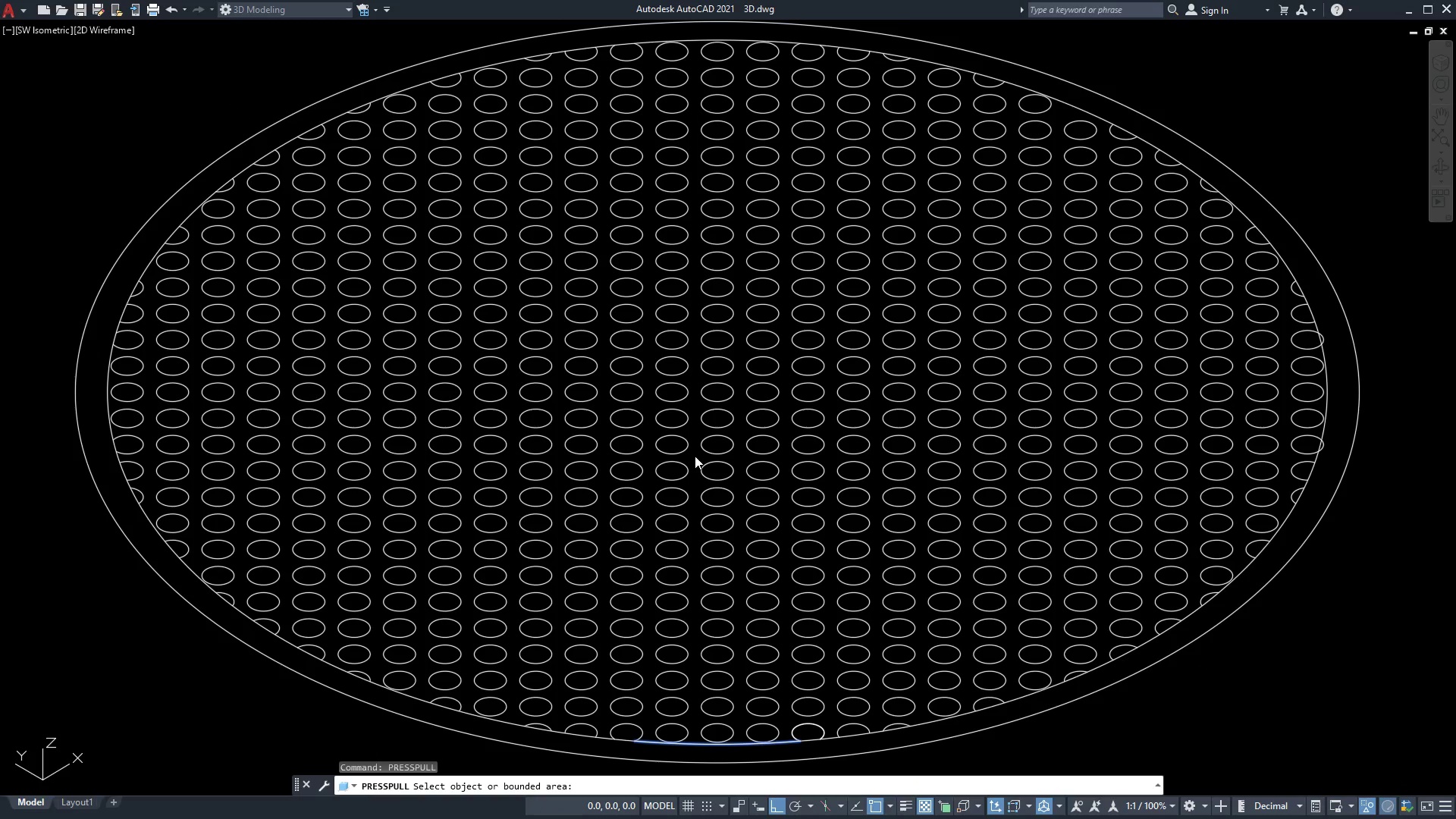 
left_click([695, 456])
 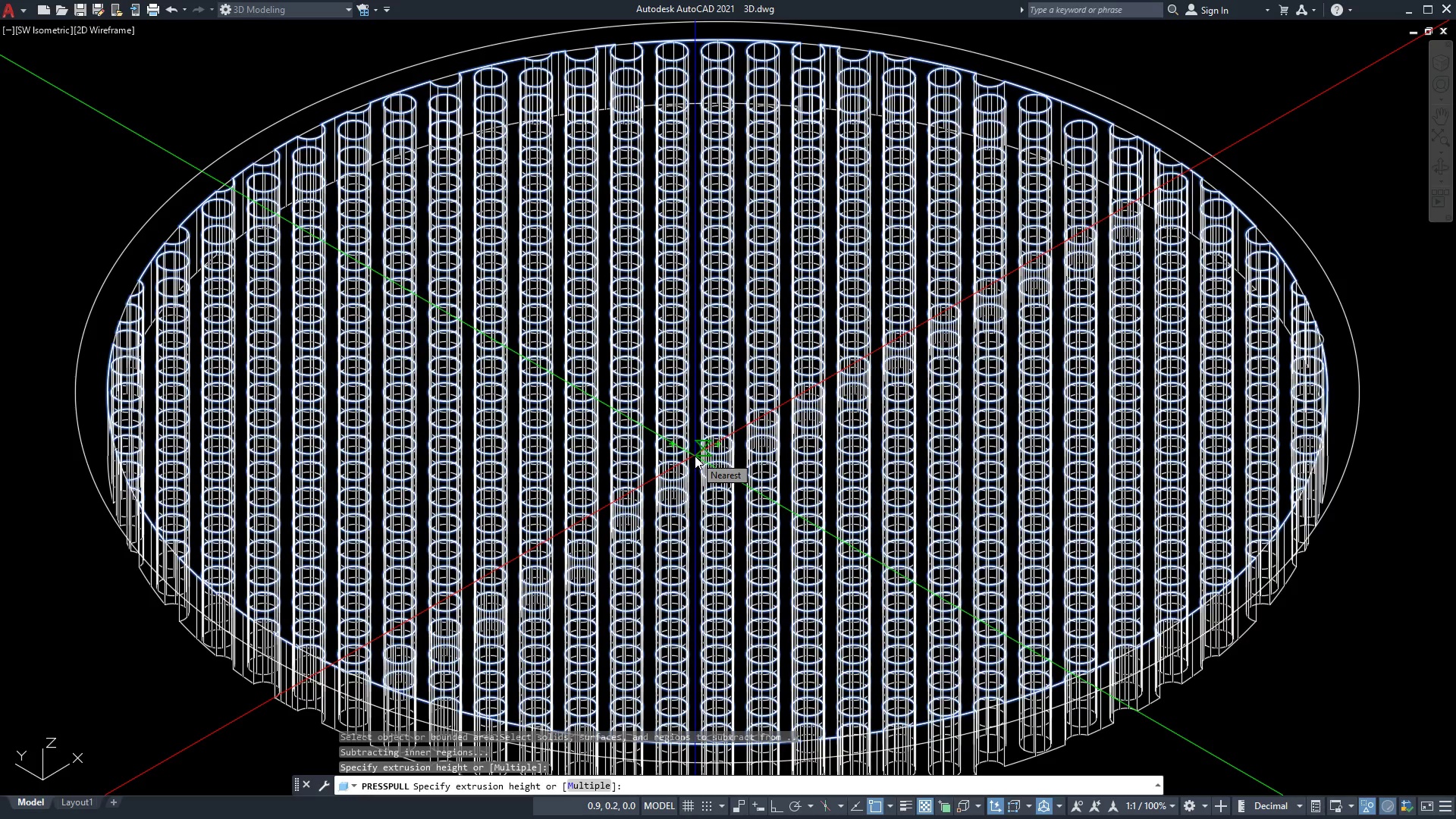 
wait(10.27)
 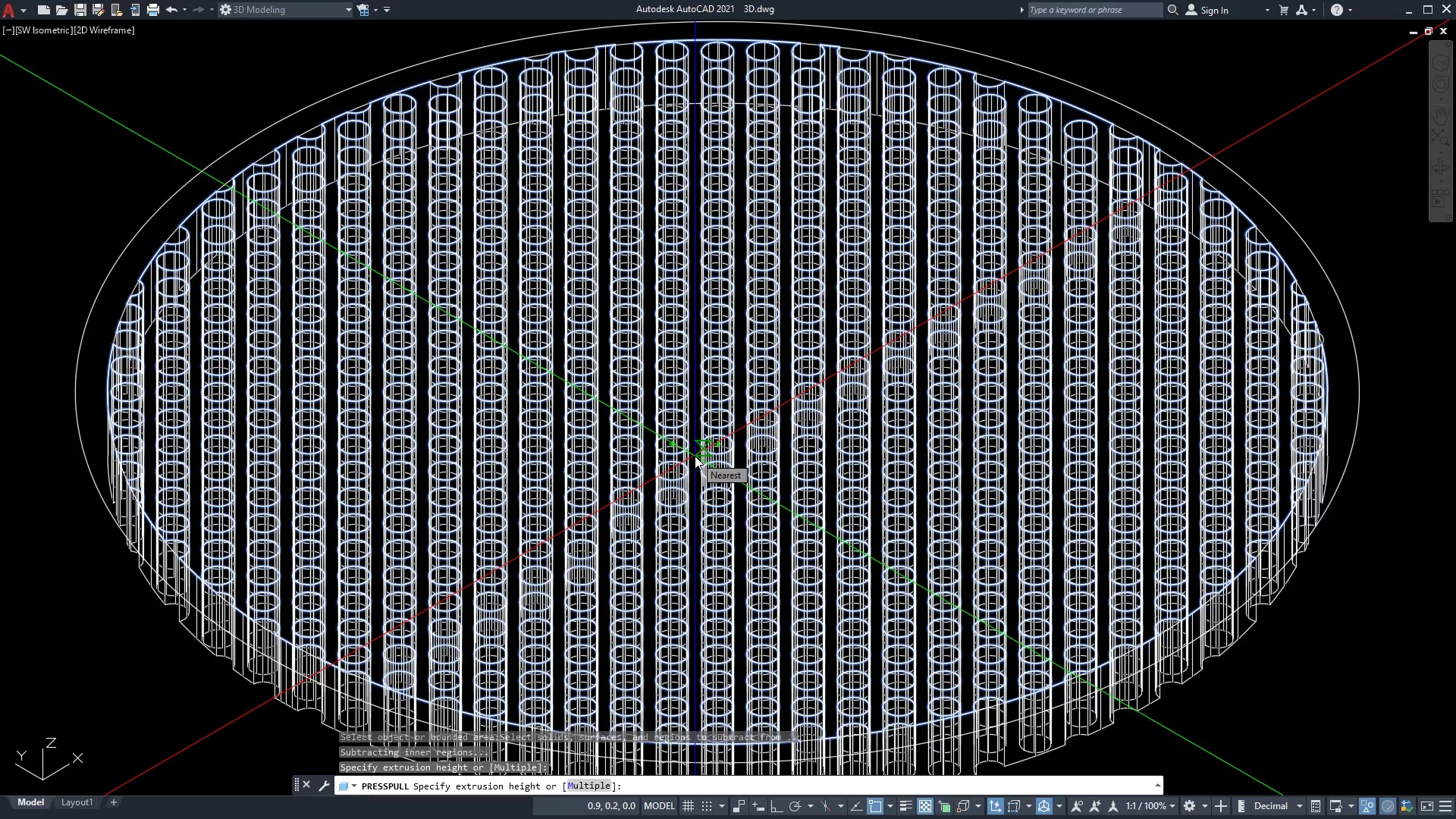 
key(Numpad5)
 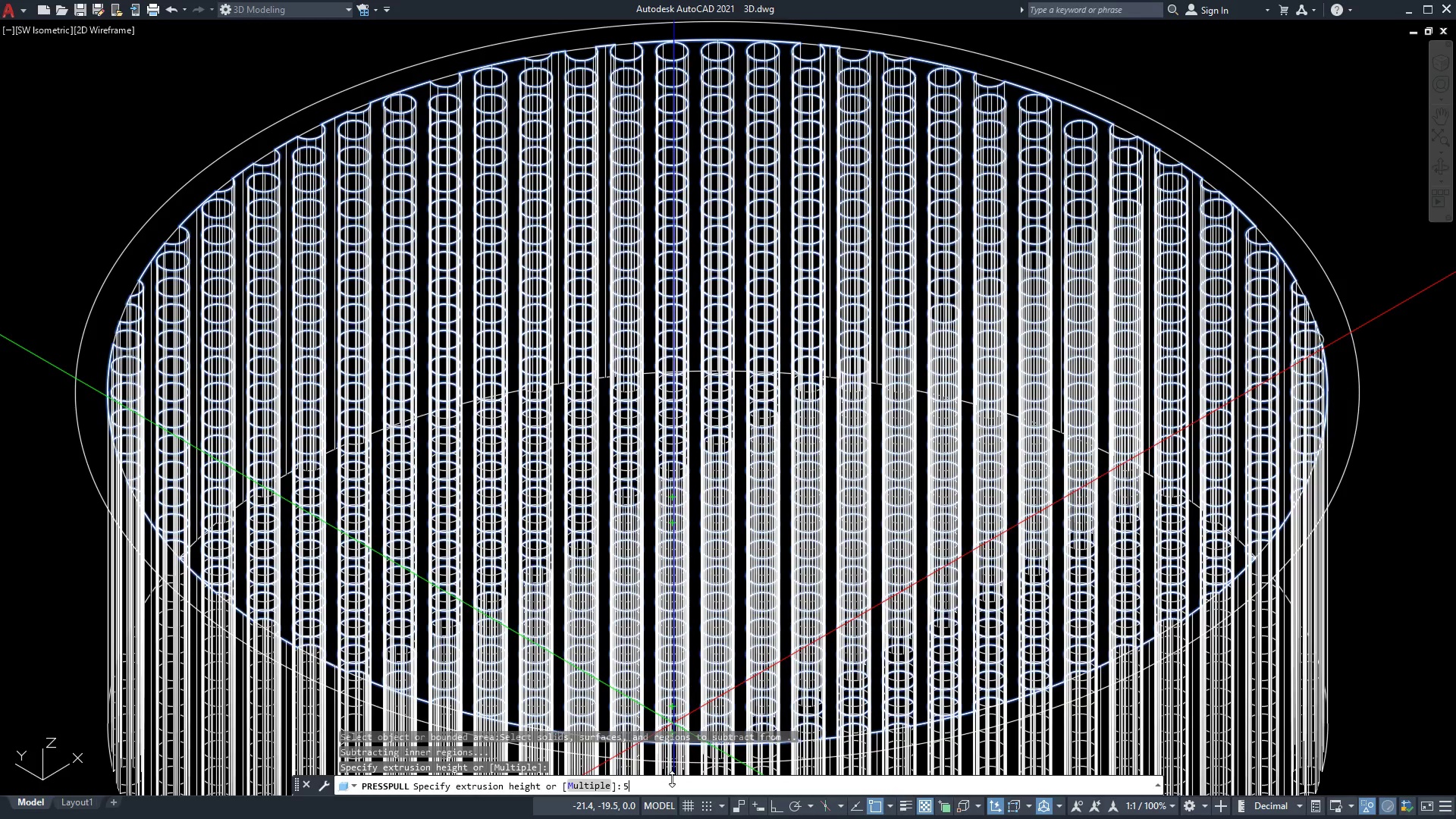 
key(NumpadEnter)
 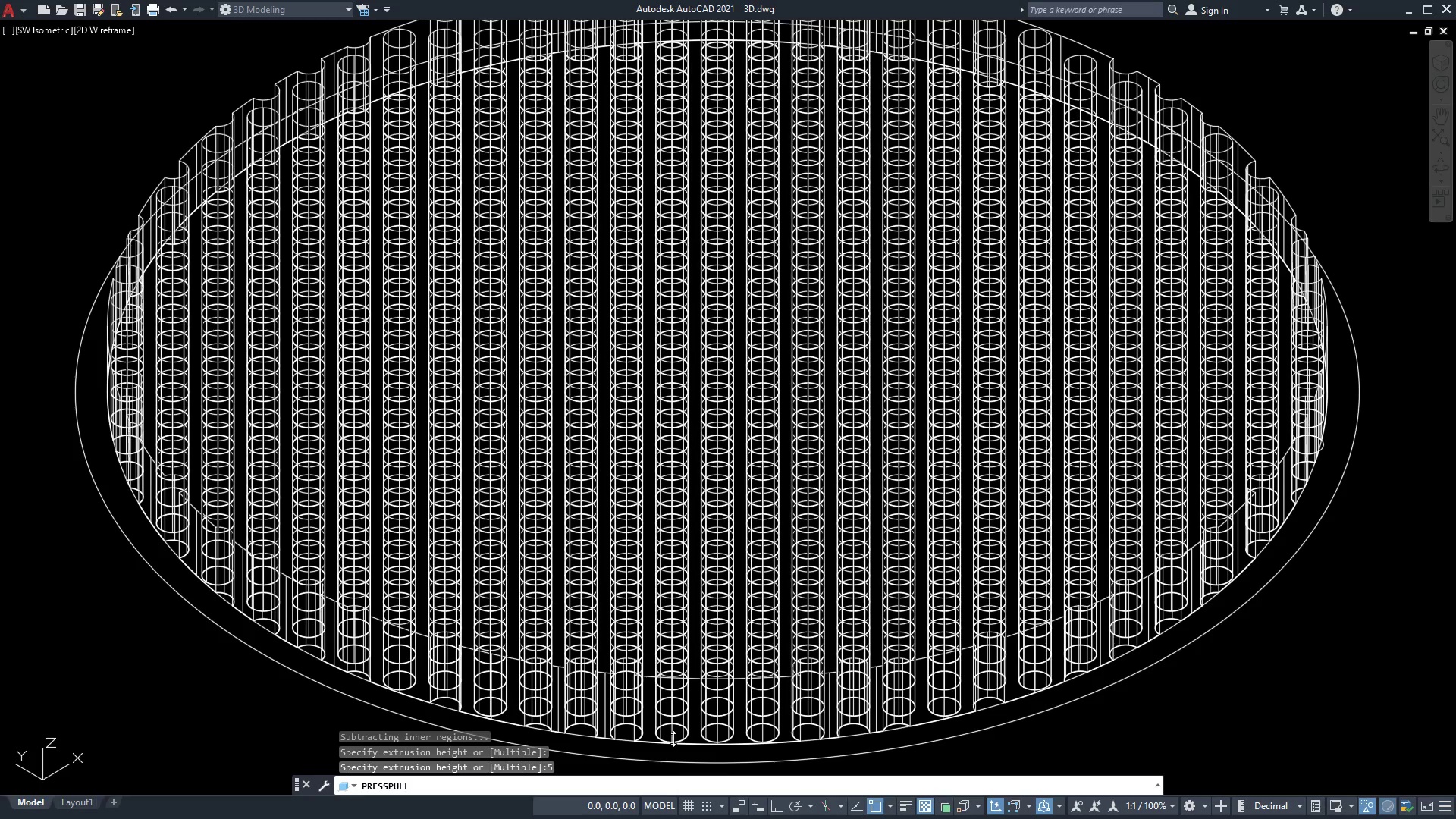 
key(Escape)
 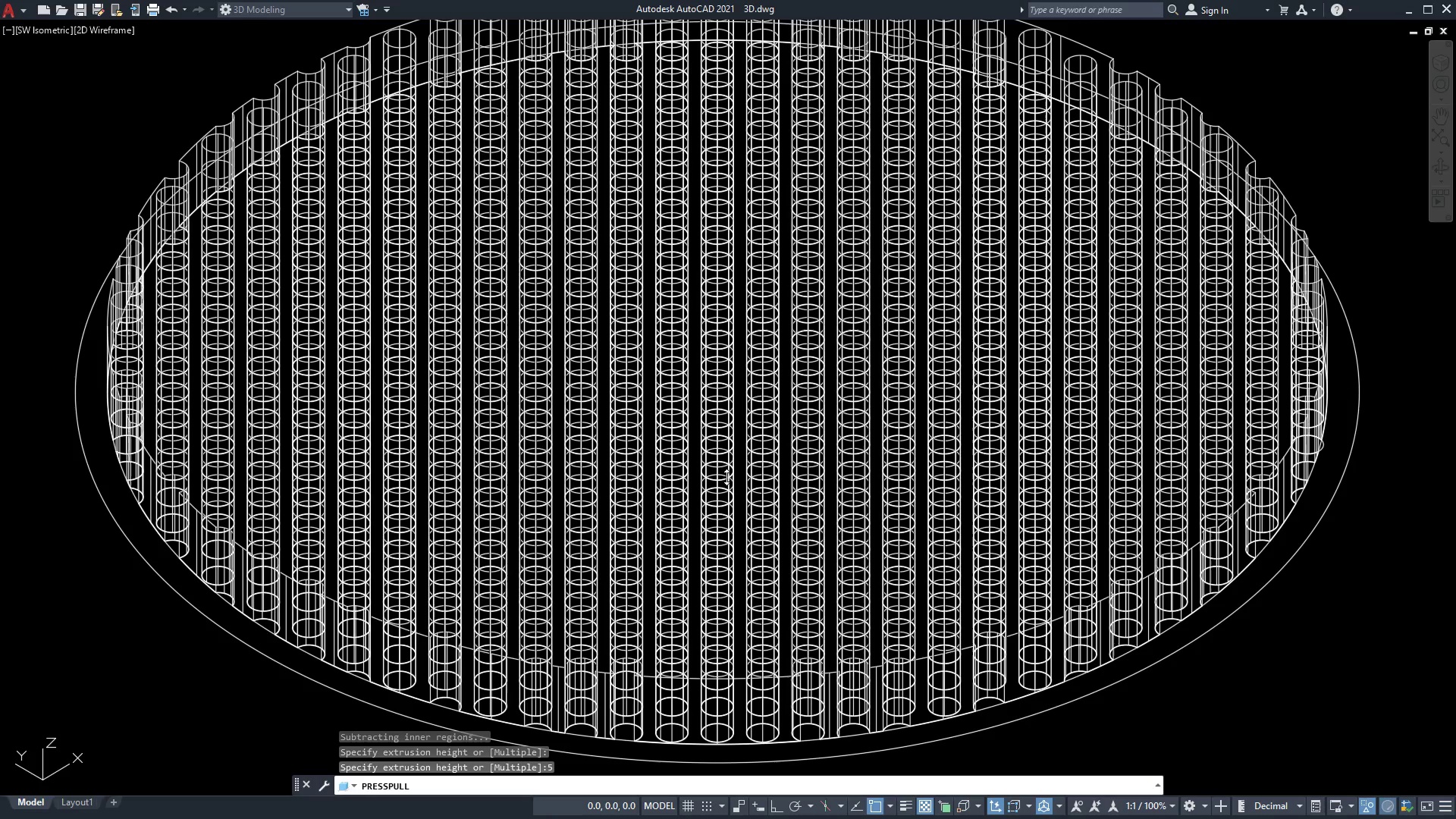 
key(Escape)
 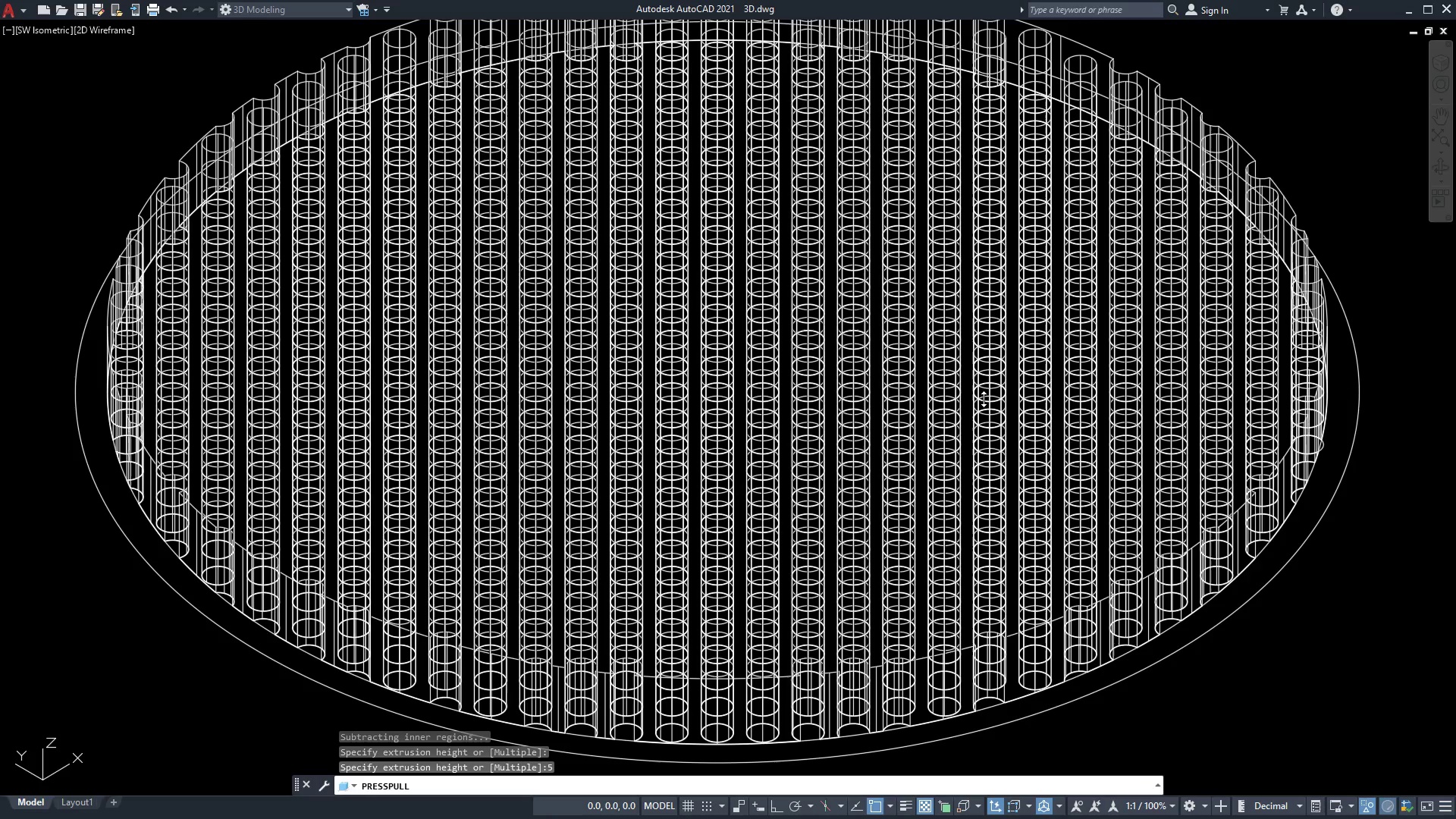 
key(Escape)
 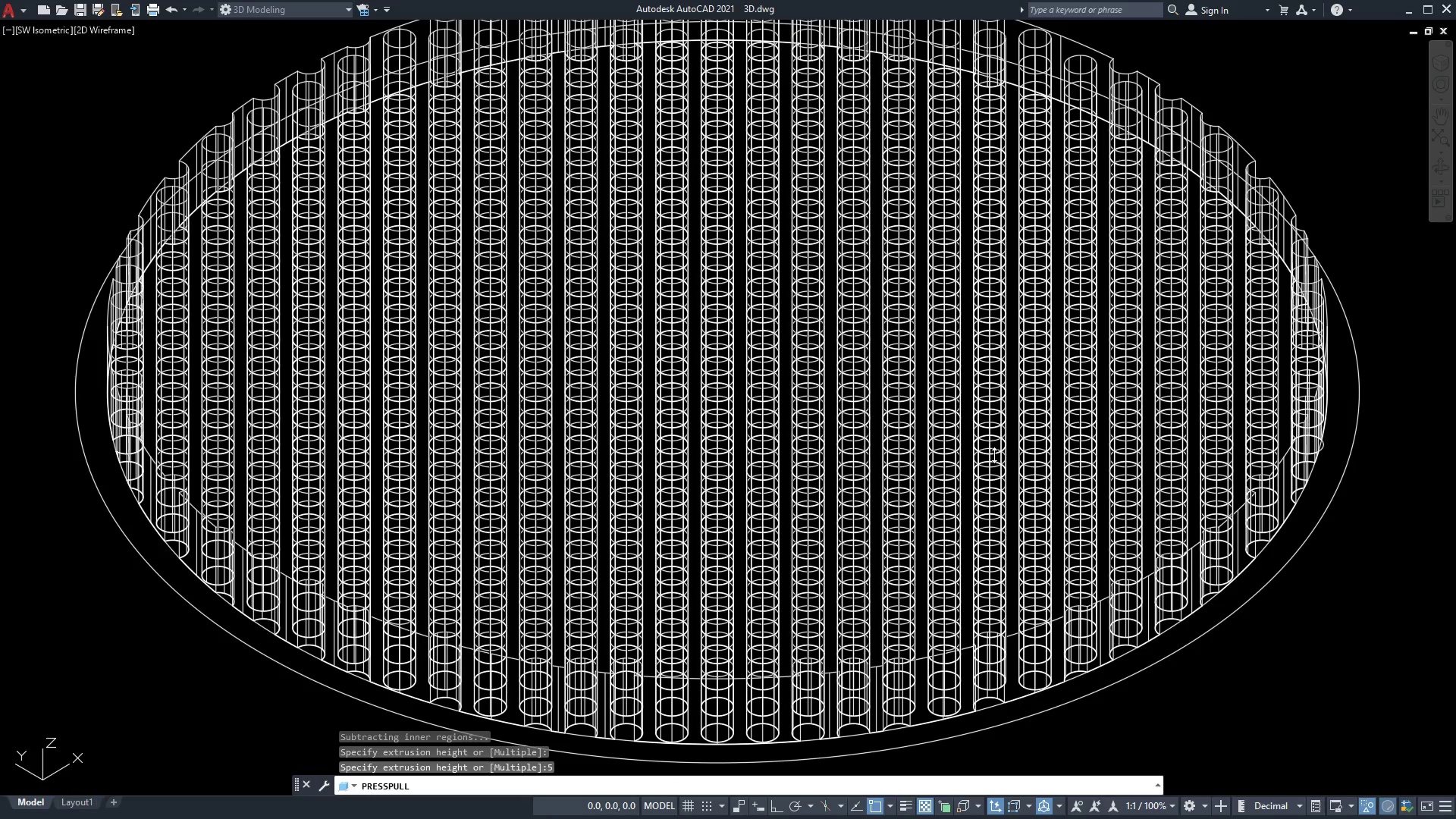 
key(Space)
 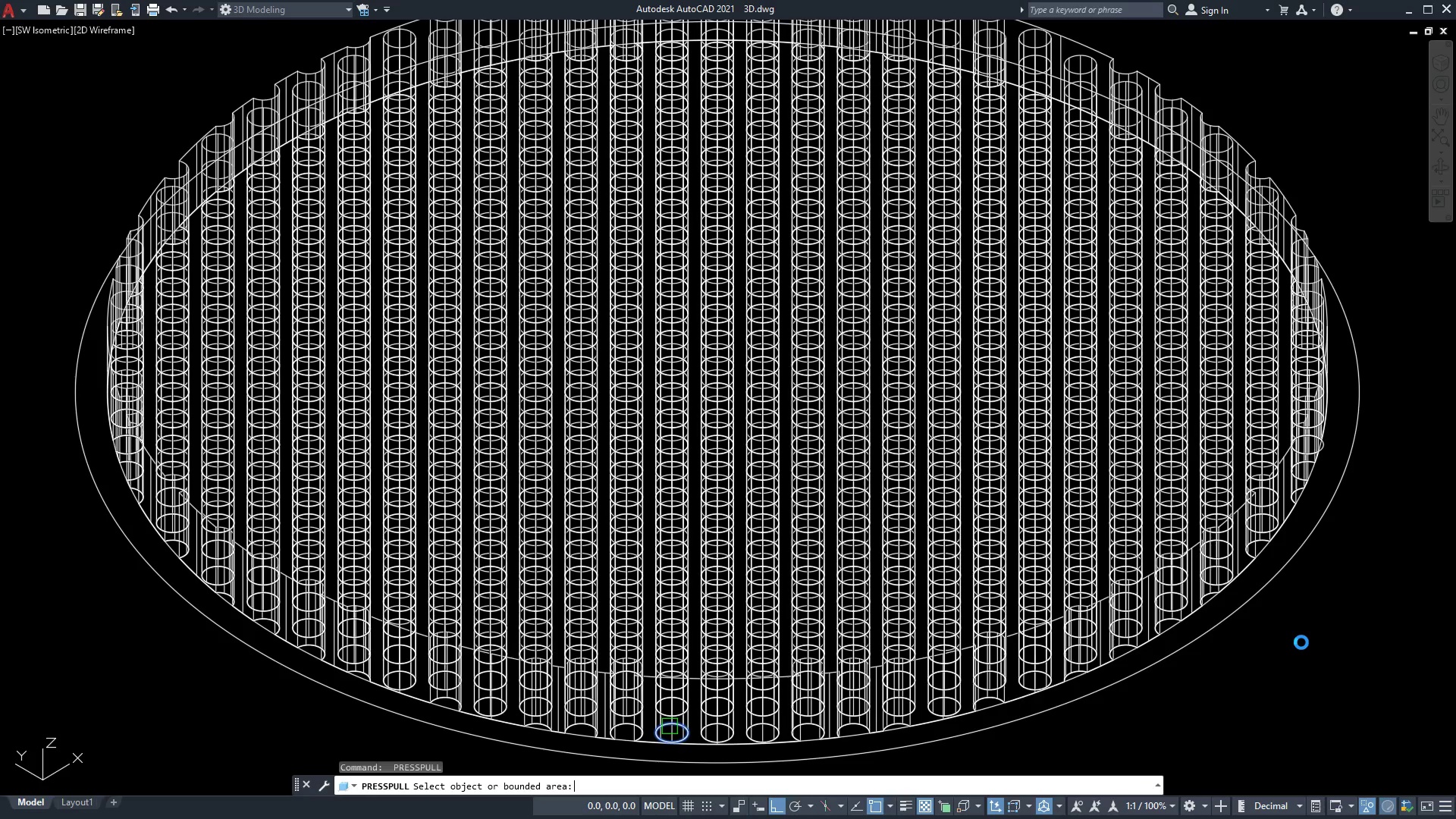 
wait(7.47)
 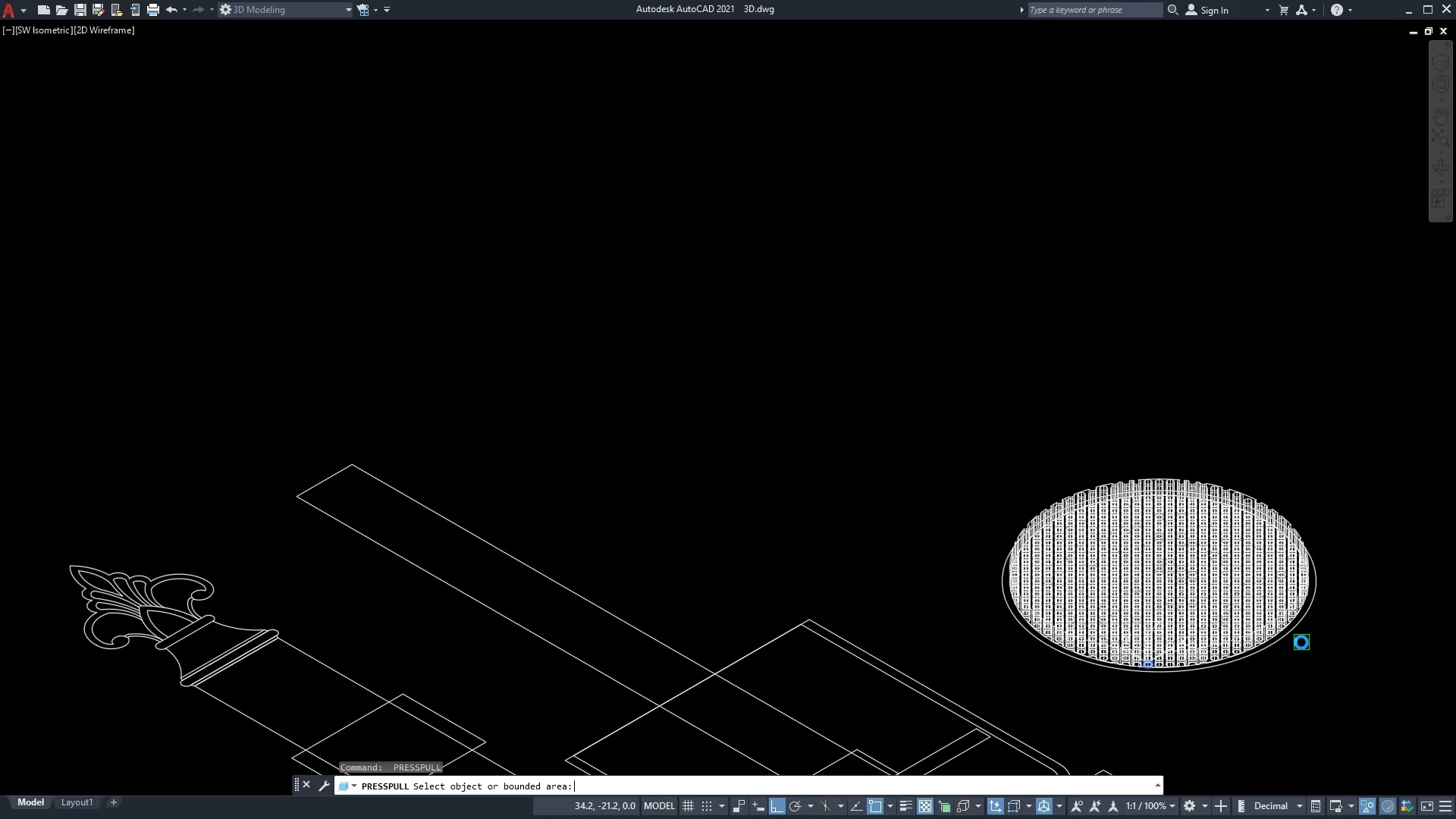 
key(Escape)
 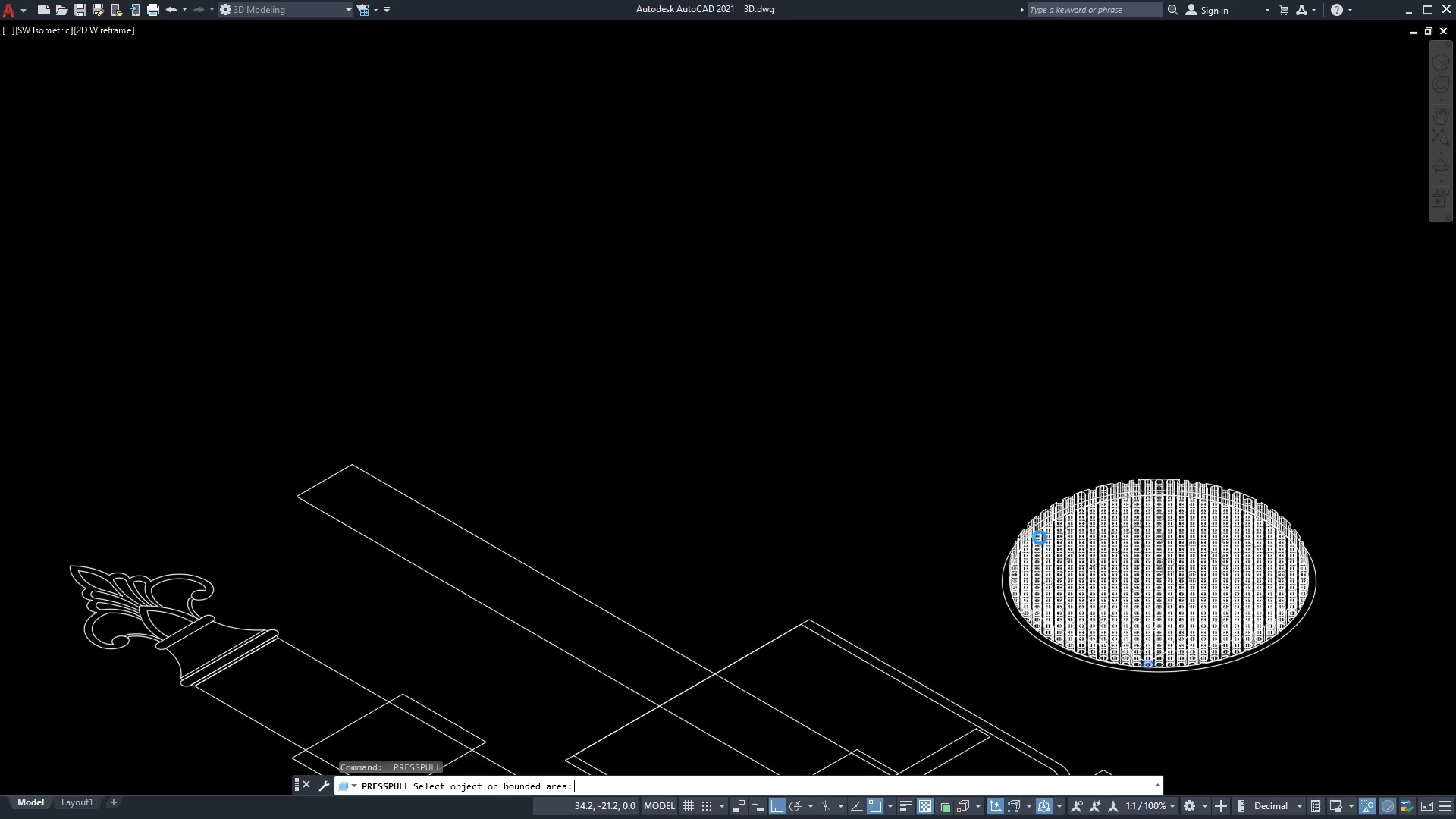 
scroll: coordinate [951, 493], scroll_direction: down, amount: 5.0
 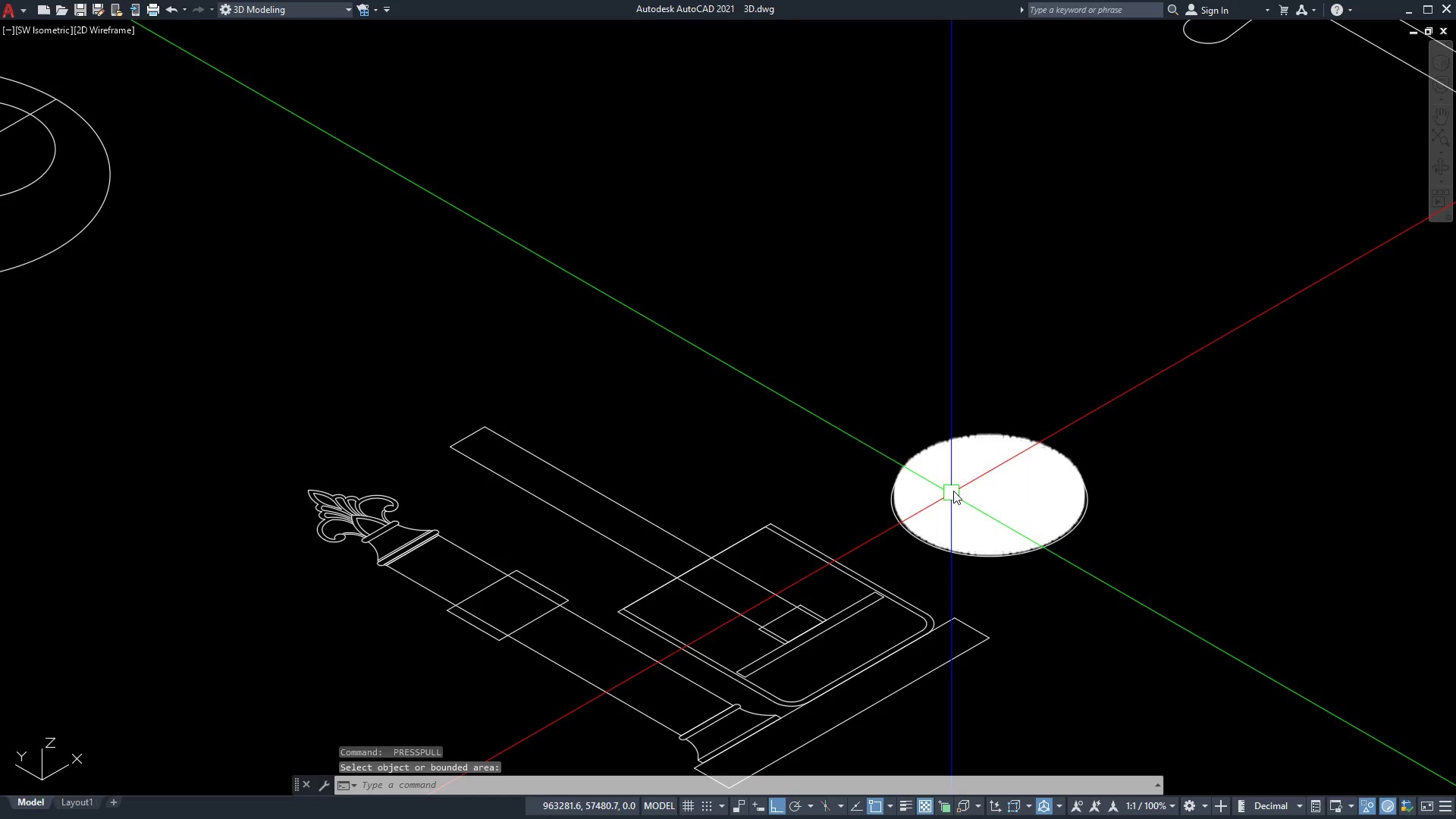 
key(Escape)
 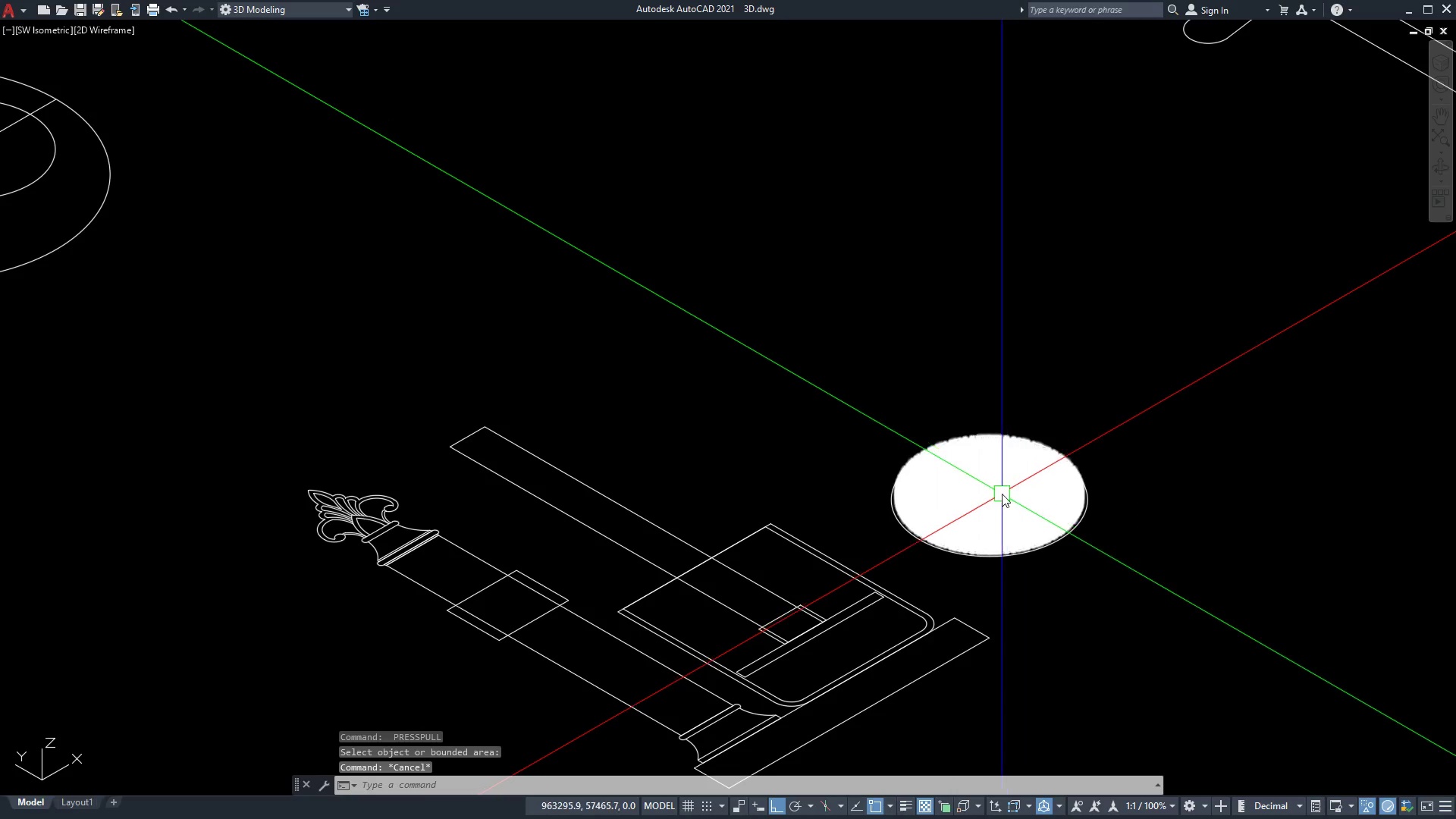 
key(Control+0)
 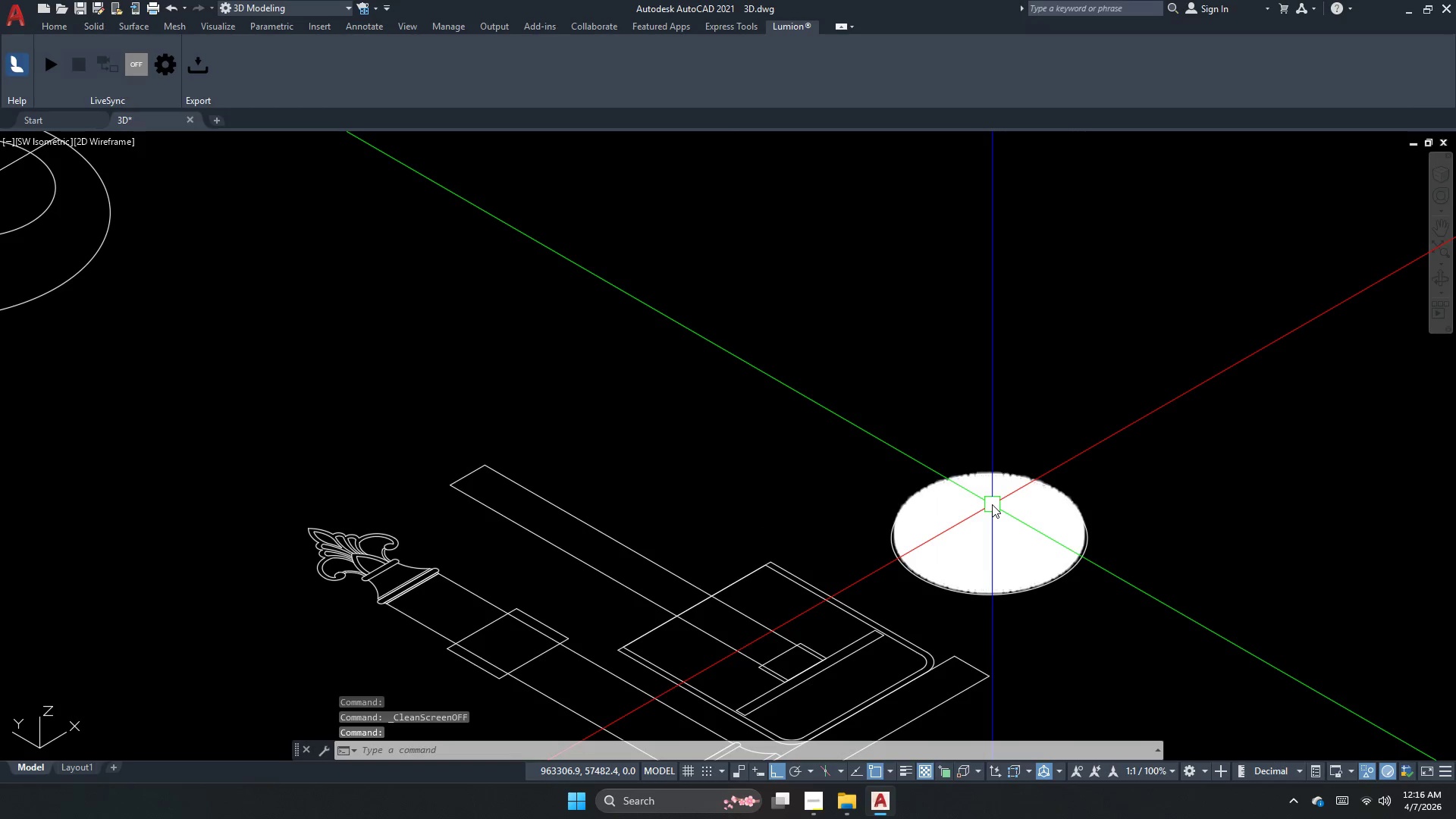 
scroll: coordinate [1005, 536], scroll_direction: up, amount: 3.0
 